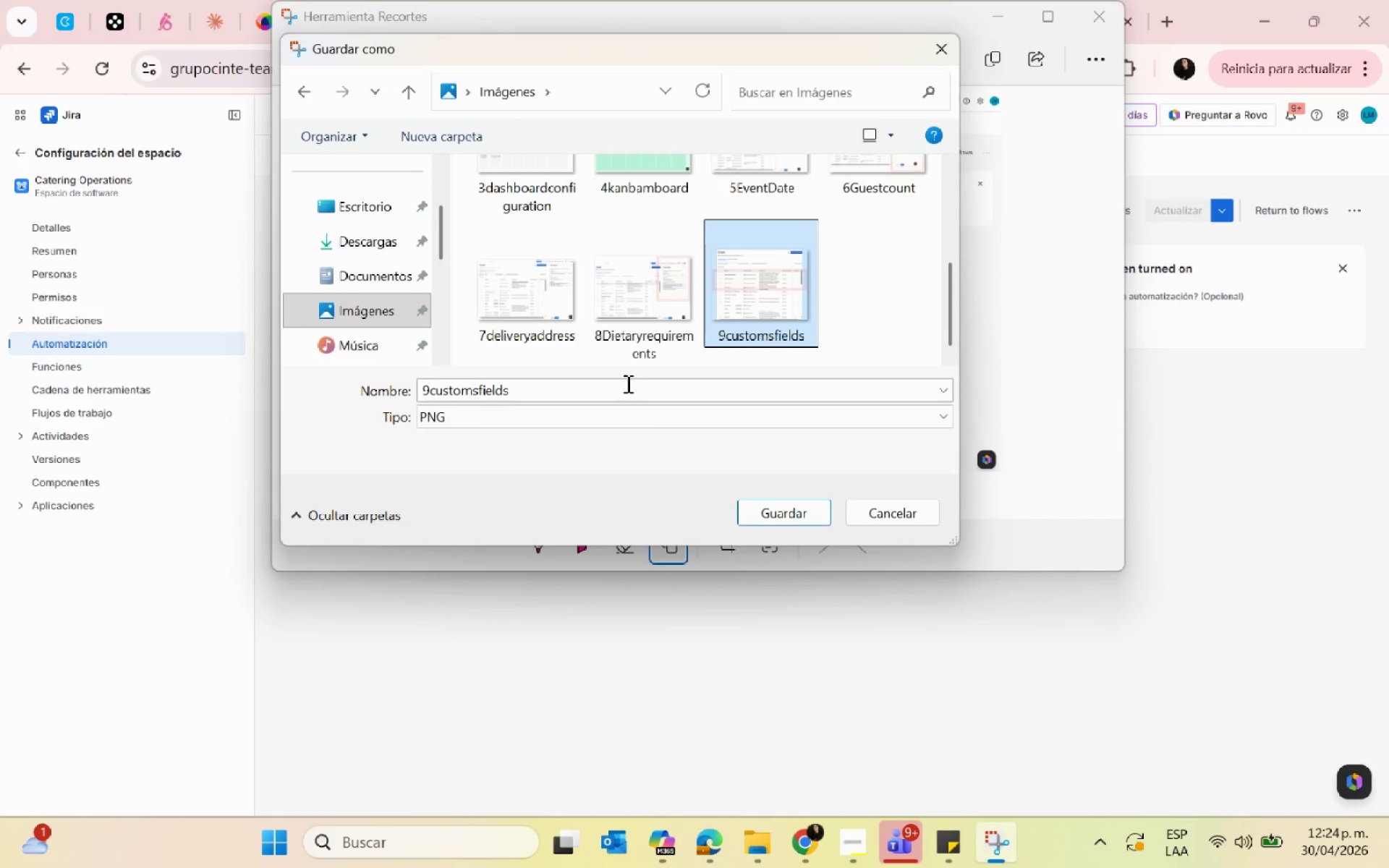 
scroll: coordinate [805, 323], scroll_direction: down, amount: 10.0
 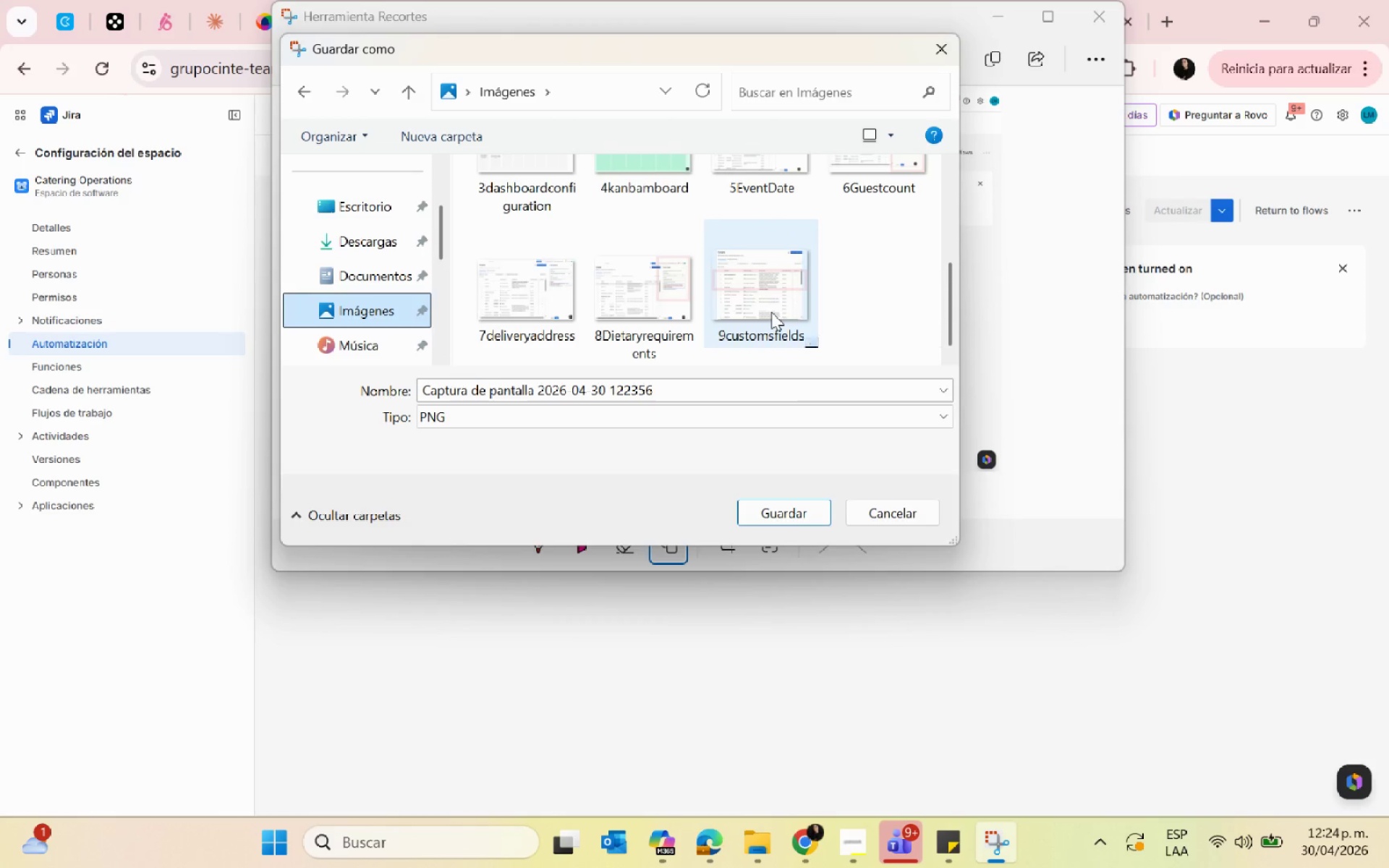 
left_click([626, 383])
 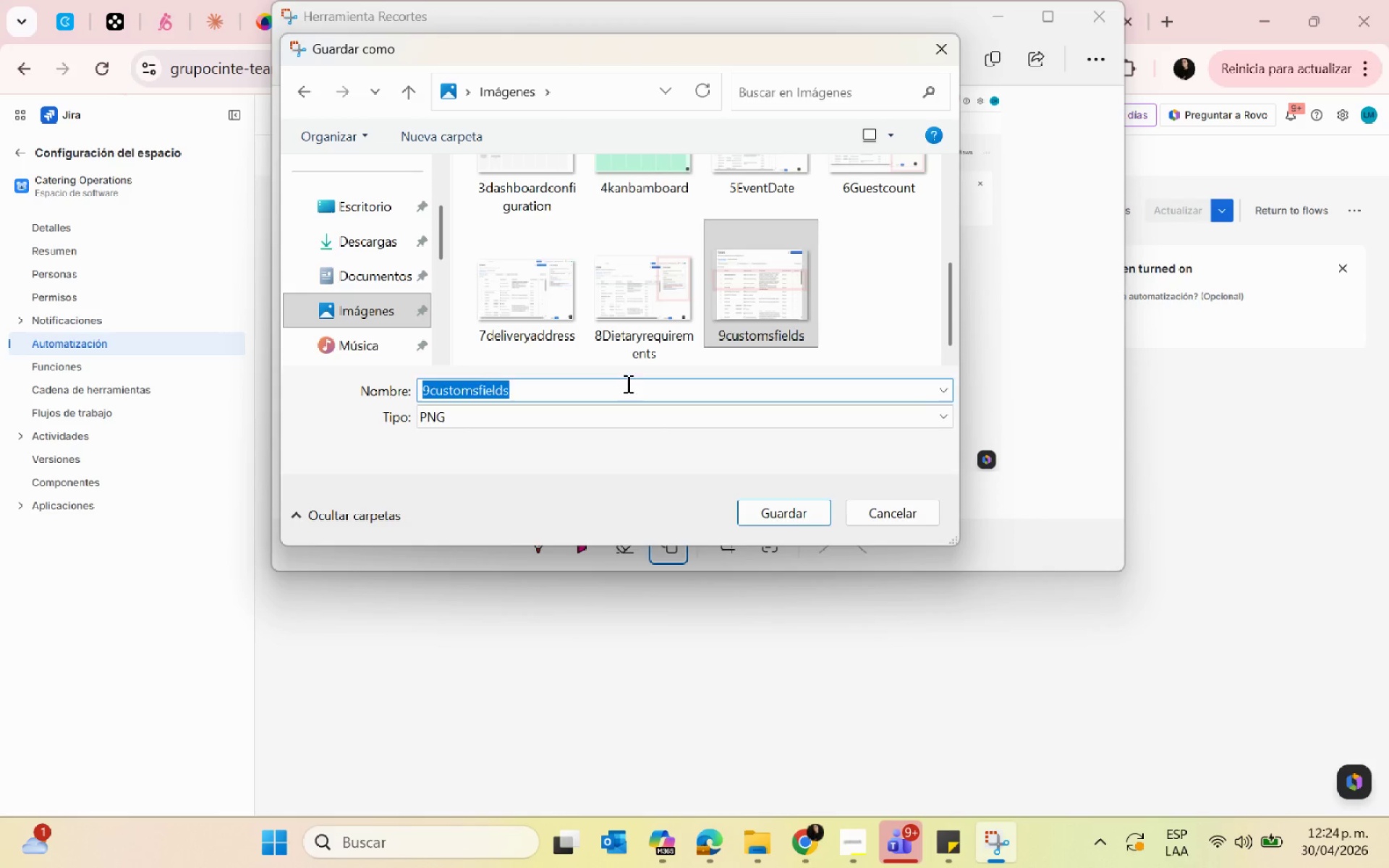 
type(10automatedruk)
key(Backspace)
type(le)
 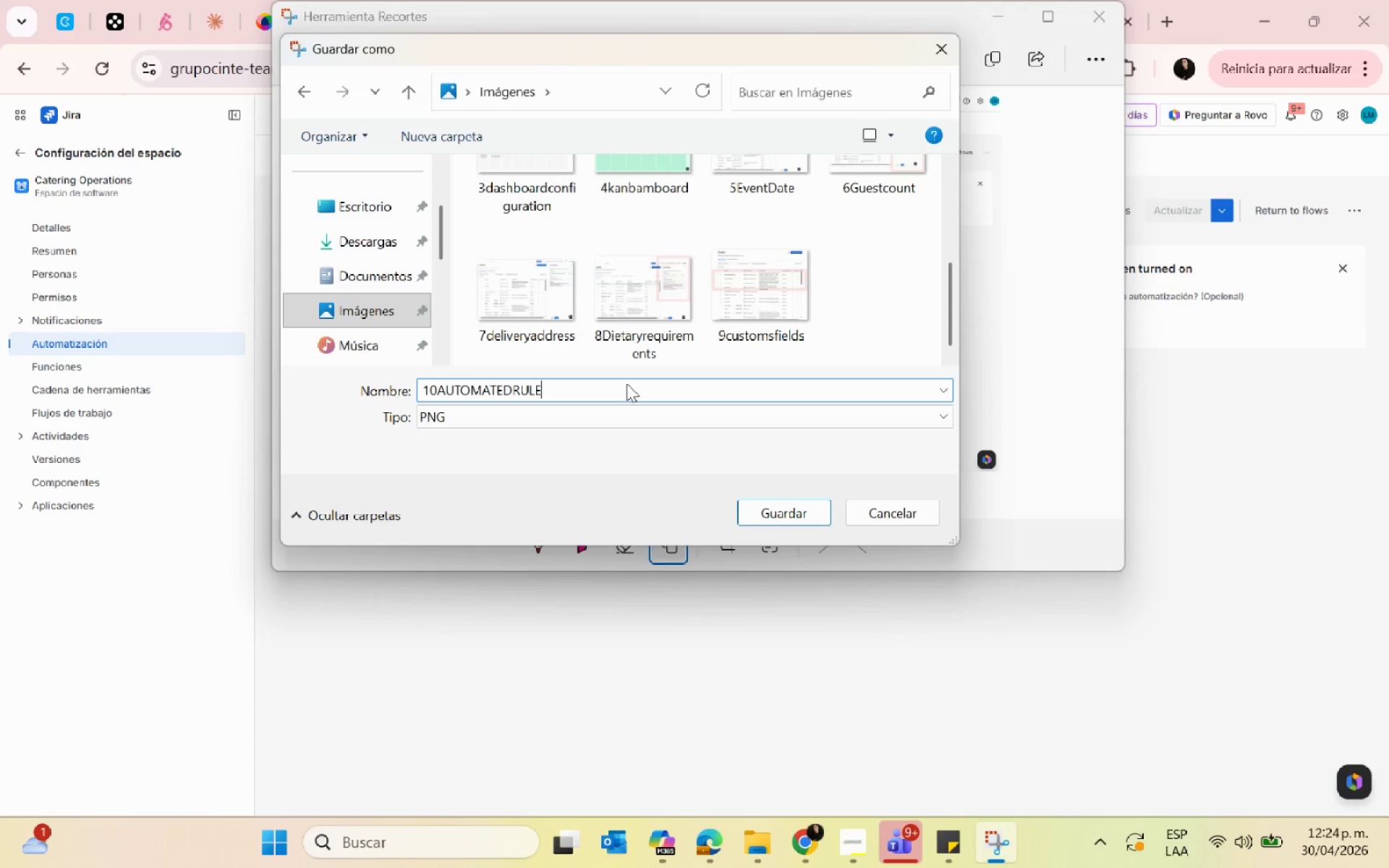 
key(Enter)
 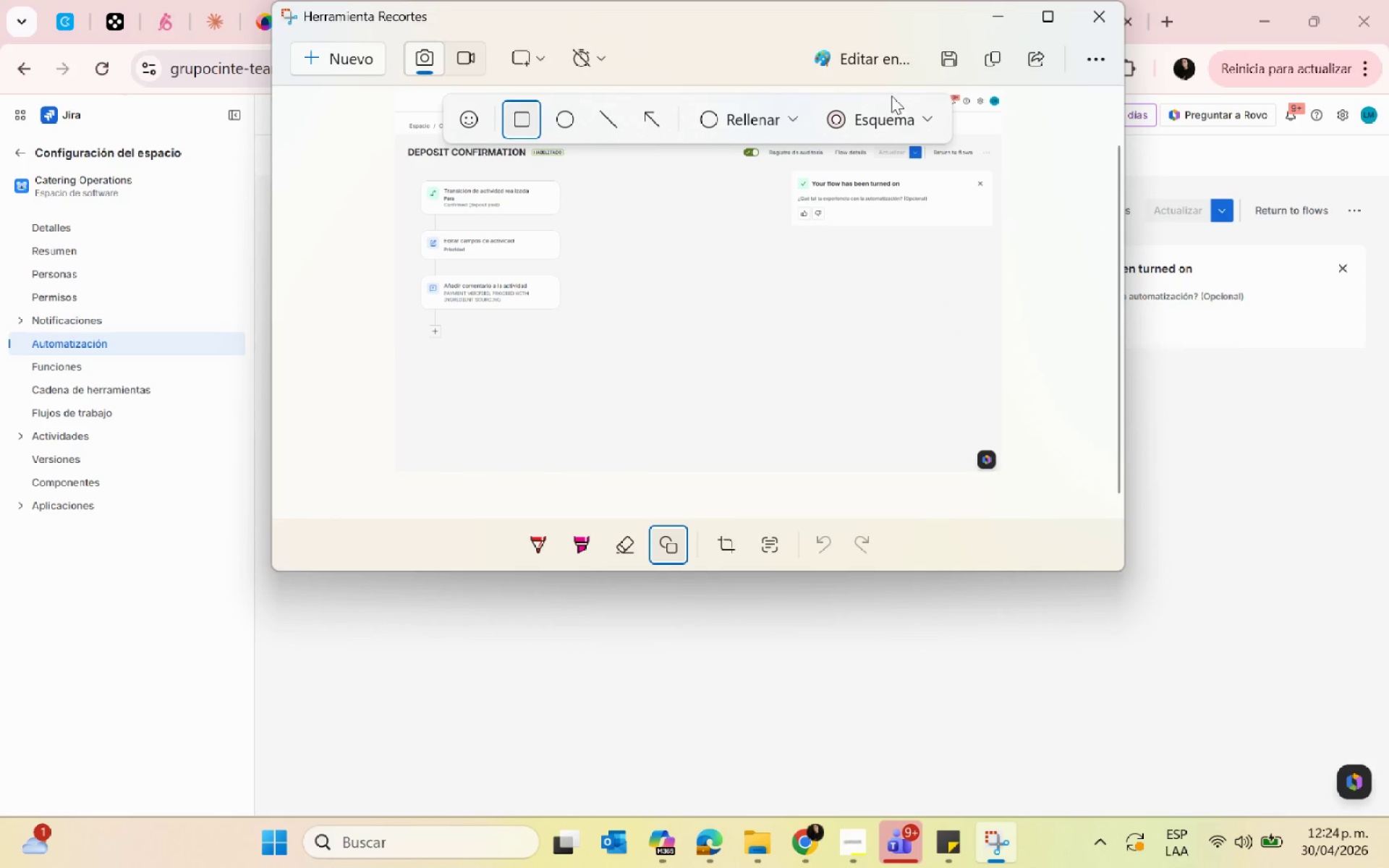 
left_click([981, 28])
 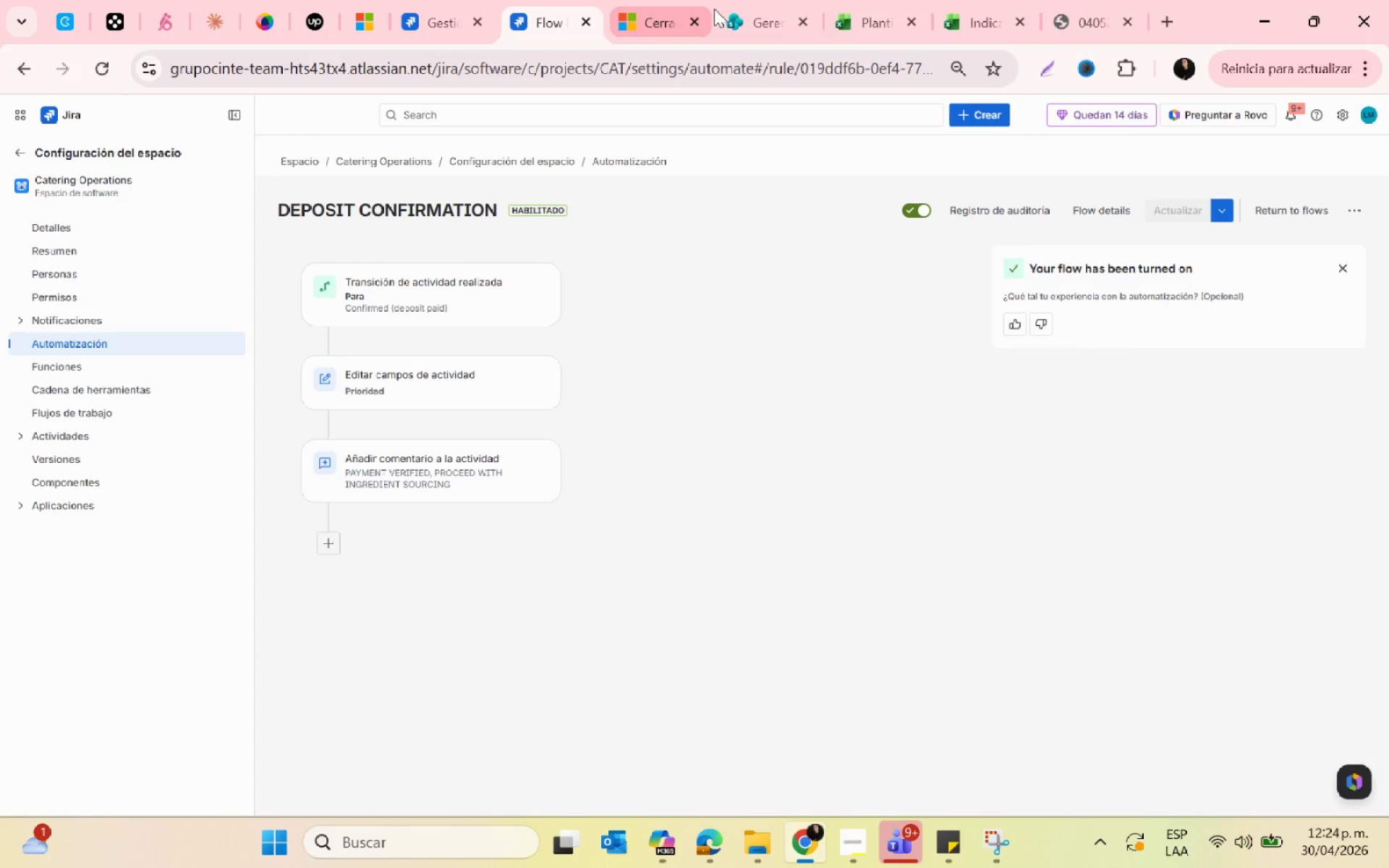 
left_click([440, 9])
 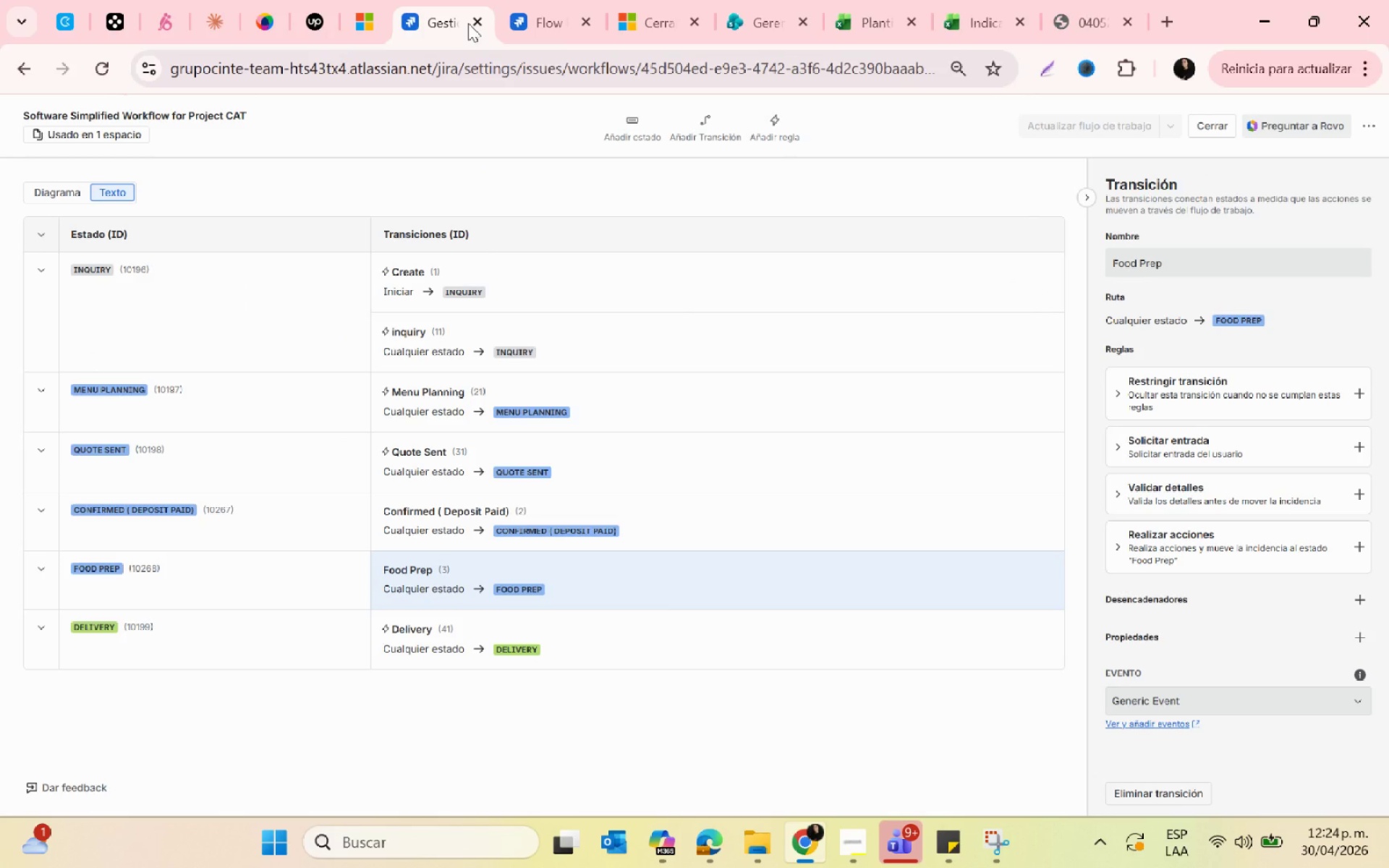 
left_click([475, 23])
 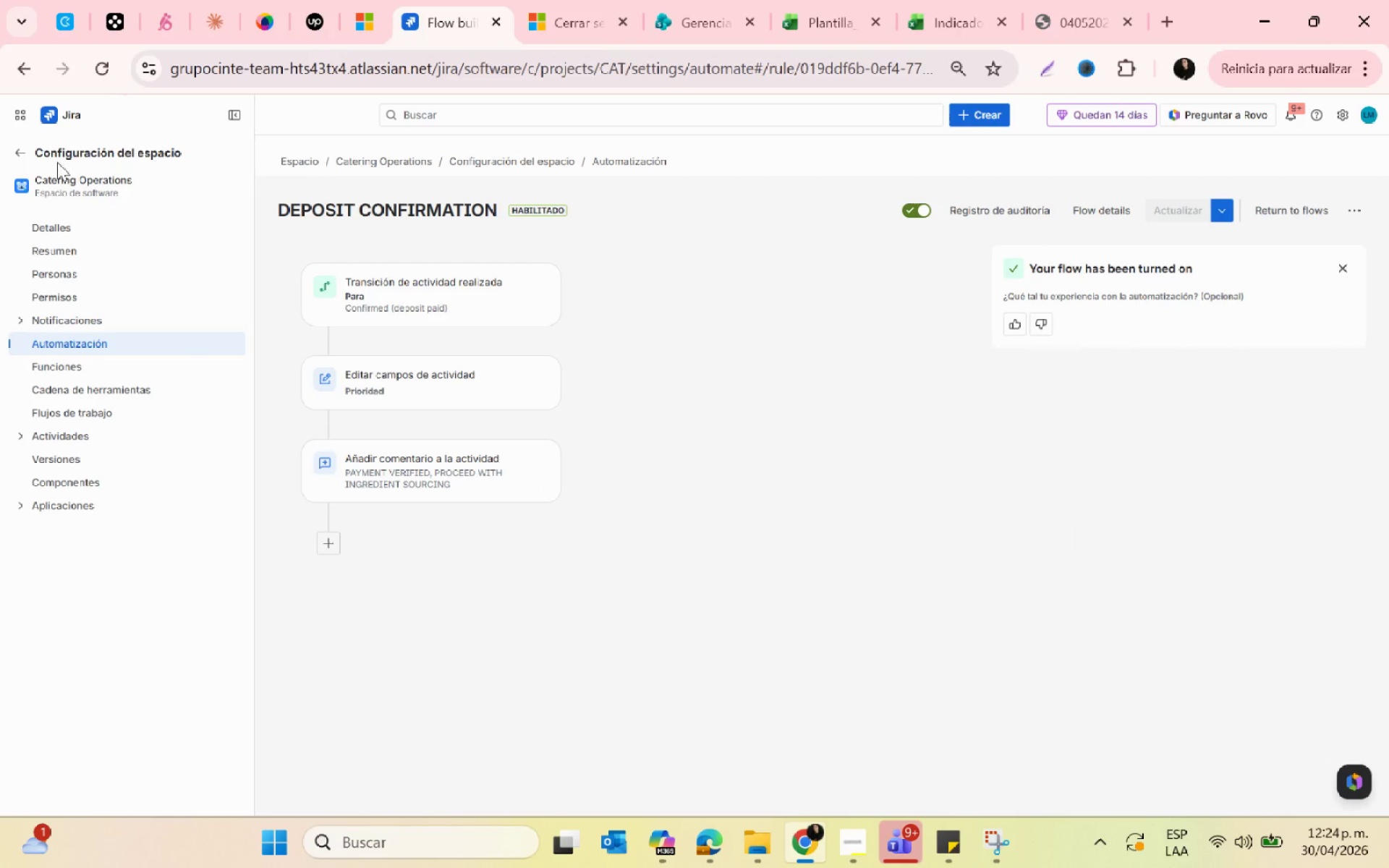 
left_click([20, 154])
 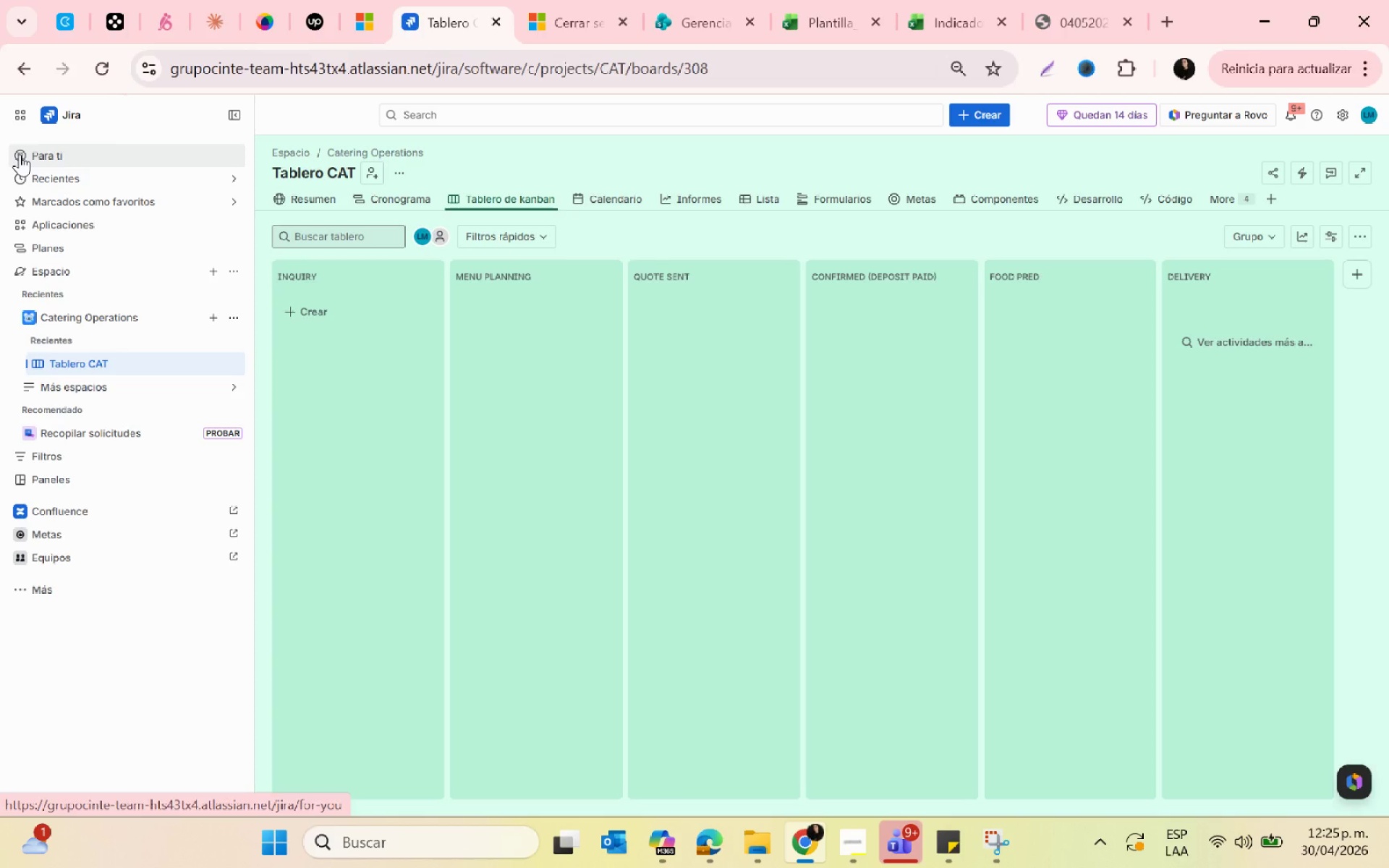 
wait(87.95)
 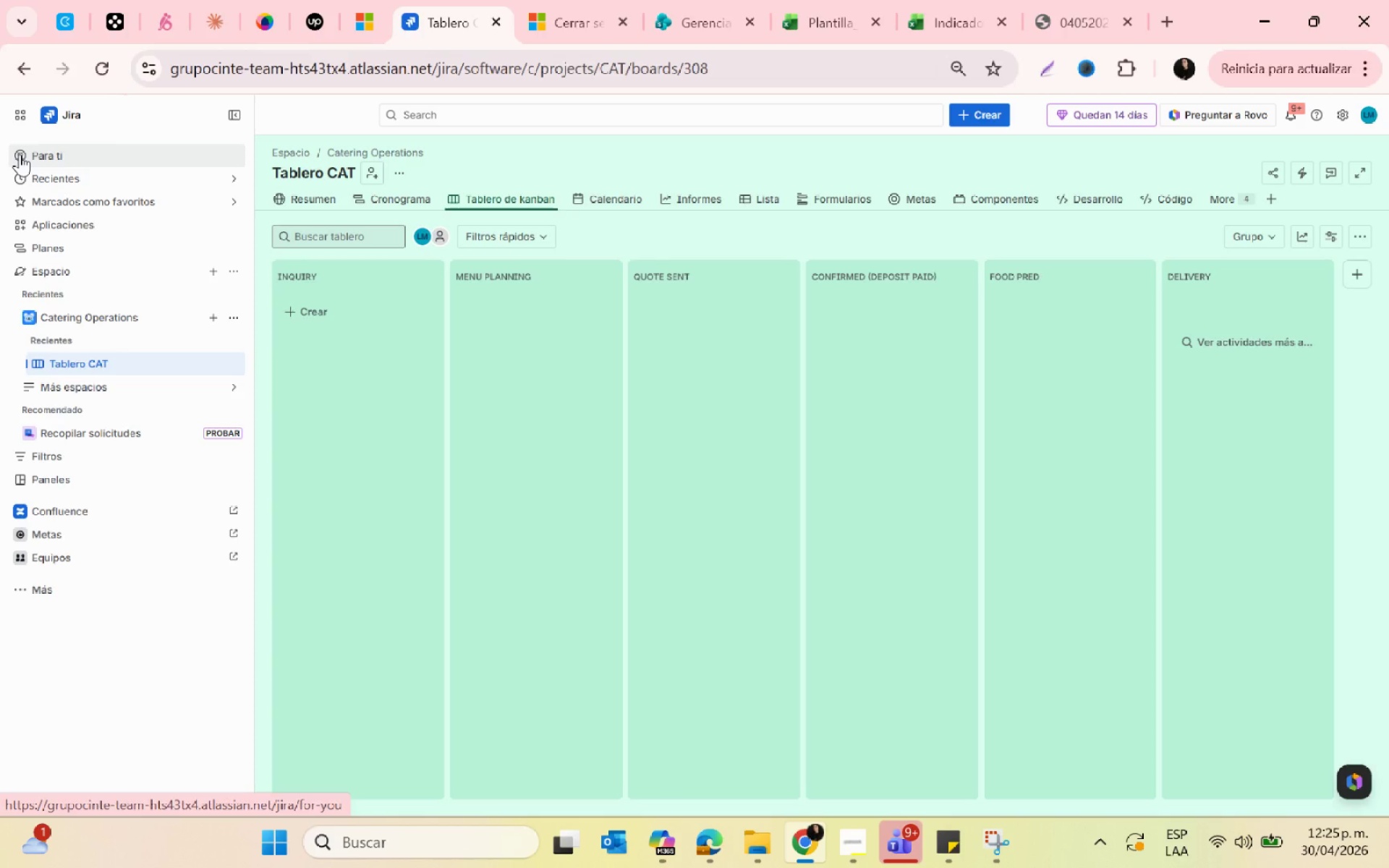 
left_click([346, 302])
 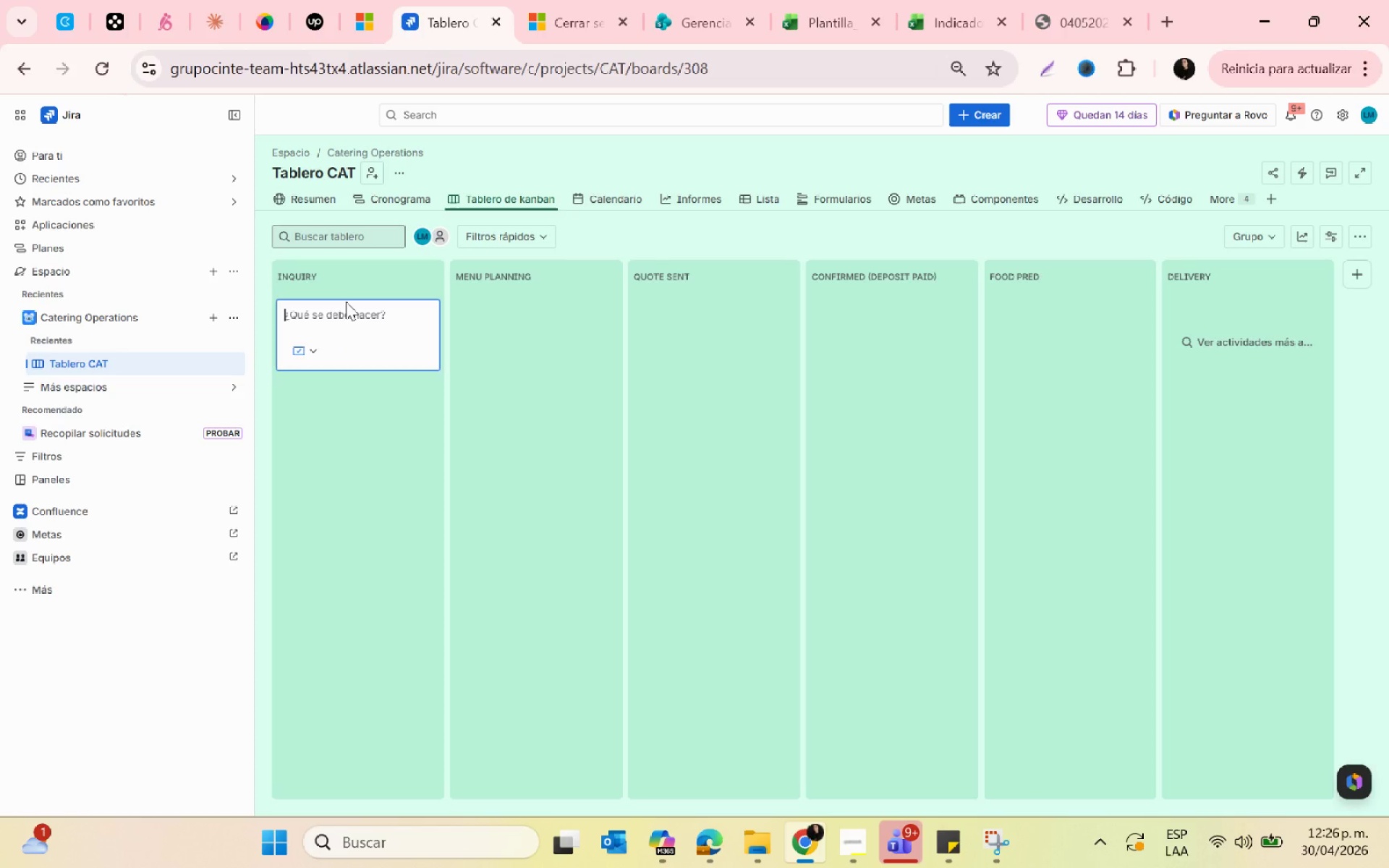 
wait(10.92)
 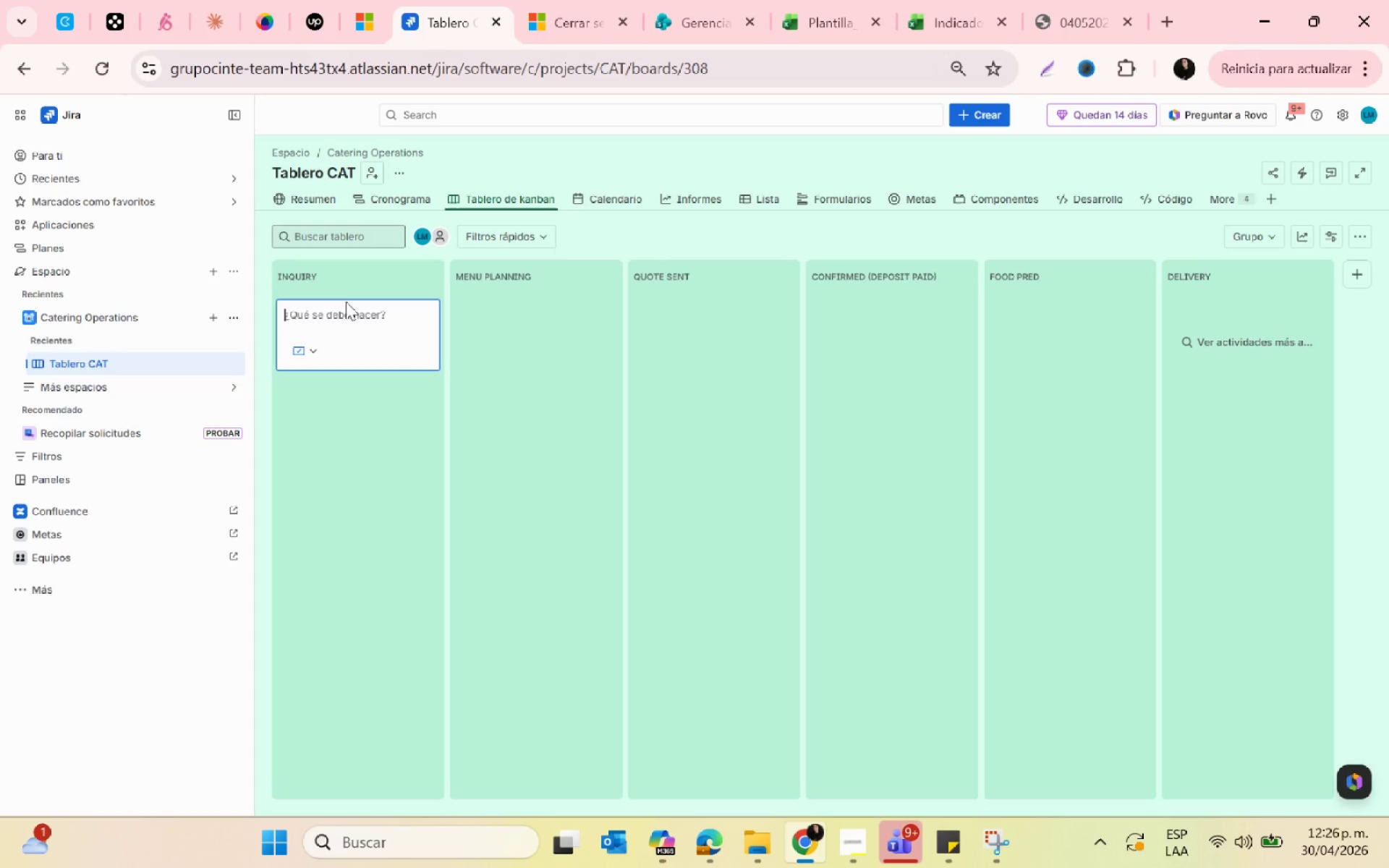 
type(Tes)
key(Backspace)
key(Backspace)
key(Backspace)
type(test Card )
key(Backspace)
key(Backspace)
key(Backspace)
key(Backspace)
key(Backspace)
type(card)
 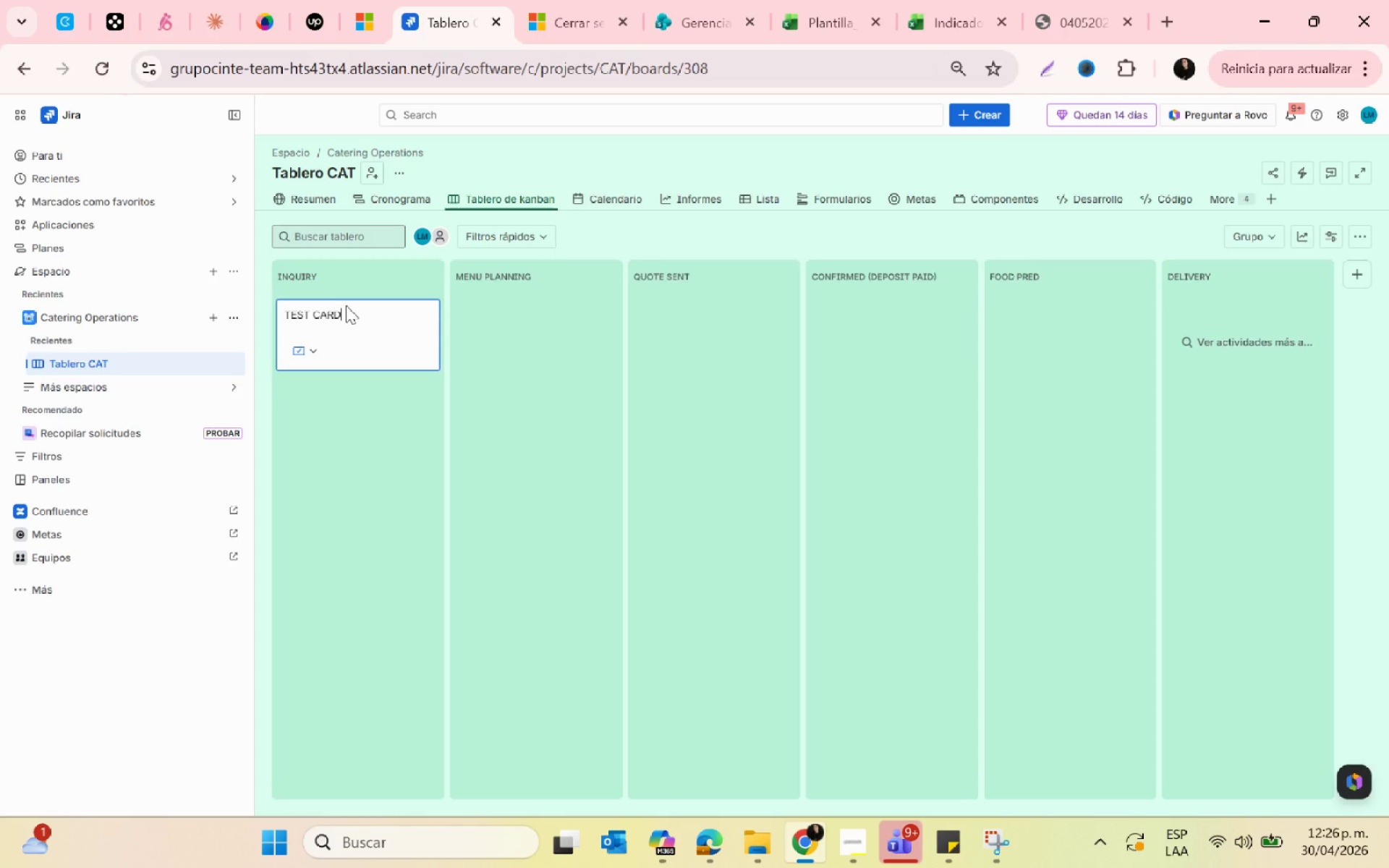 
key(Enter)
 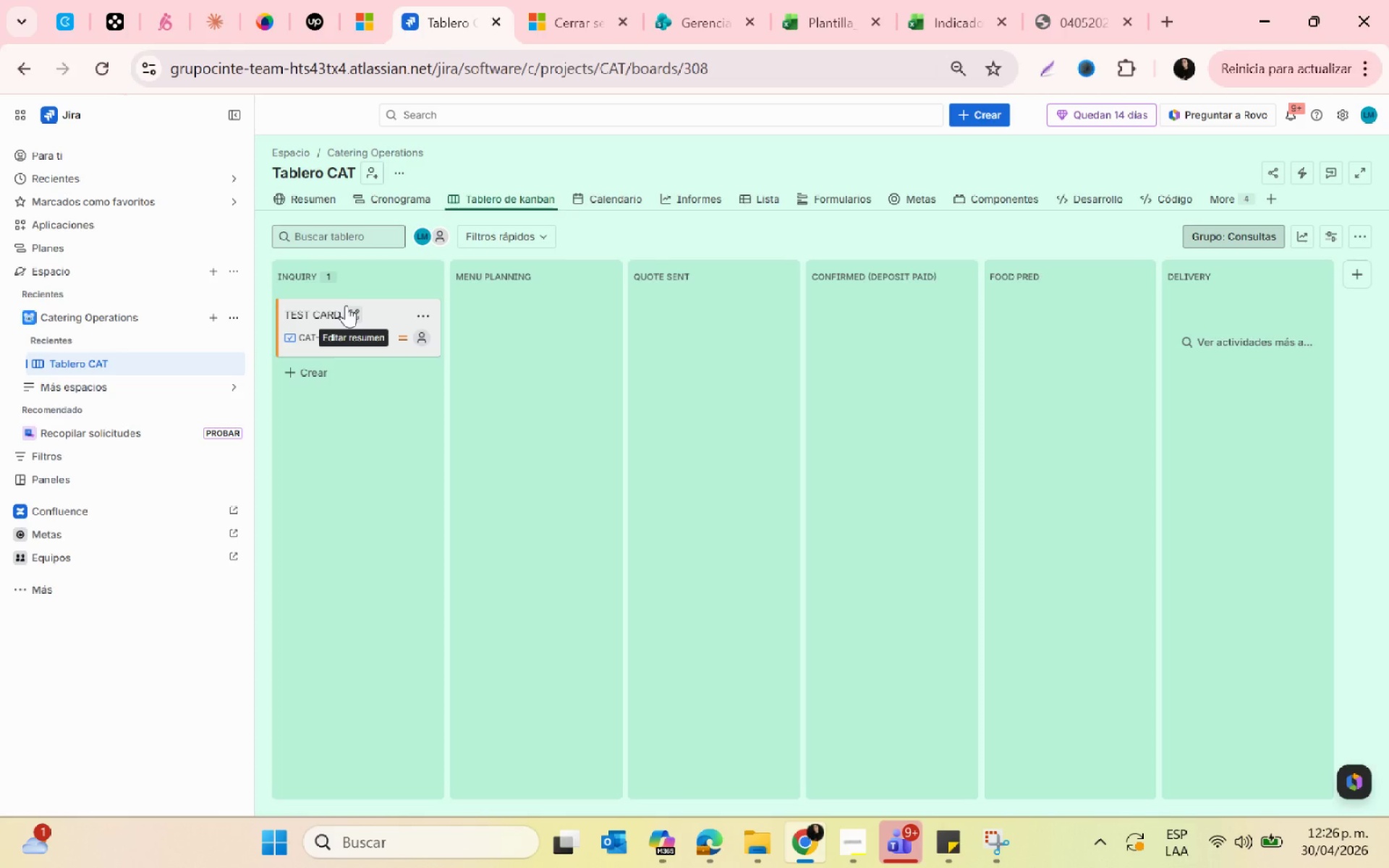 
wait(42.47)
 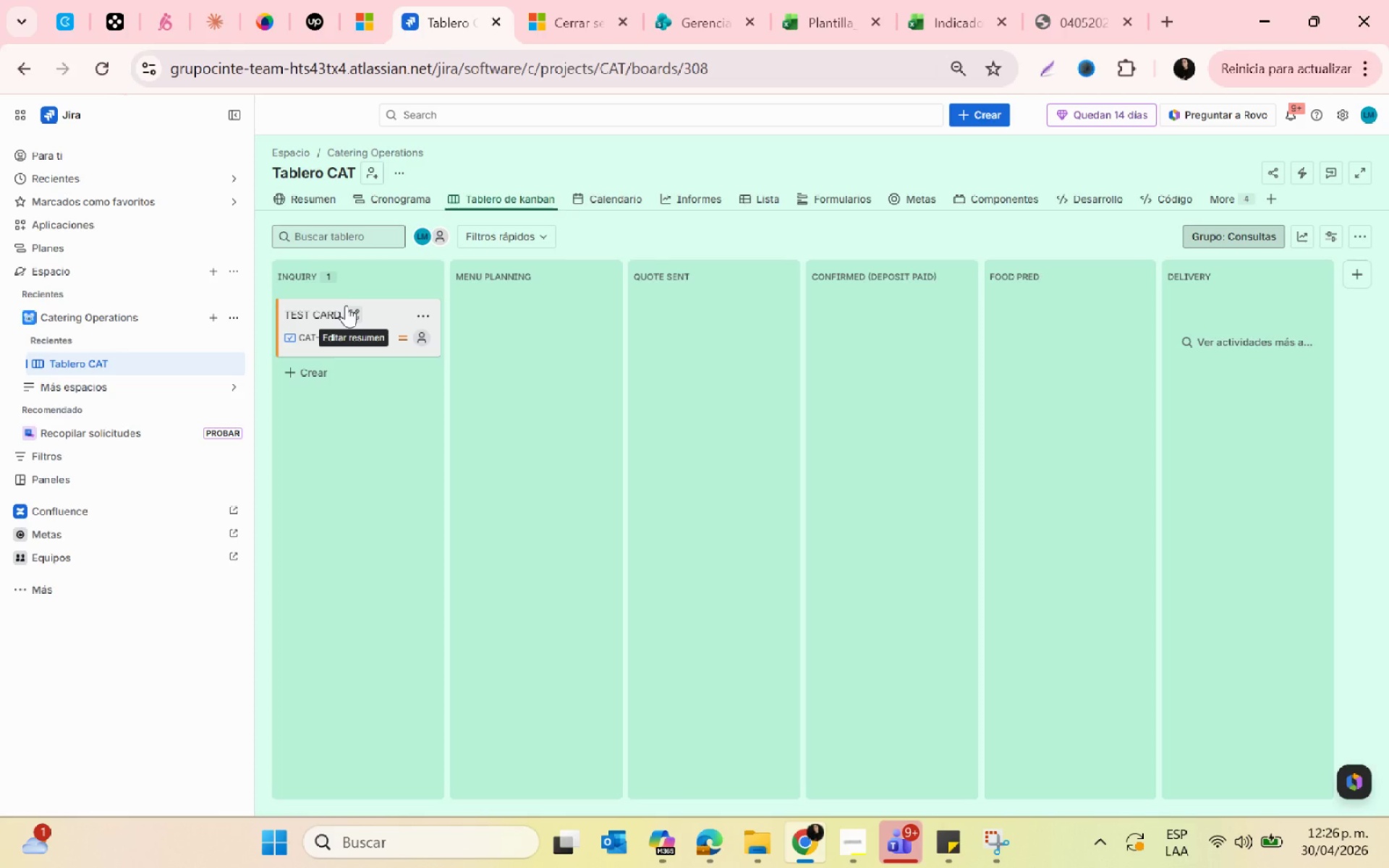 
left_click_drag(start_coordinate=[323, 585], to_coordinate=[326, 592])
 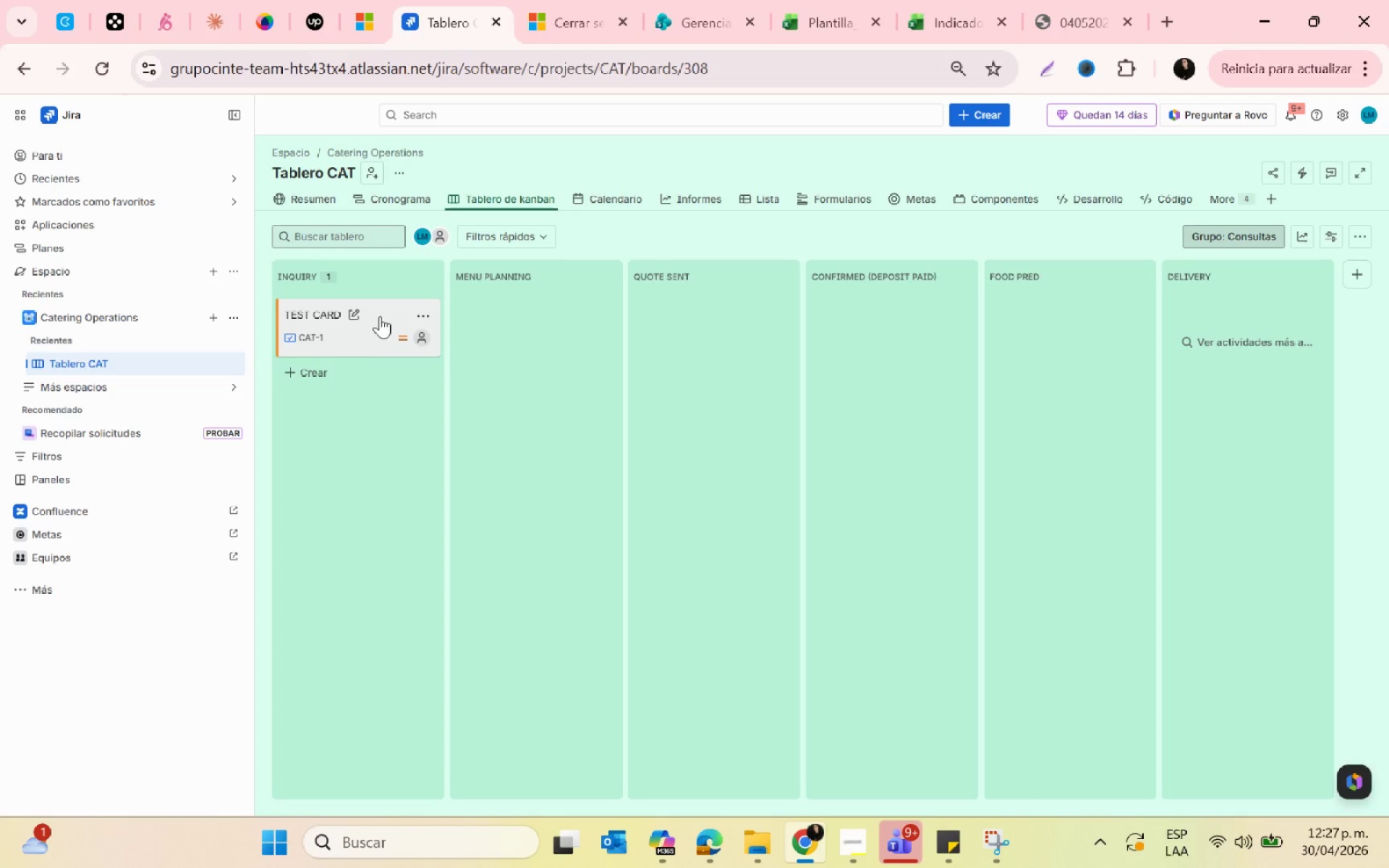 
left_click([381, 315])
 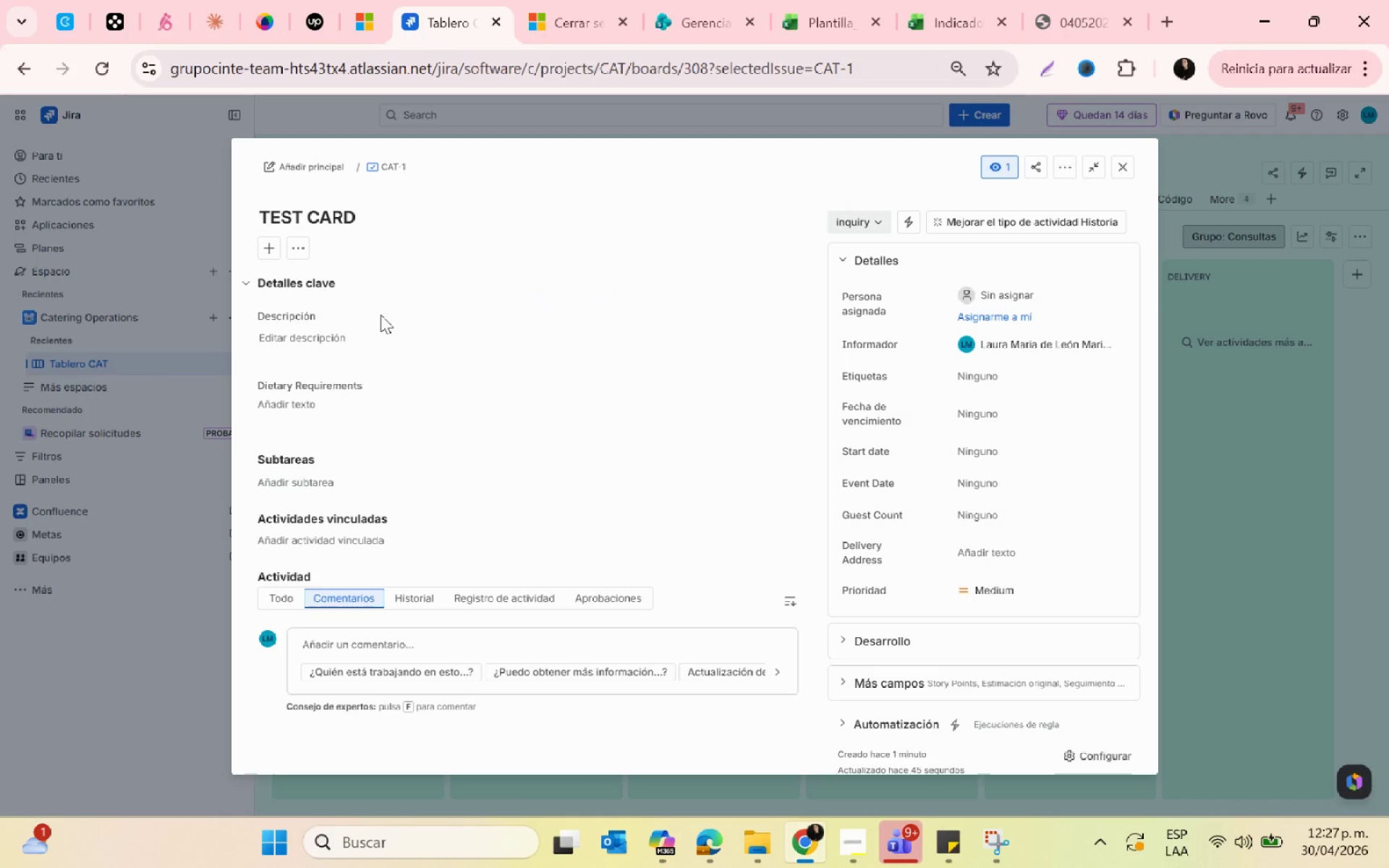 
wait(37.22)
 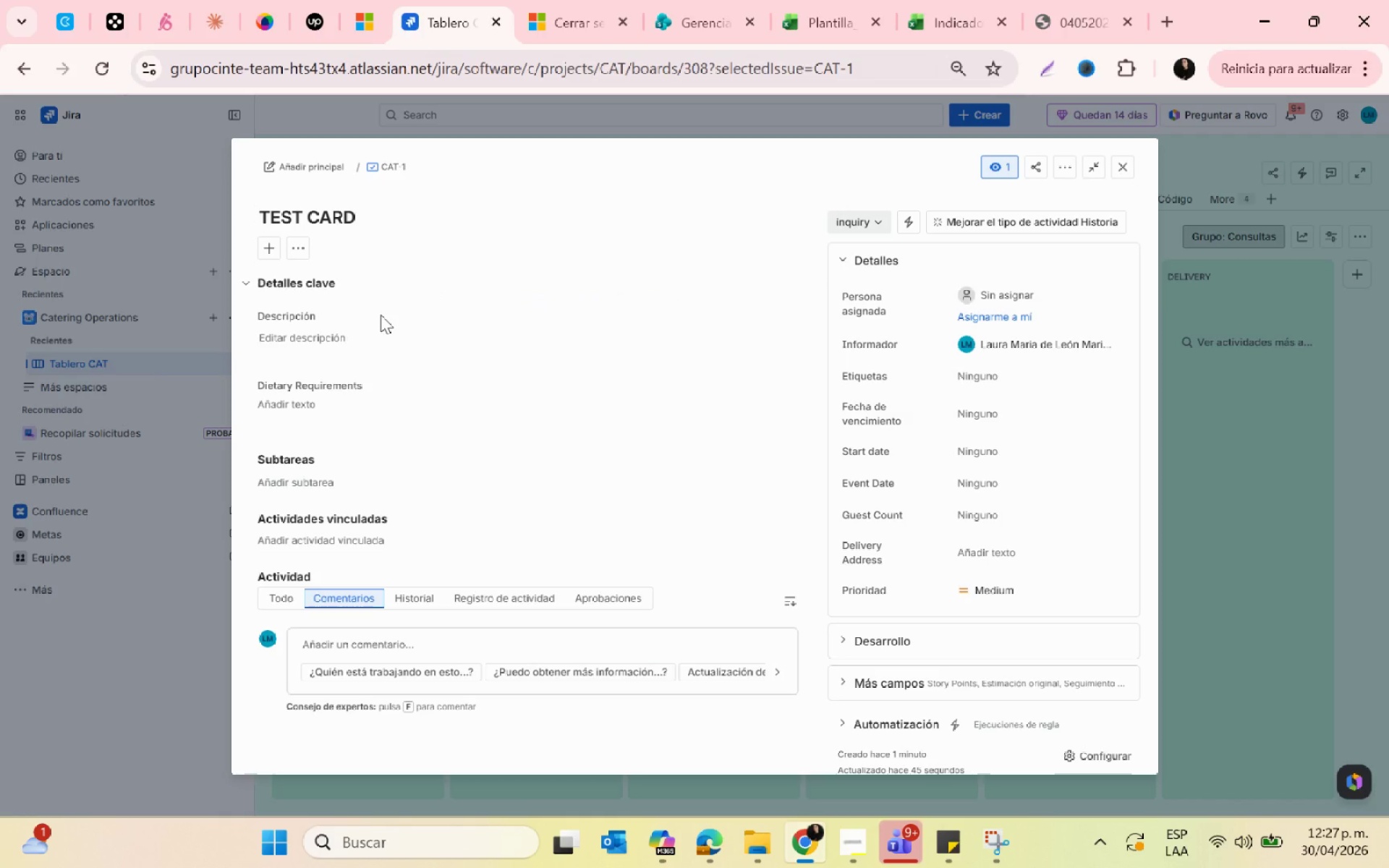 
scroll: coordinate [930, 495], scroll_direction: down, amount: 1.0
 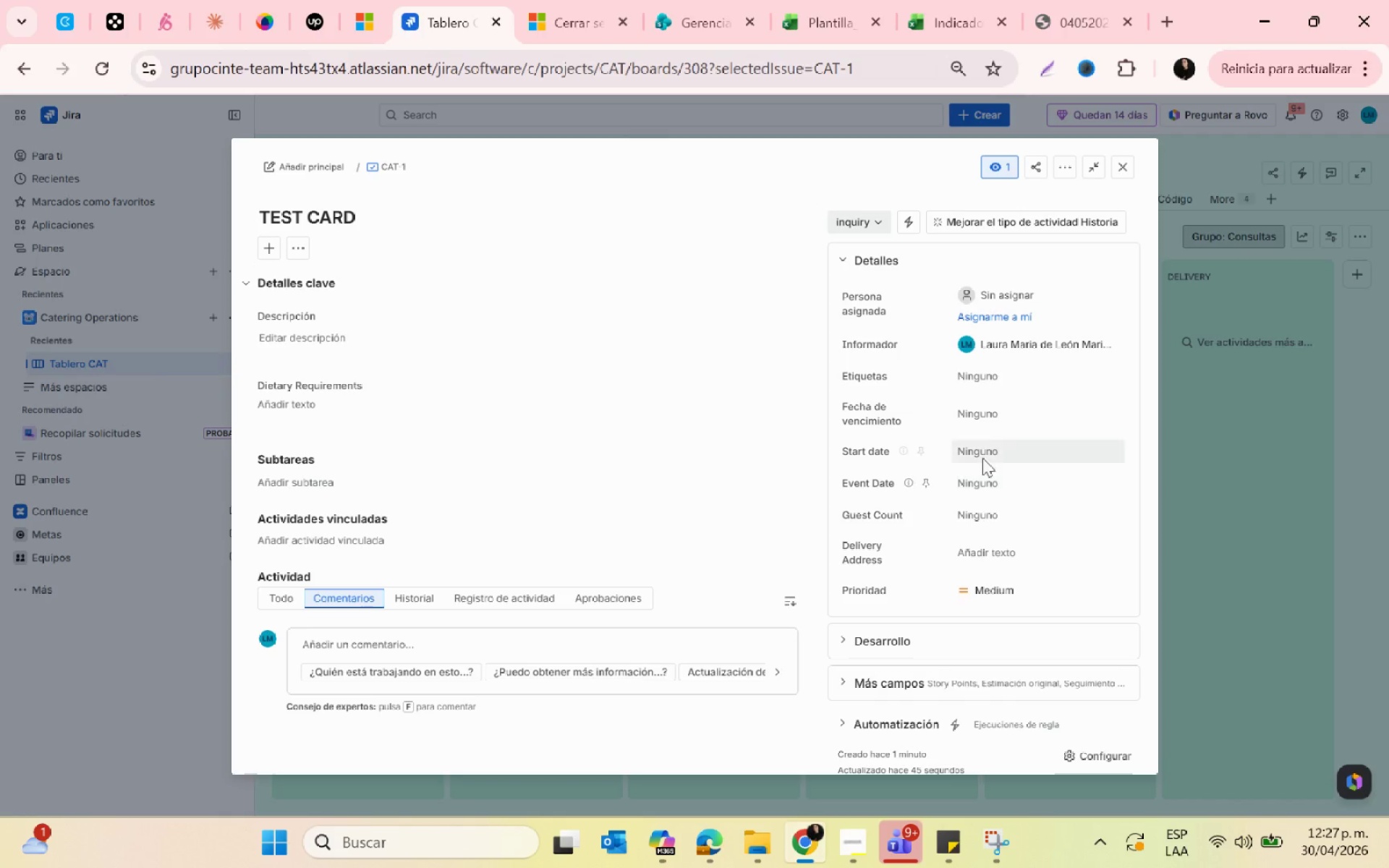 
left_click([972, 452])
 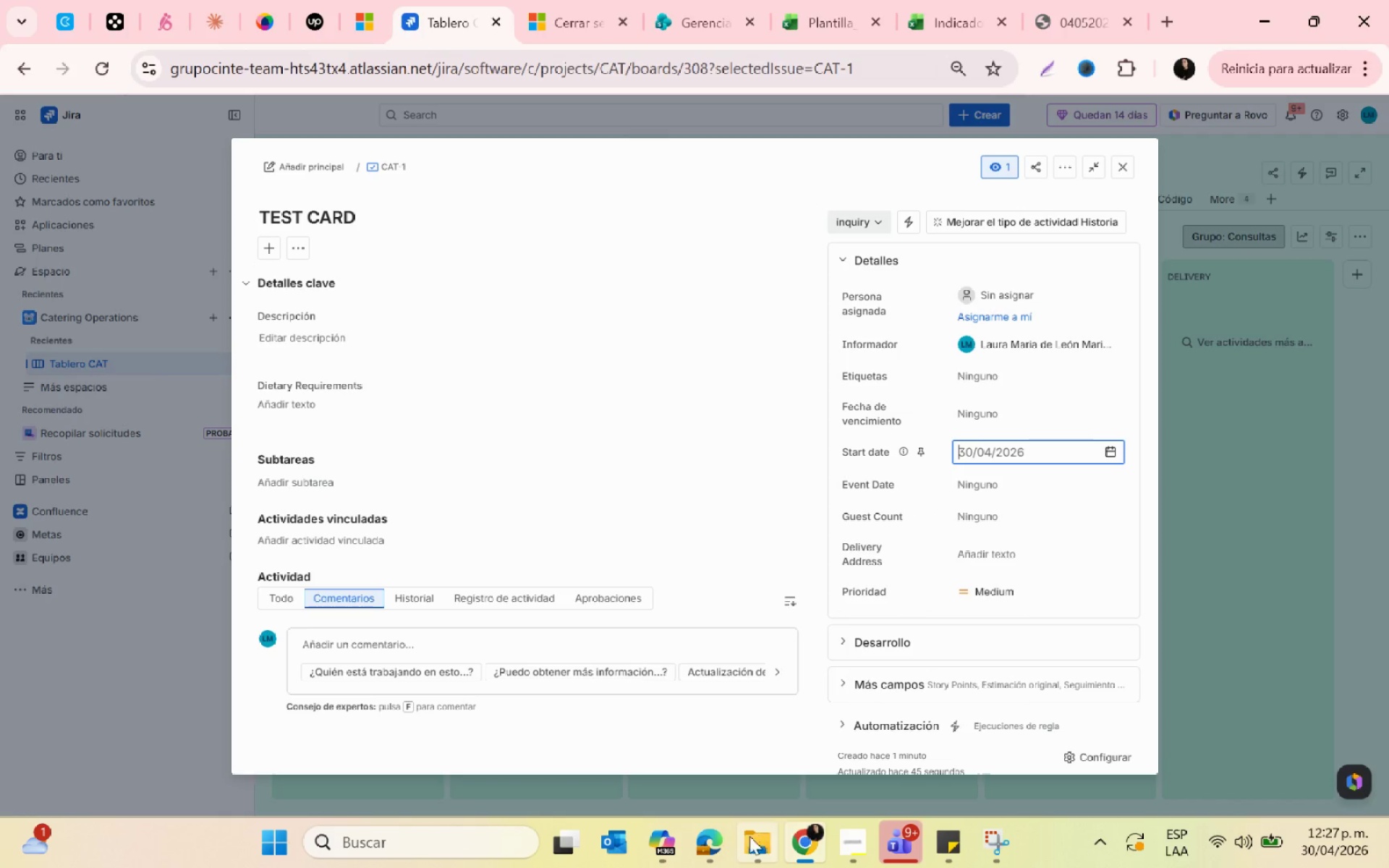 
left_click([770, 852])
 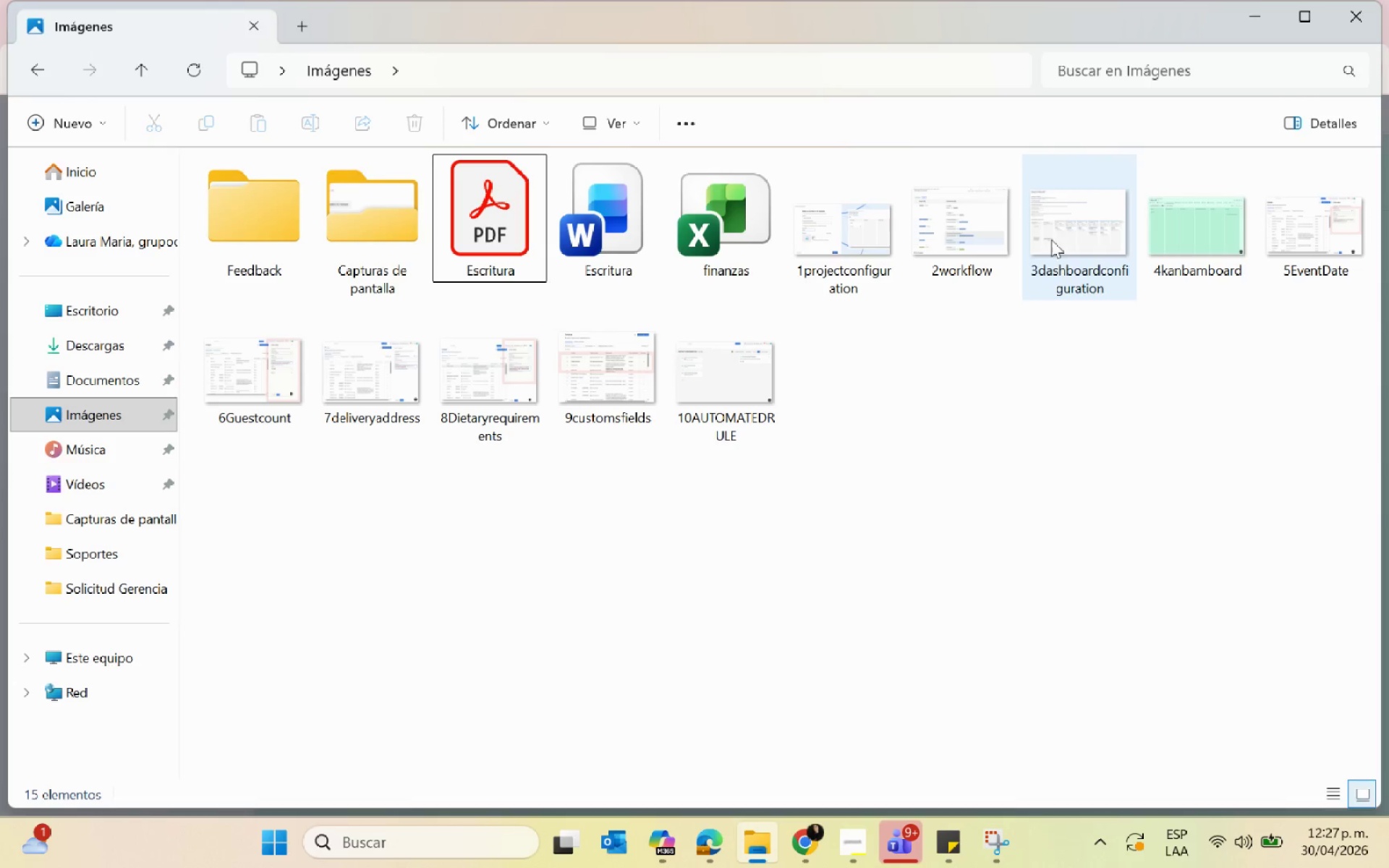 
wait(8.62)
 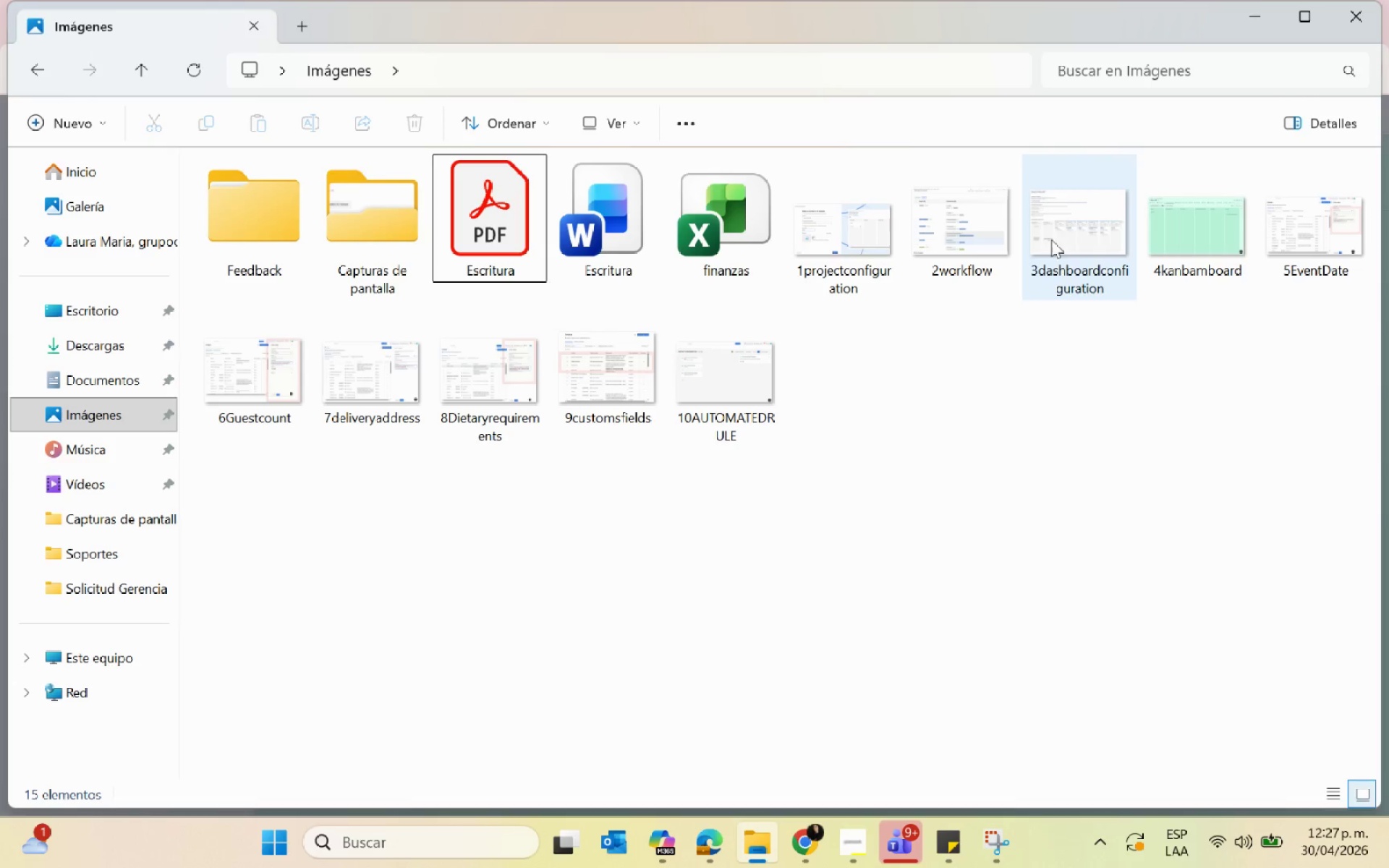 
left_click([1245, 16])
 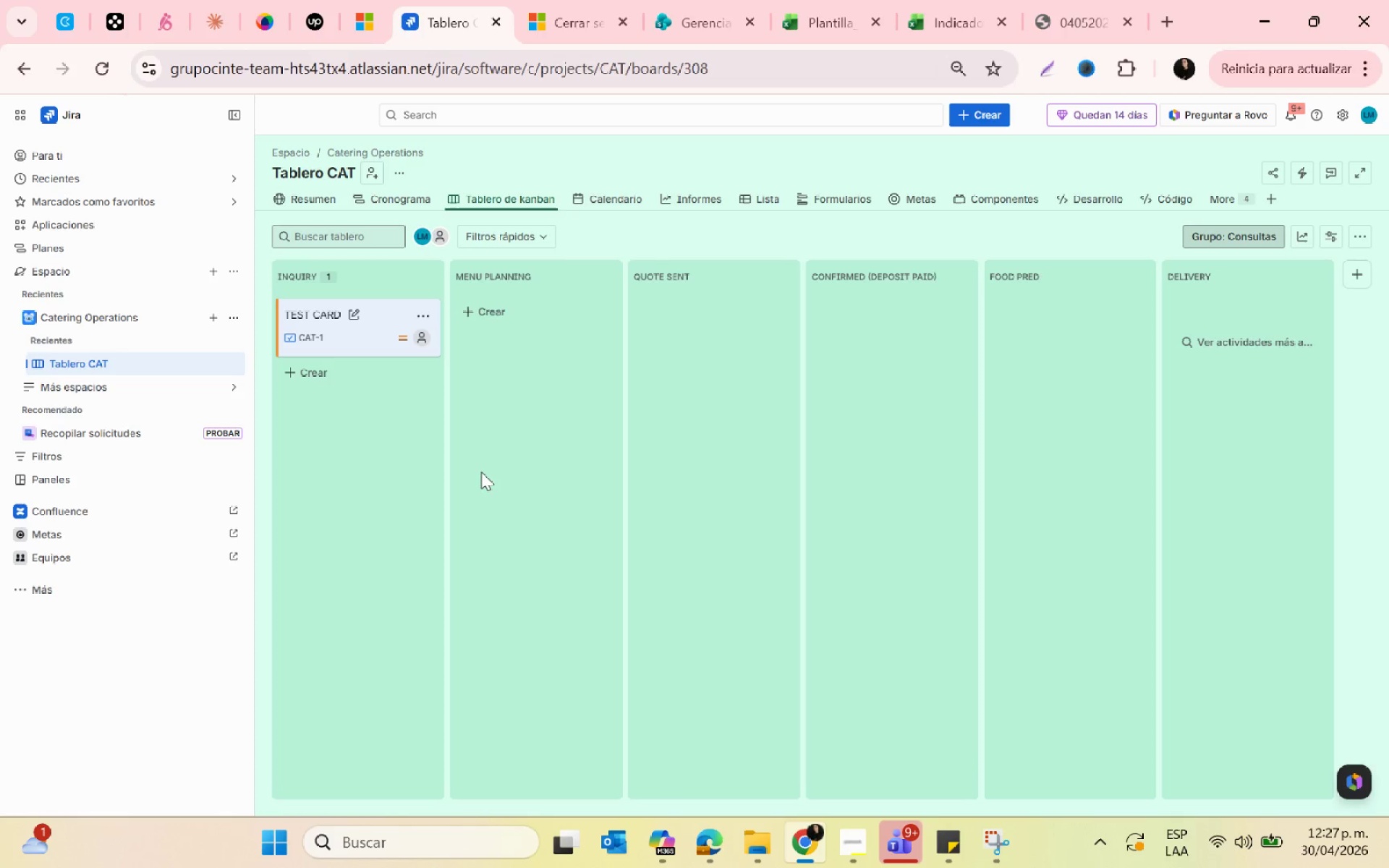 
left_click([357, 331])
 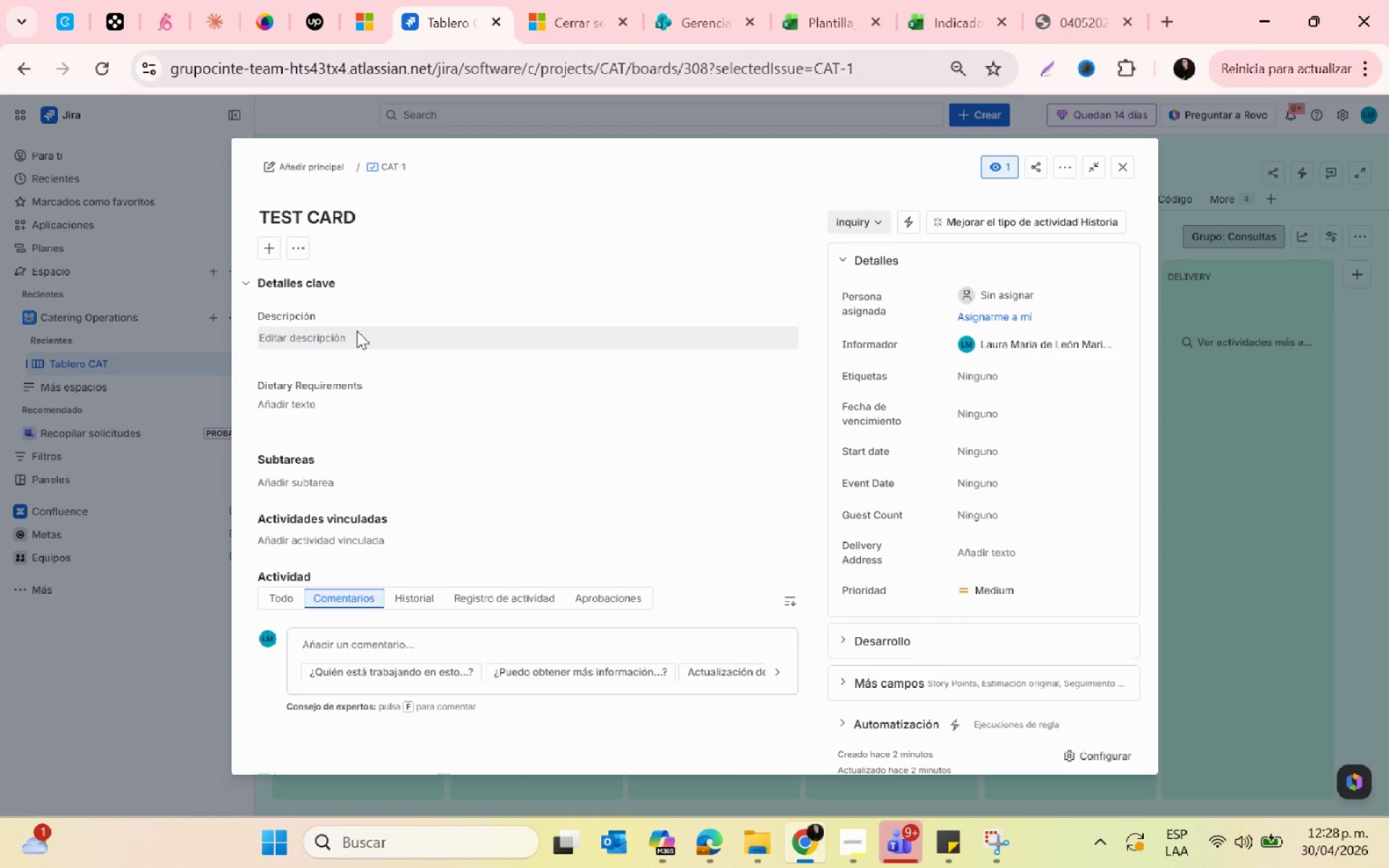 
wait(18.13)
 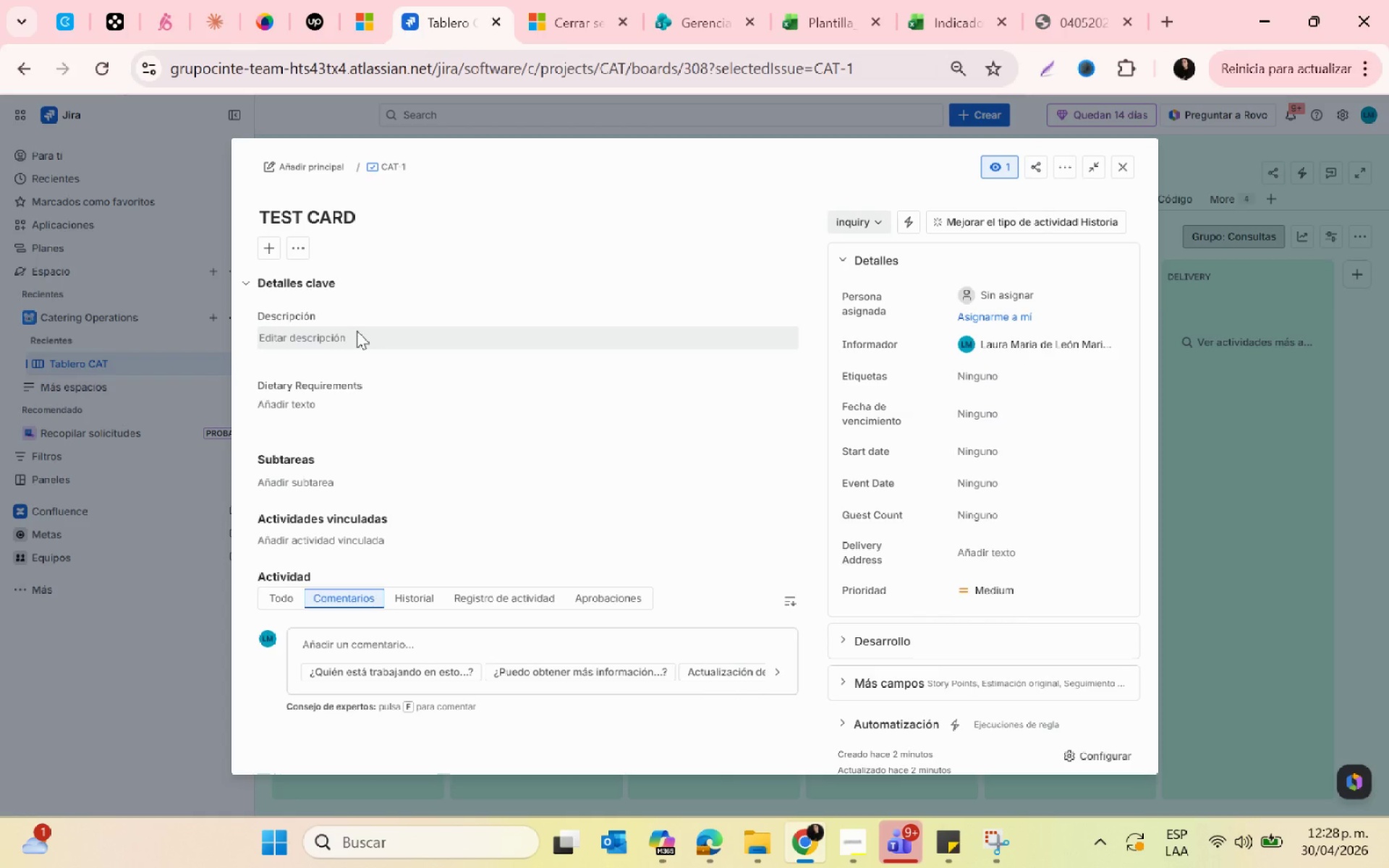 
mouse_move([927, 538])
 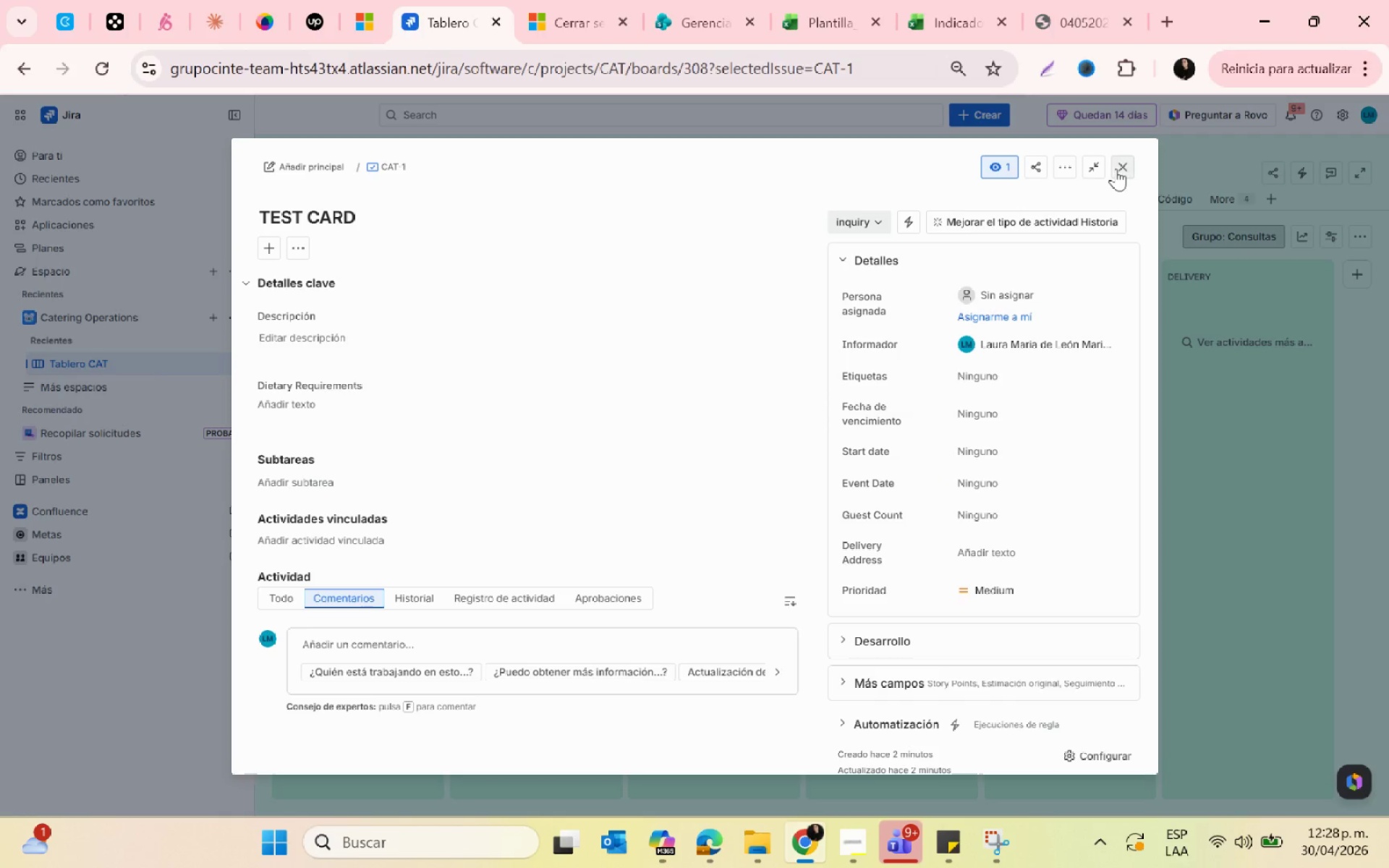 
left_click([1116, 169])
 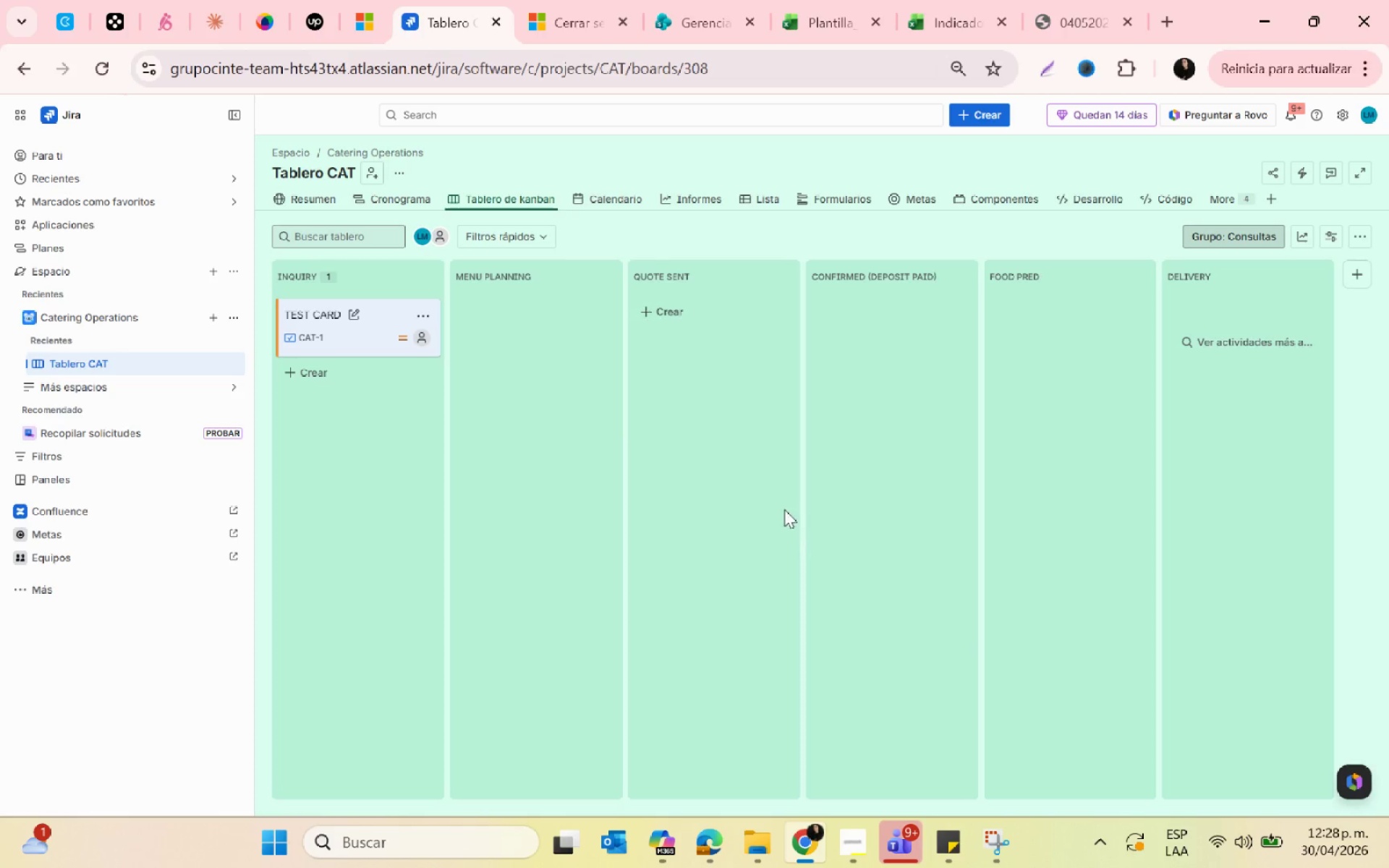 
wait(6.22)
 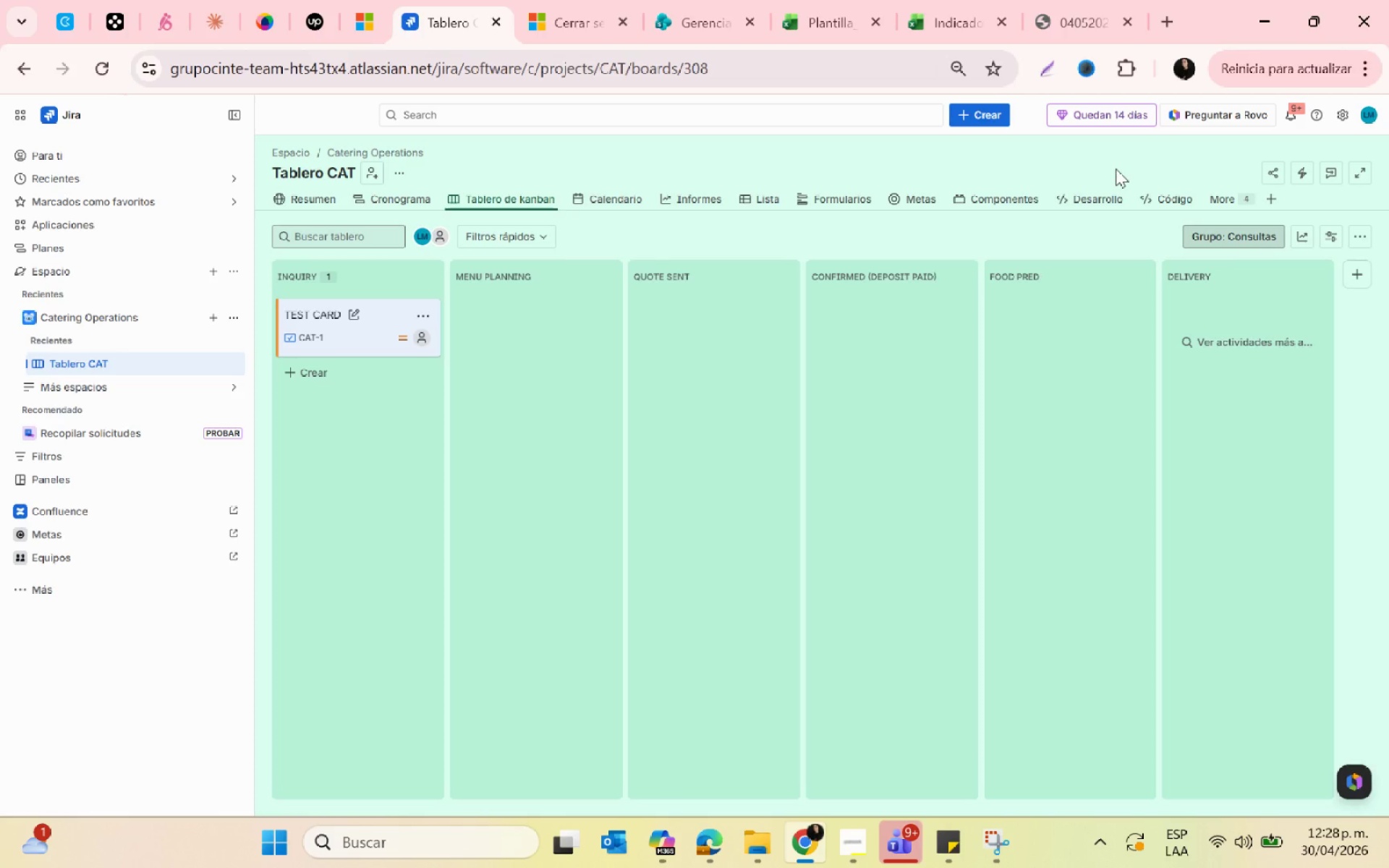 
left_click_drag(start_coordinate=[341, 339], to_coordinate=[823, 324])
 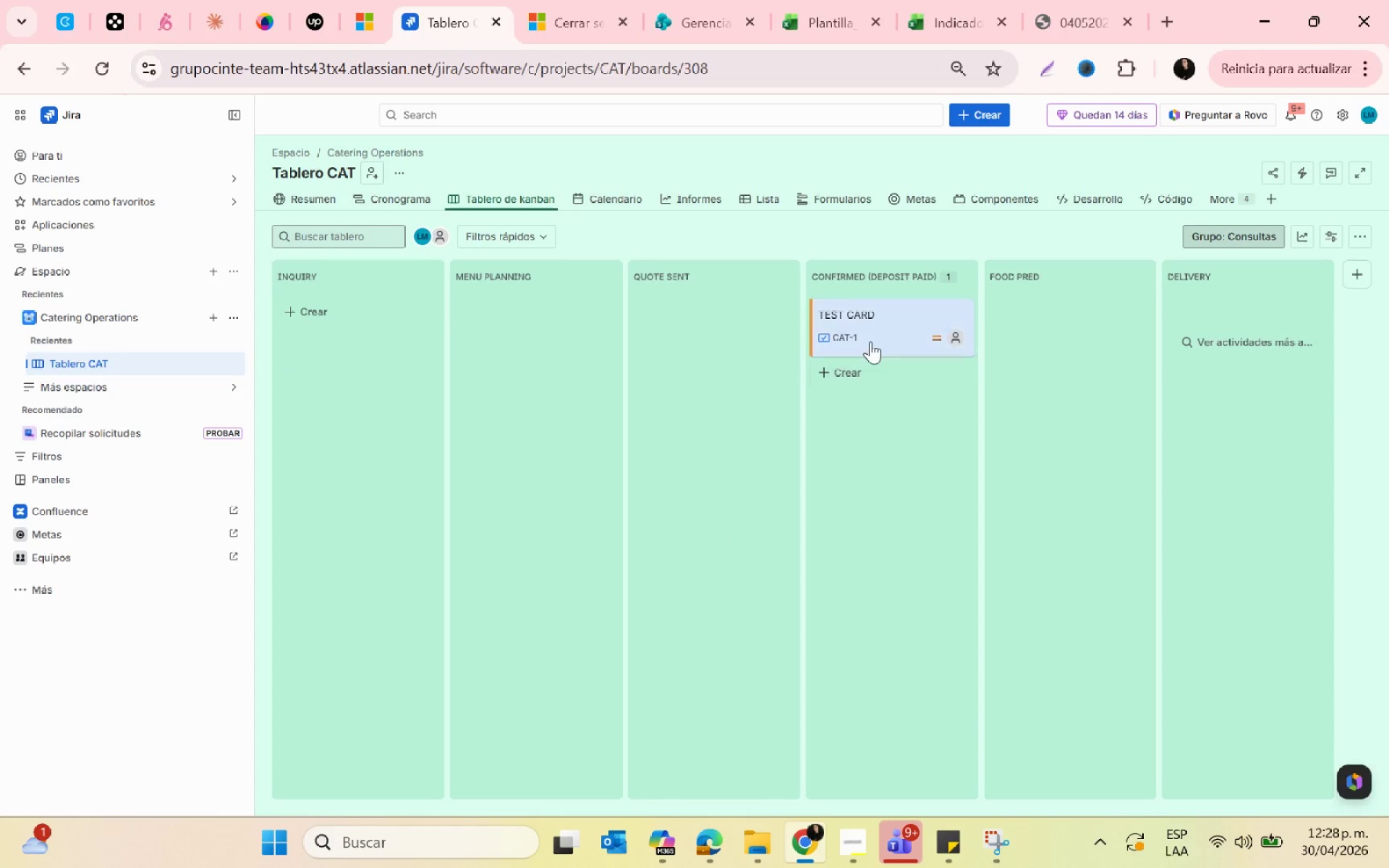 
left_click([872, 333])
 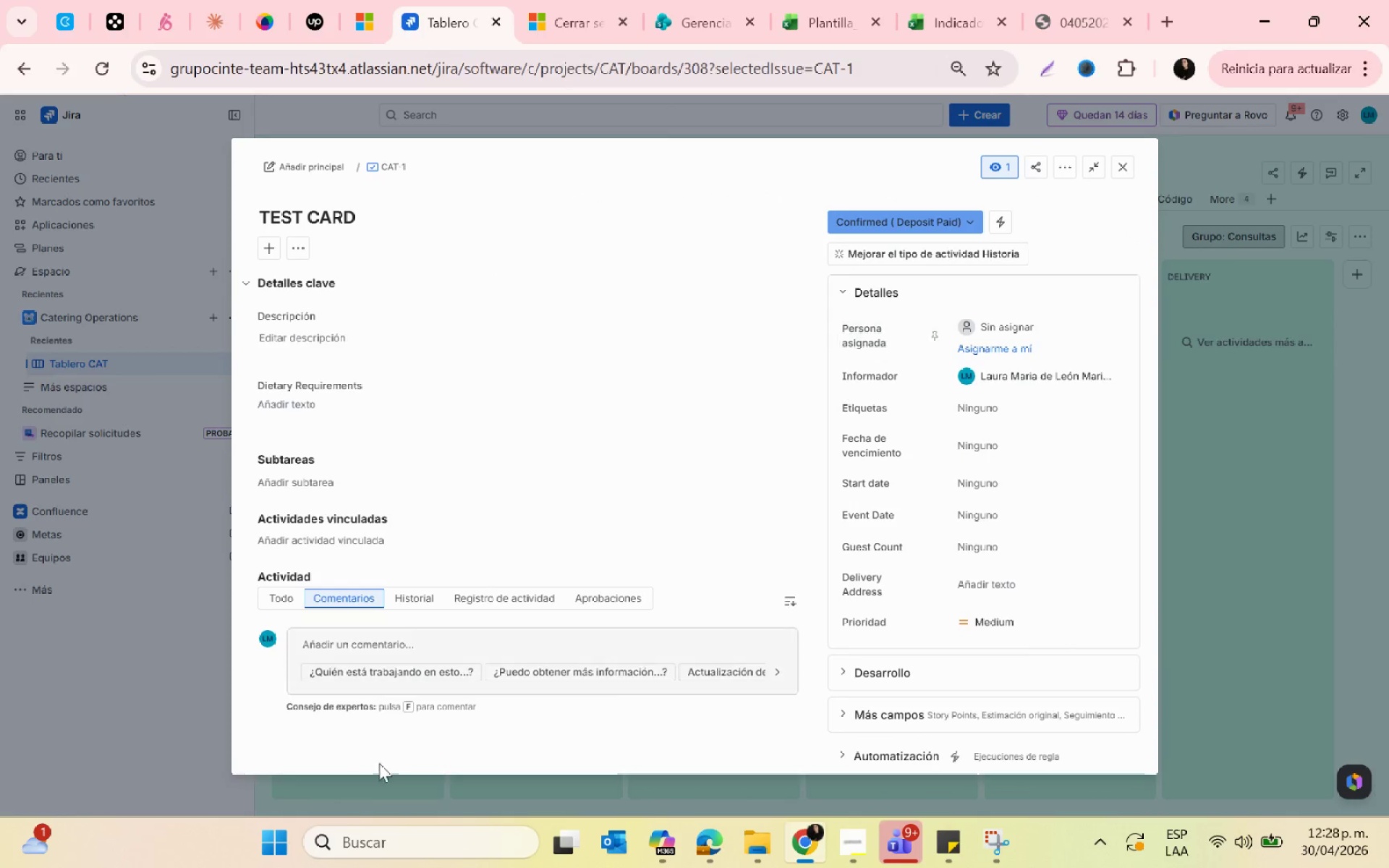 
left_click([396, 603])
 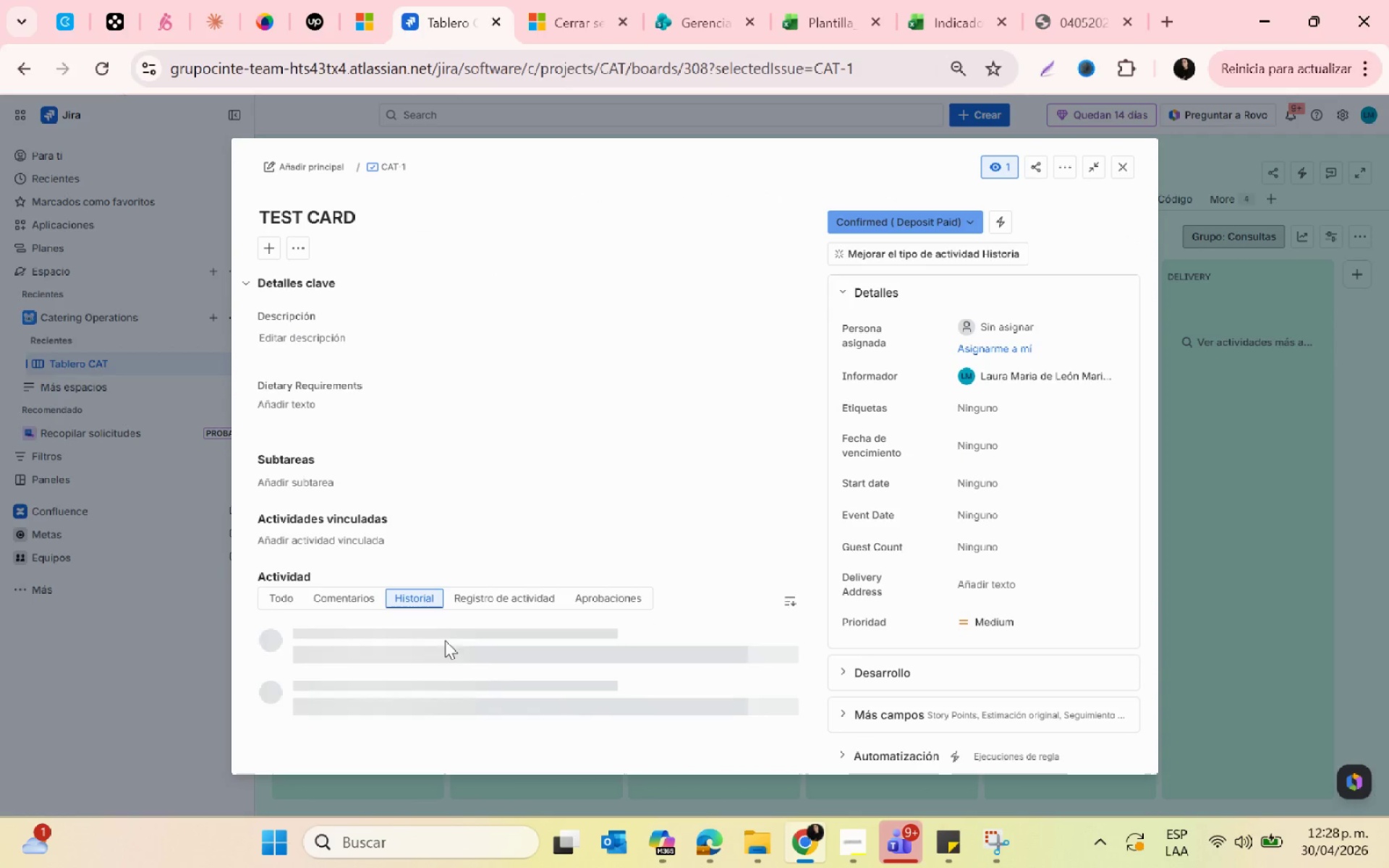 
scroll: coordinate [490, 668], scroll_direction: down, amount: 3.0
 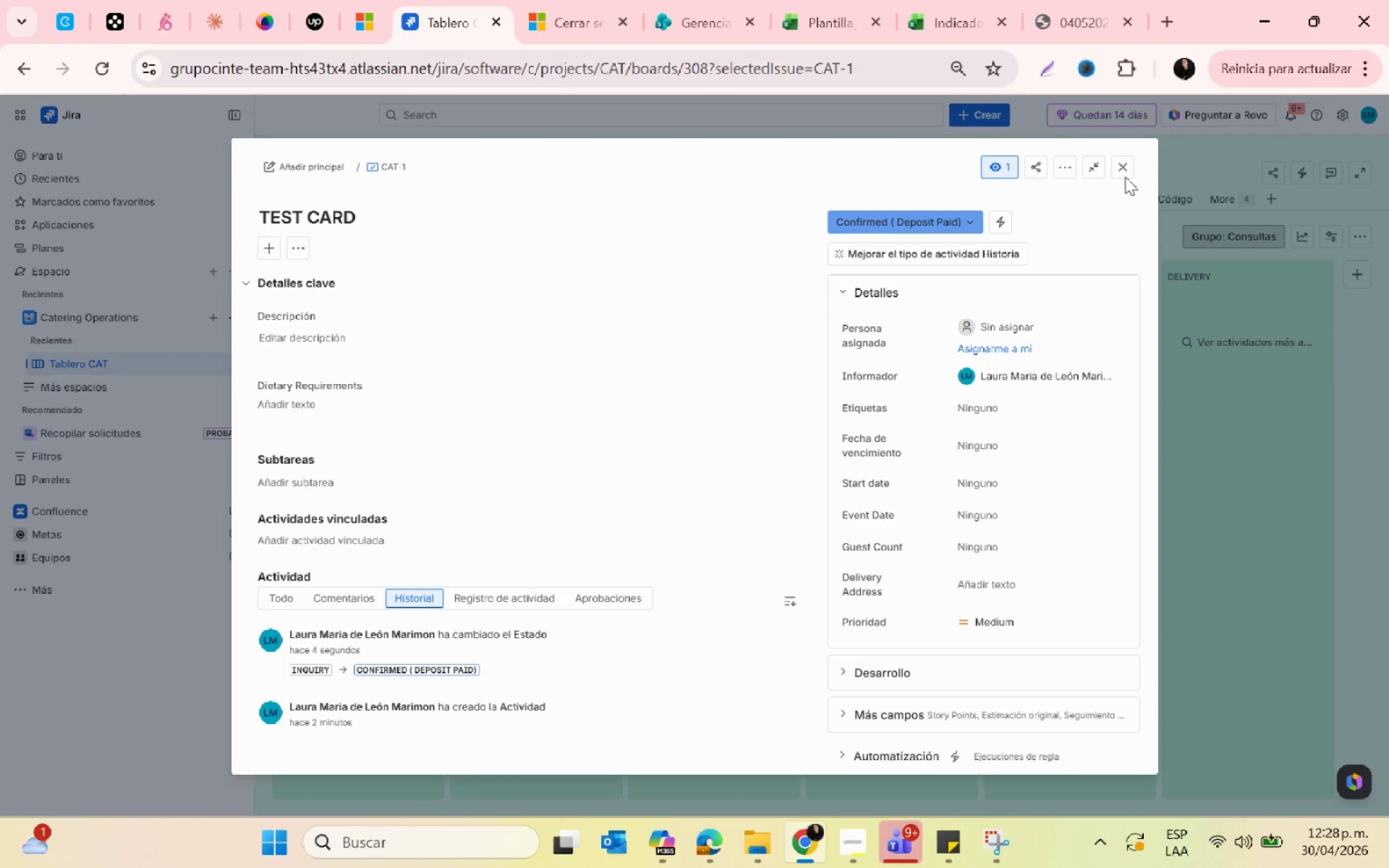 
left_click([1124, 169])
 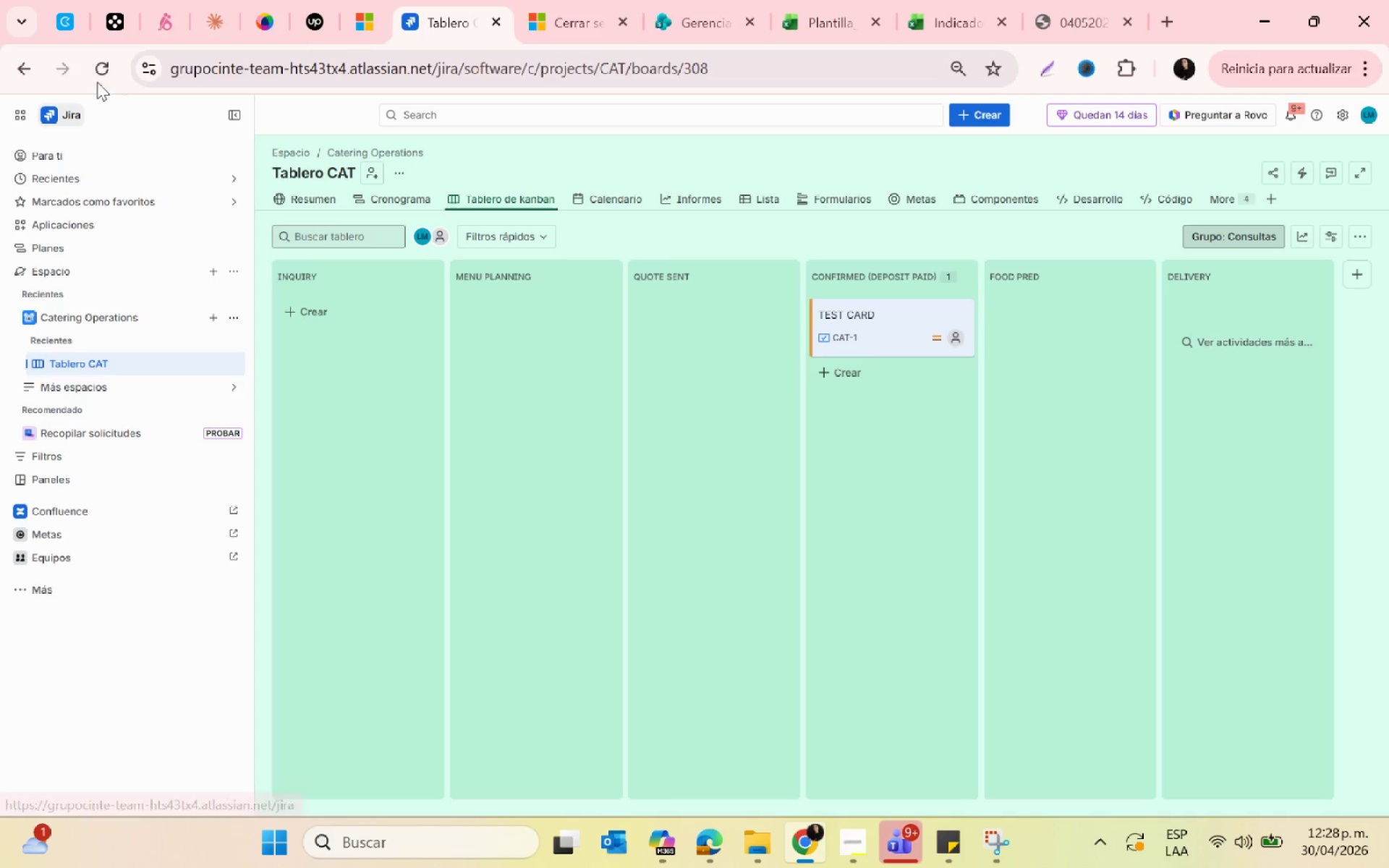 
left_click([97, 75])
 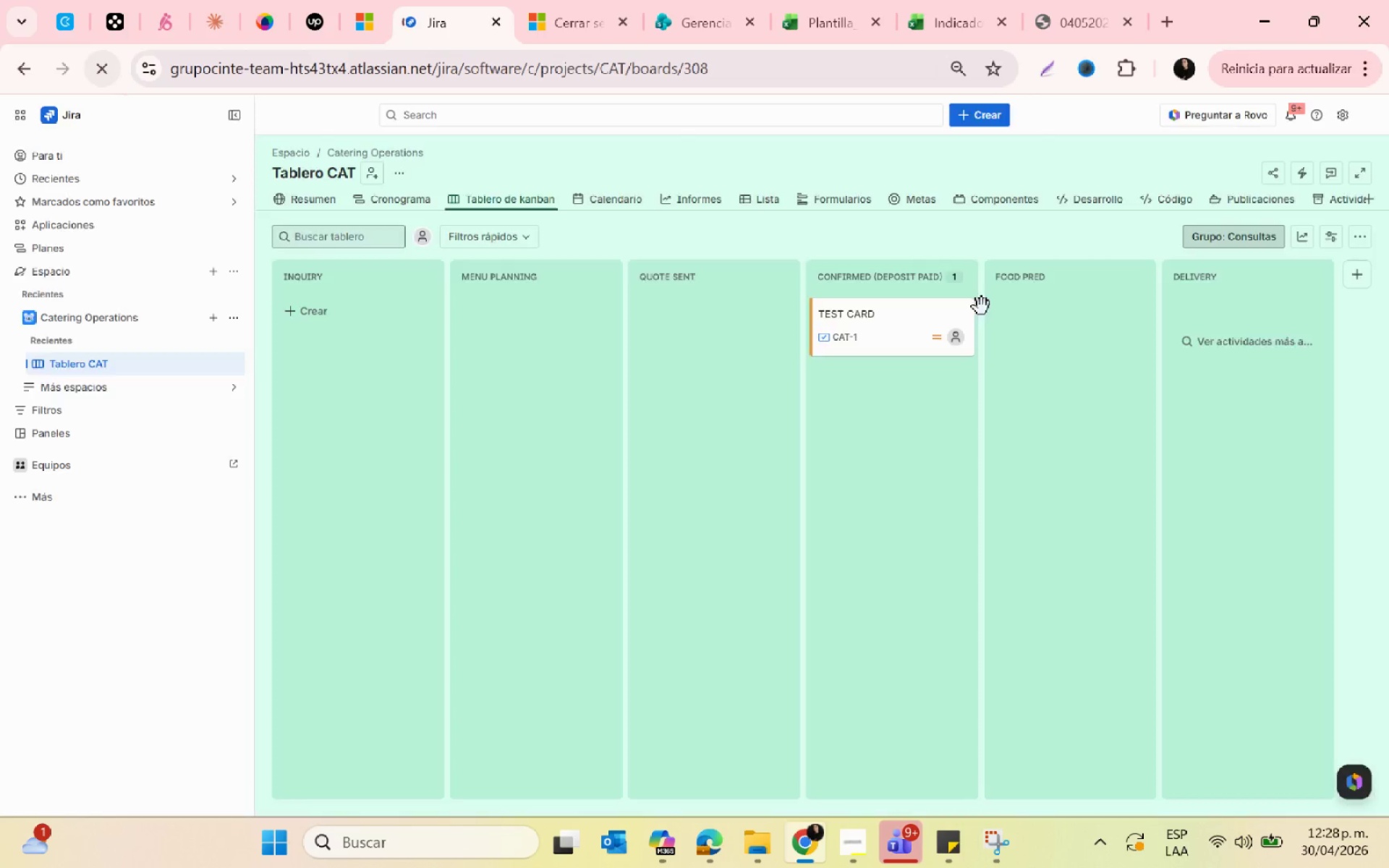 
left_click([896, 341])
 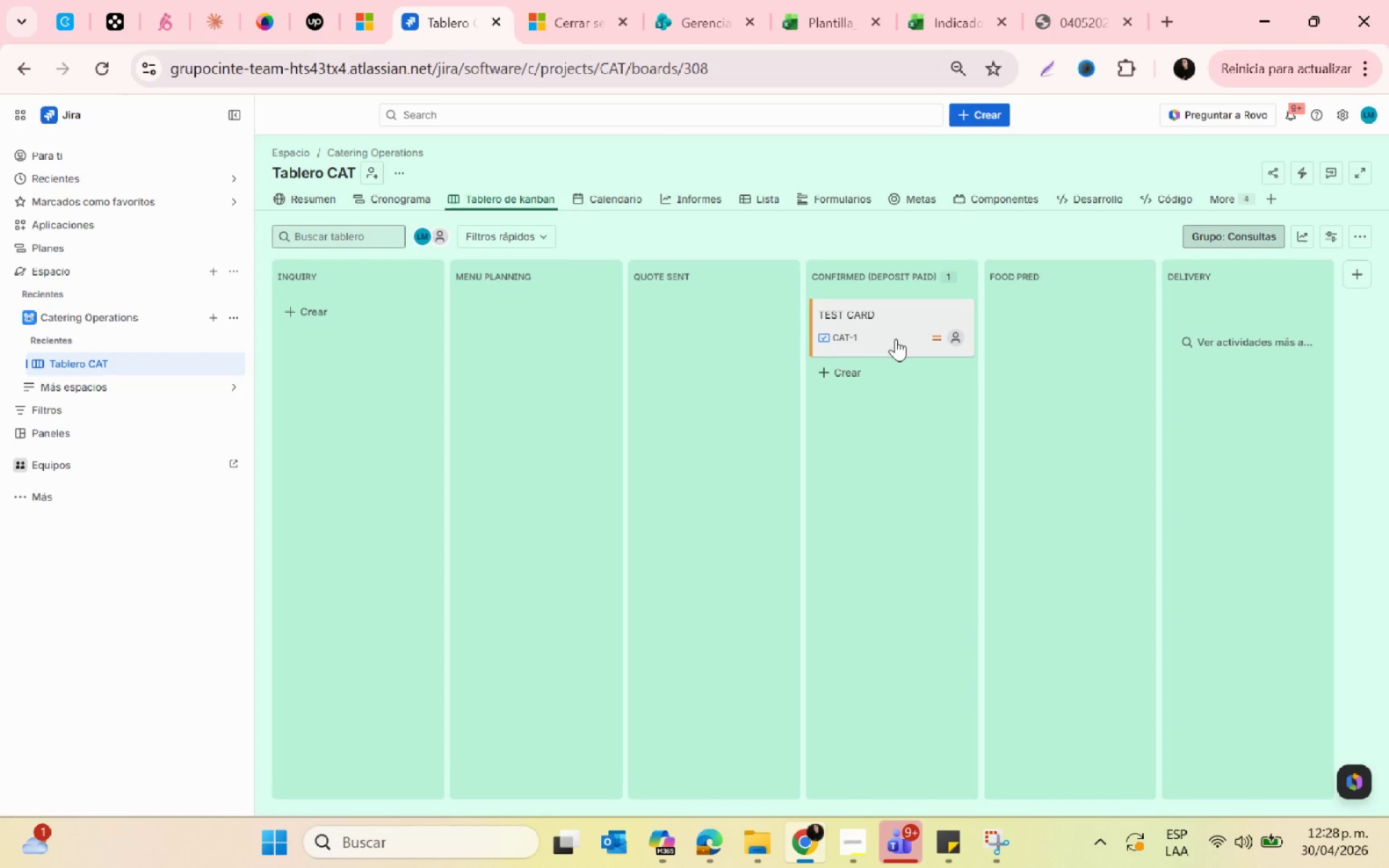 
left_click([896, 329])
 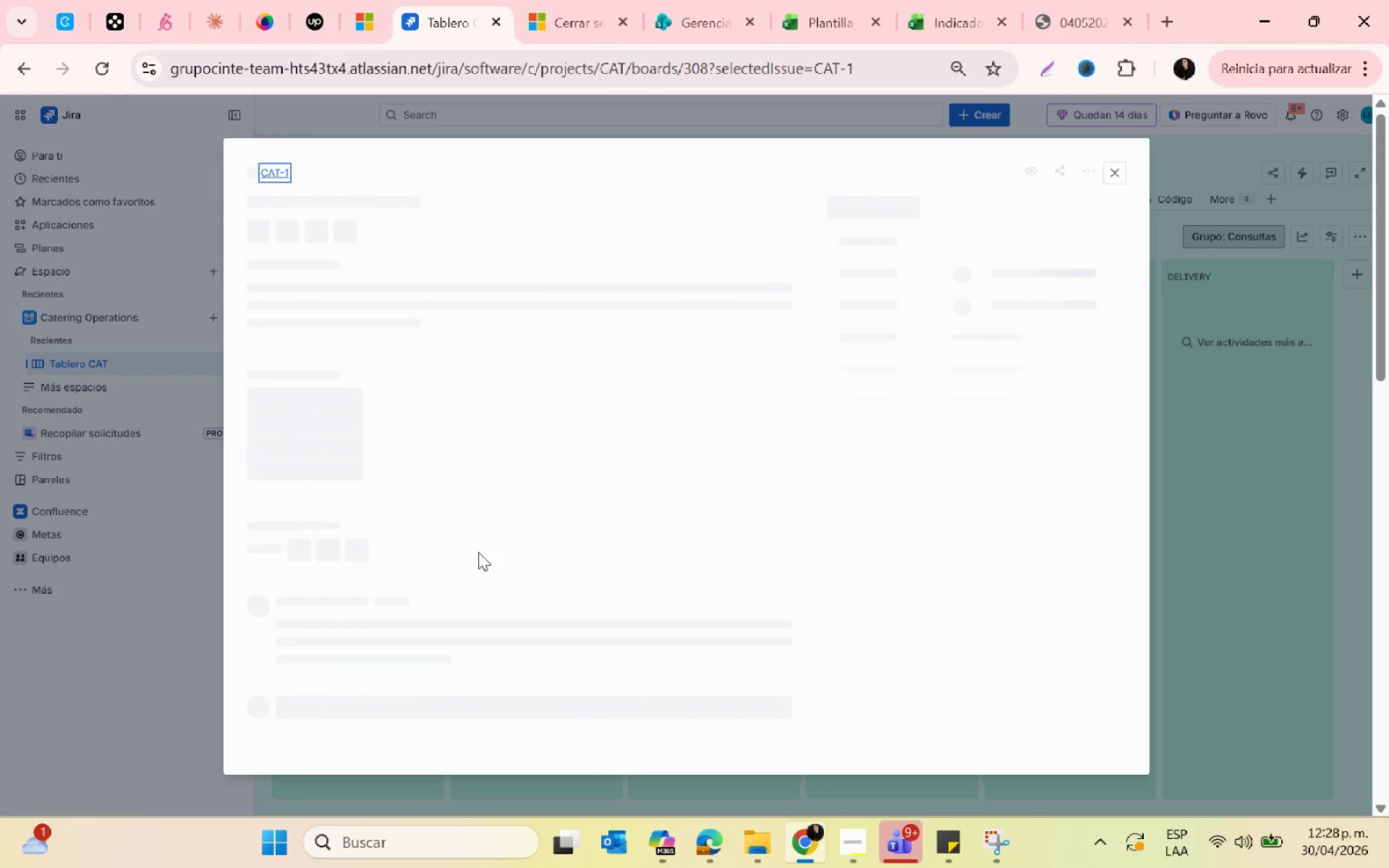 
left_click([422, 576])
 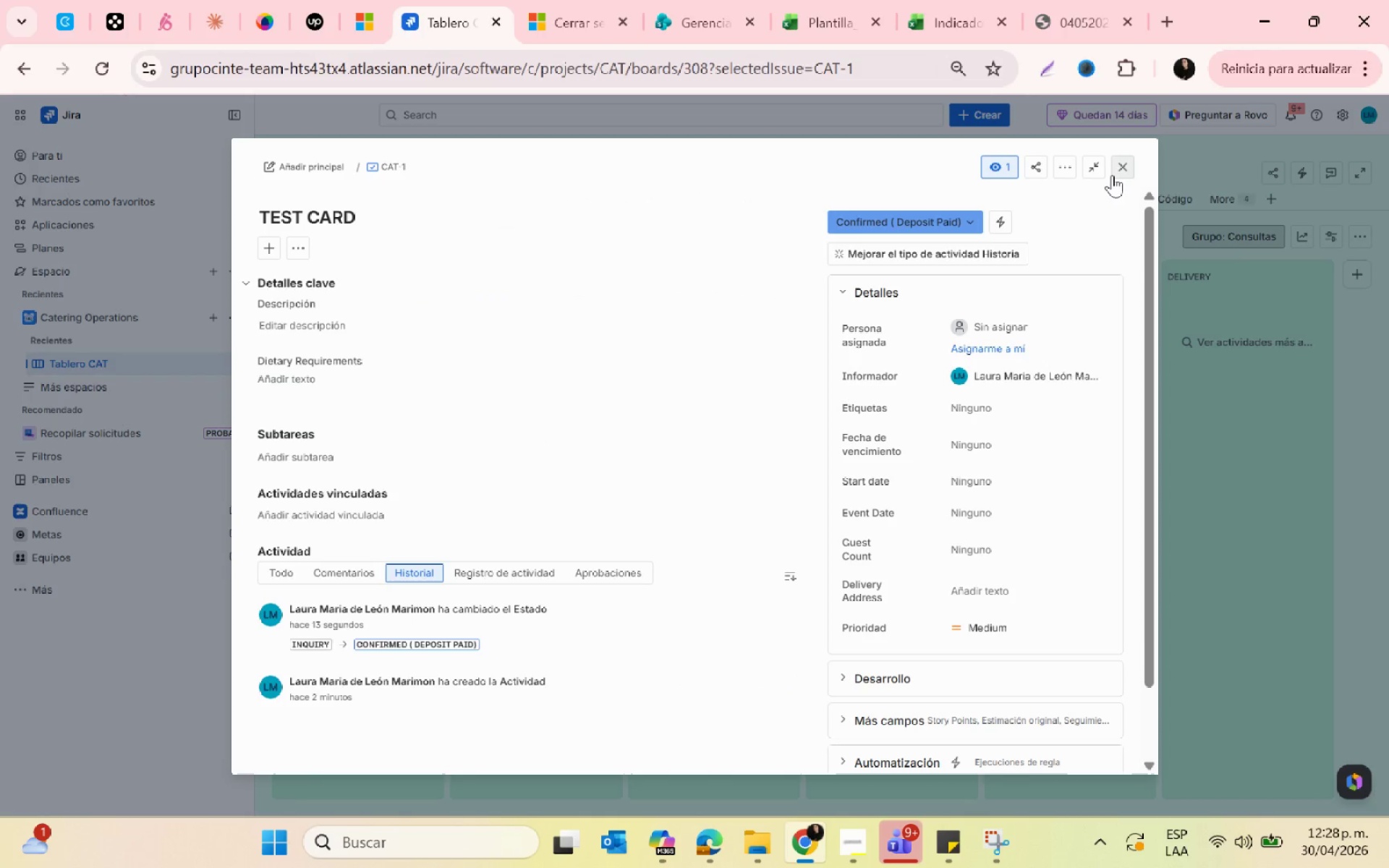 
scroll: coordinate [485, 544], scroll_direction: down, amount: 7.0
 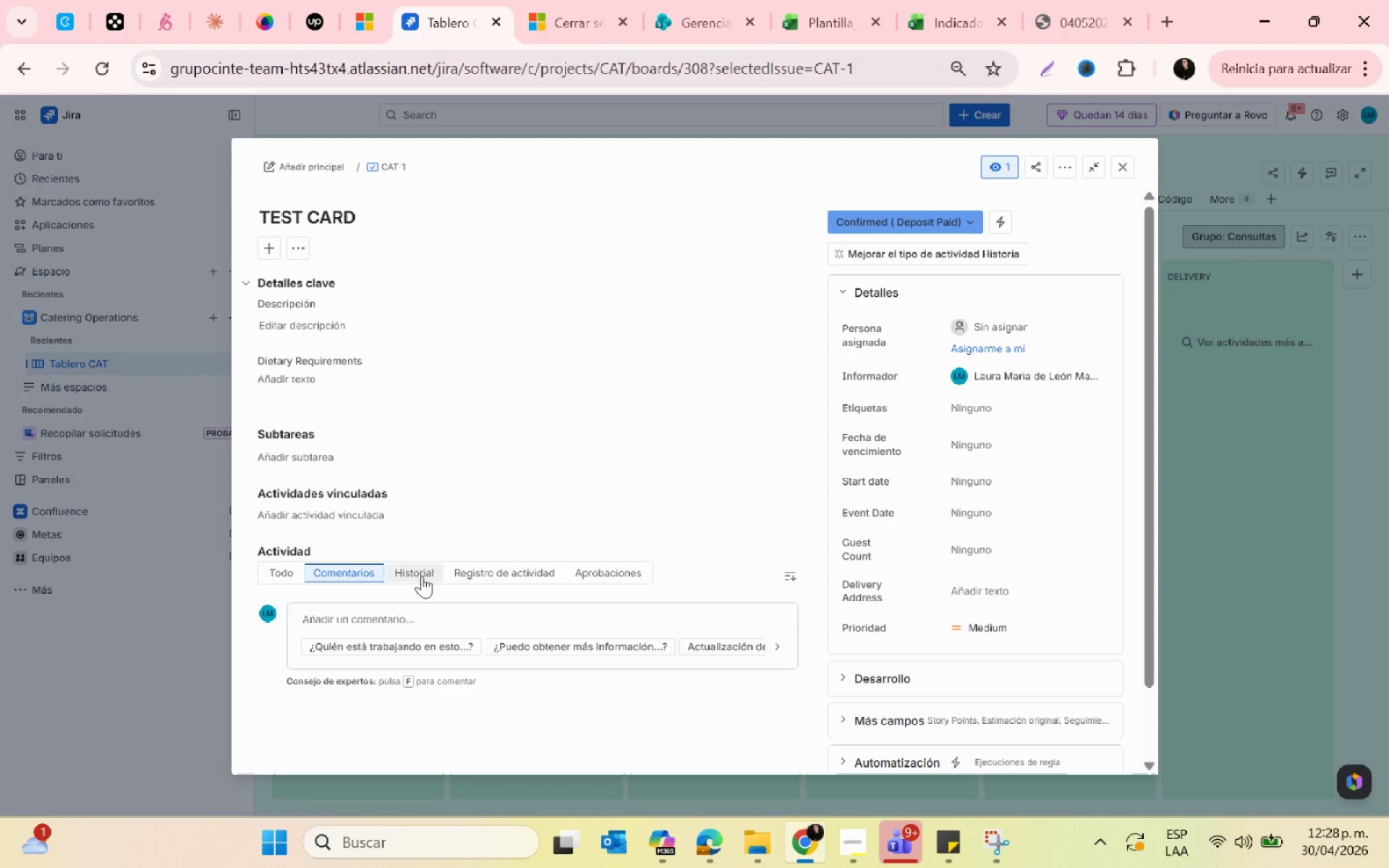 
left_click([1122, 168])
 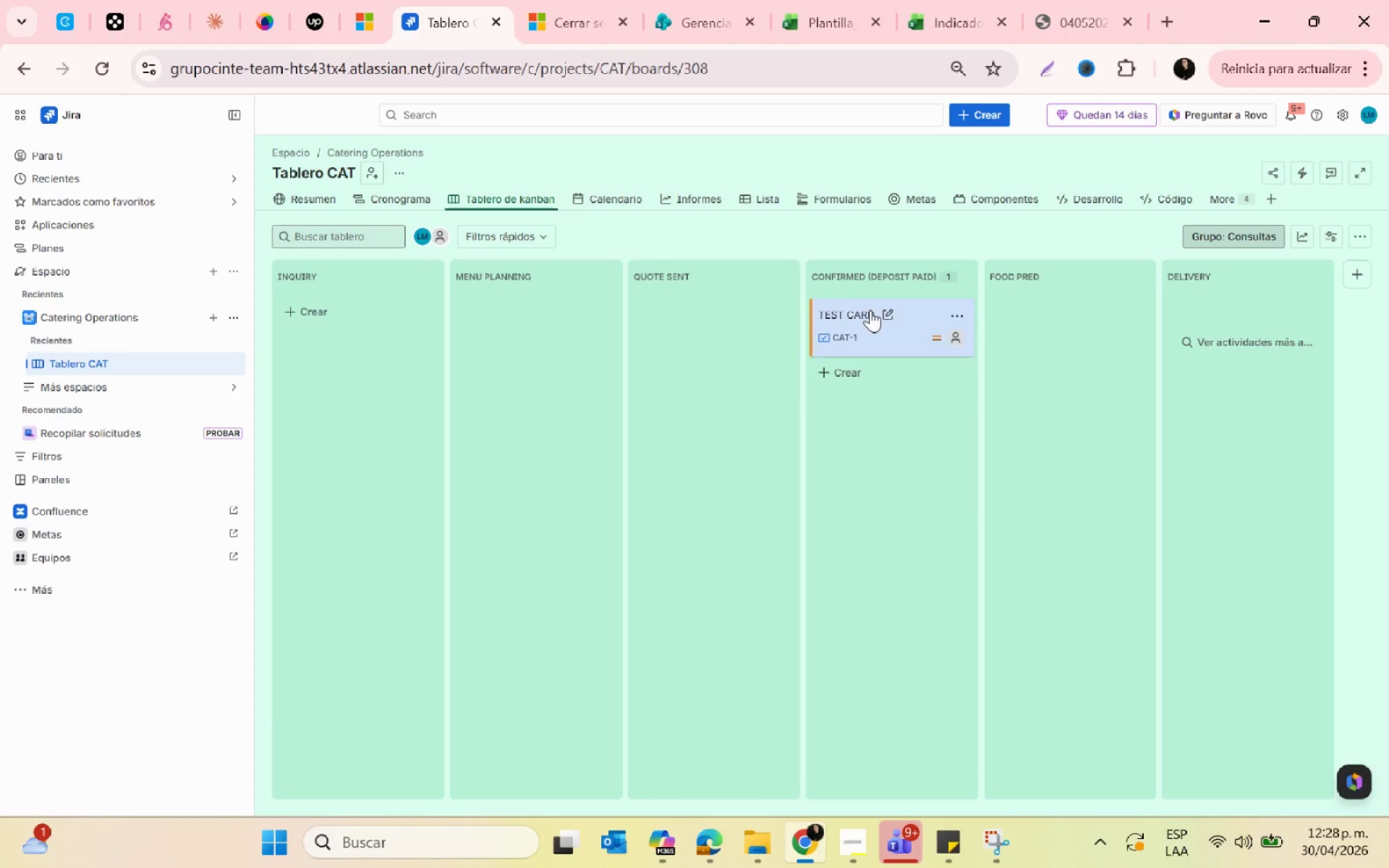 
left_click_drag(start_coordinate=[870, 310], to_coordinate=[833, 396])
 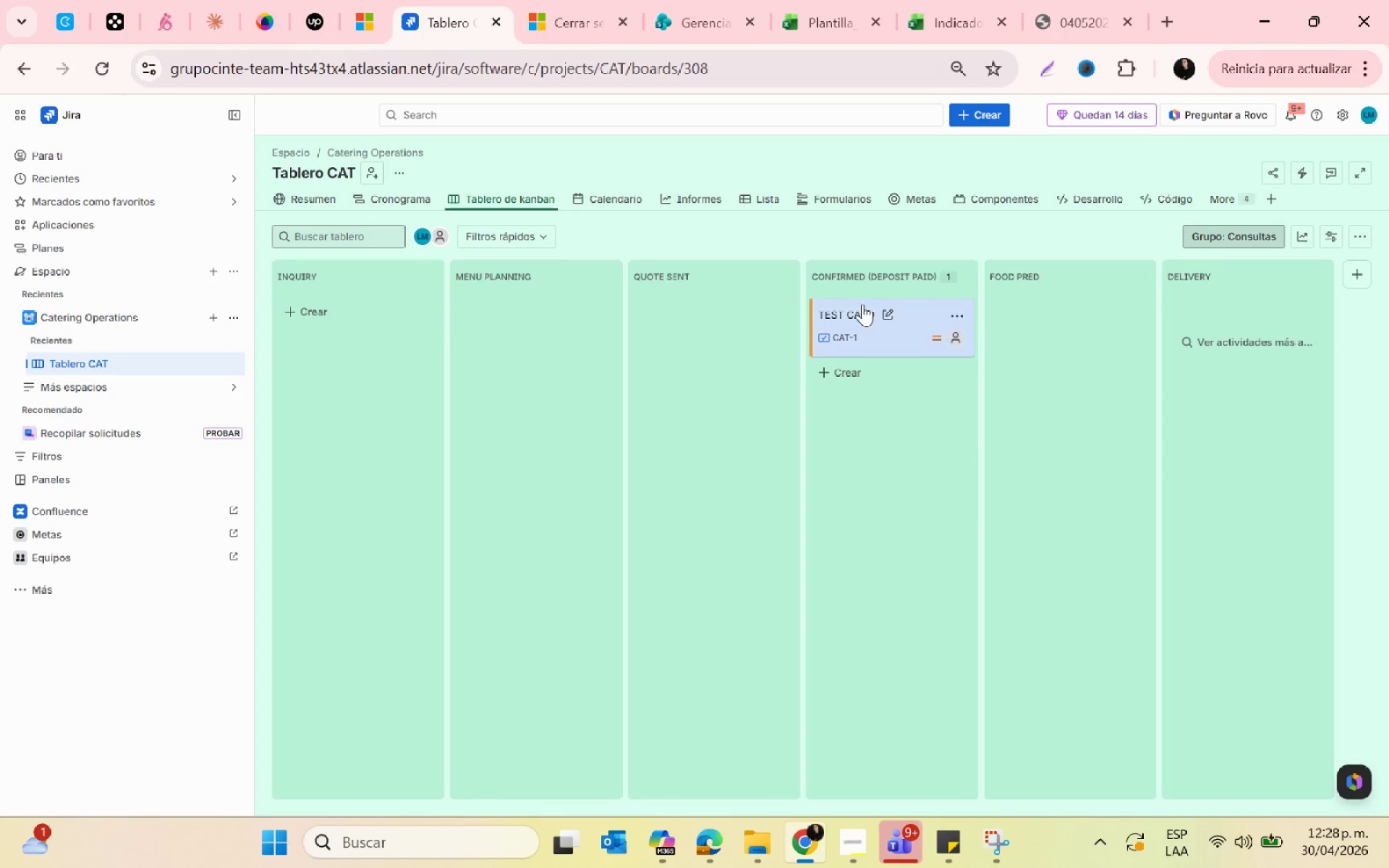 
left_click_drag(start_coordinate=[862, 305], to_coordinate=[310, 320])
 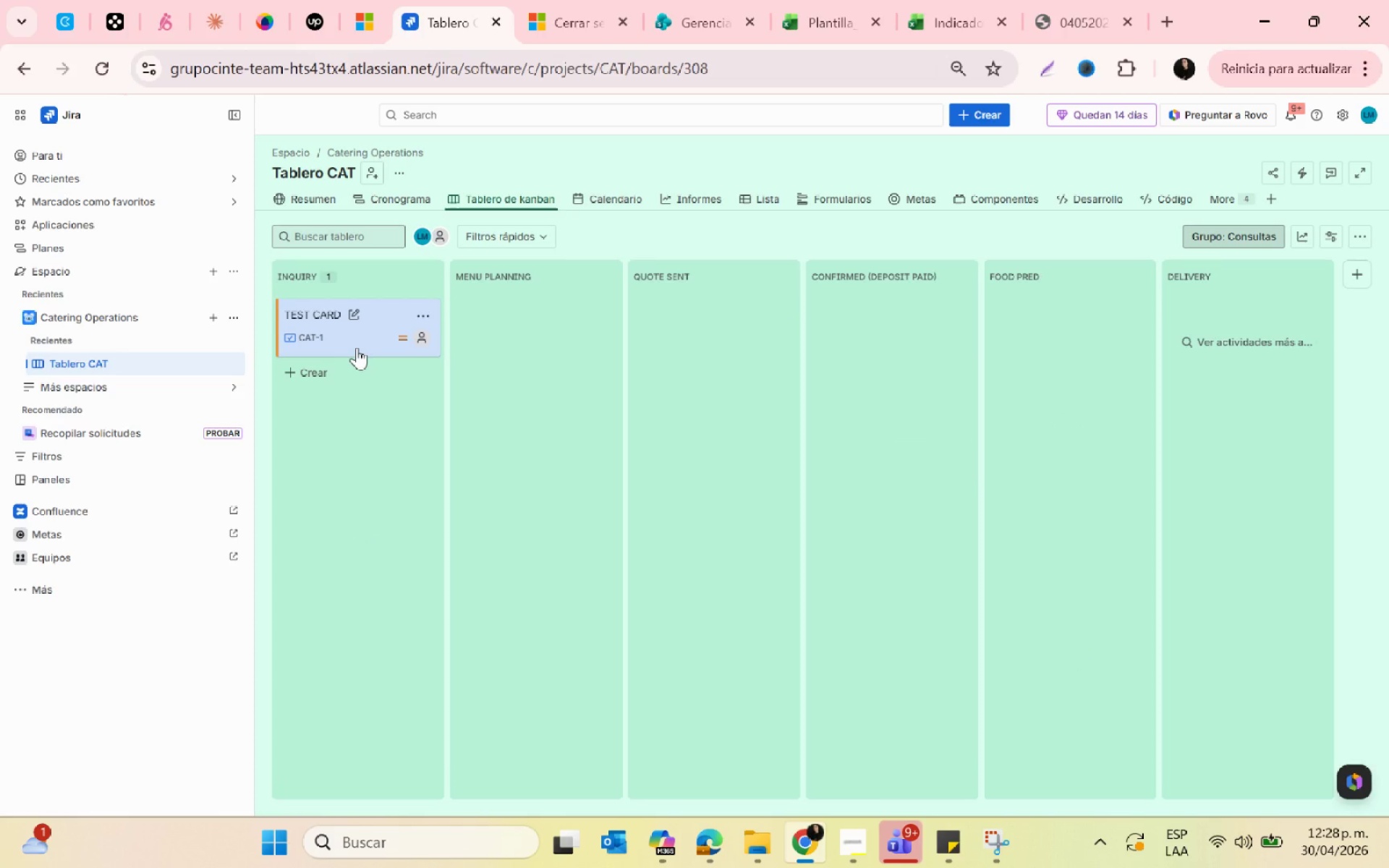 
left_click_drag(start_coordinate=[346, 338], to_coordinate=[869, 613])
 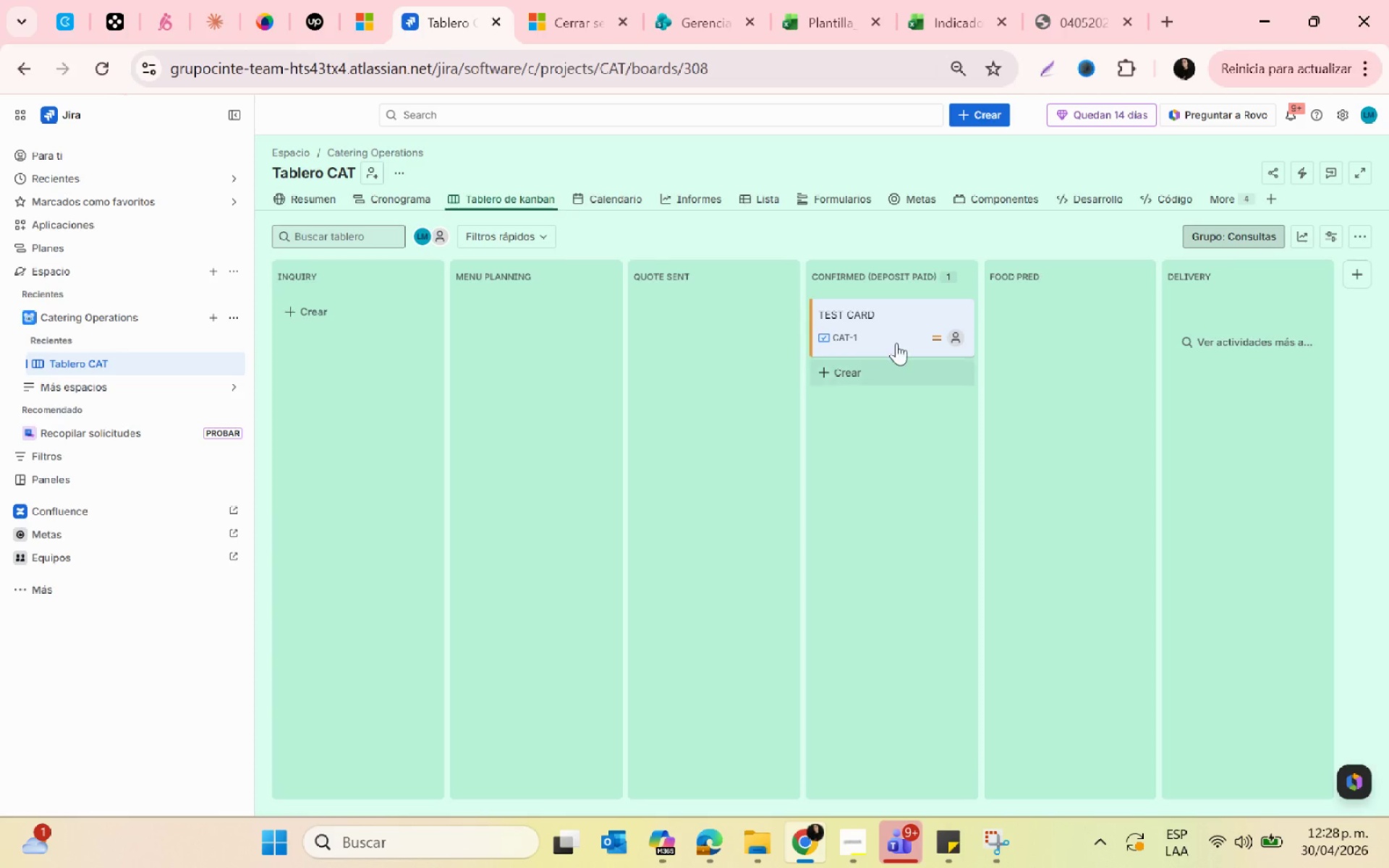 
left_click([888, 331])
 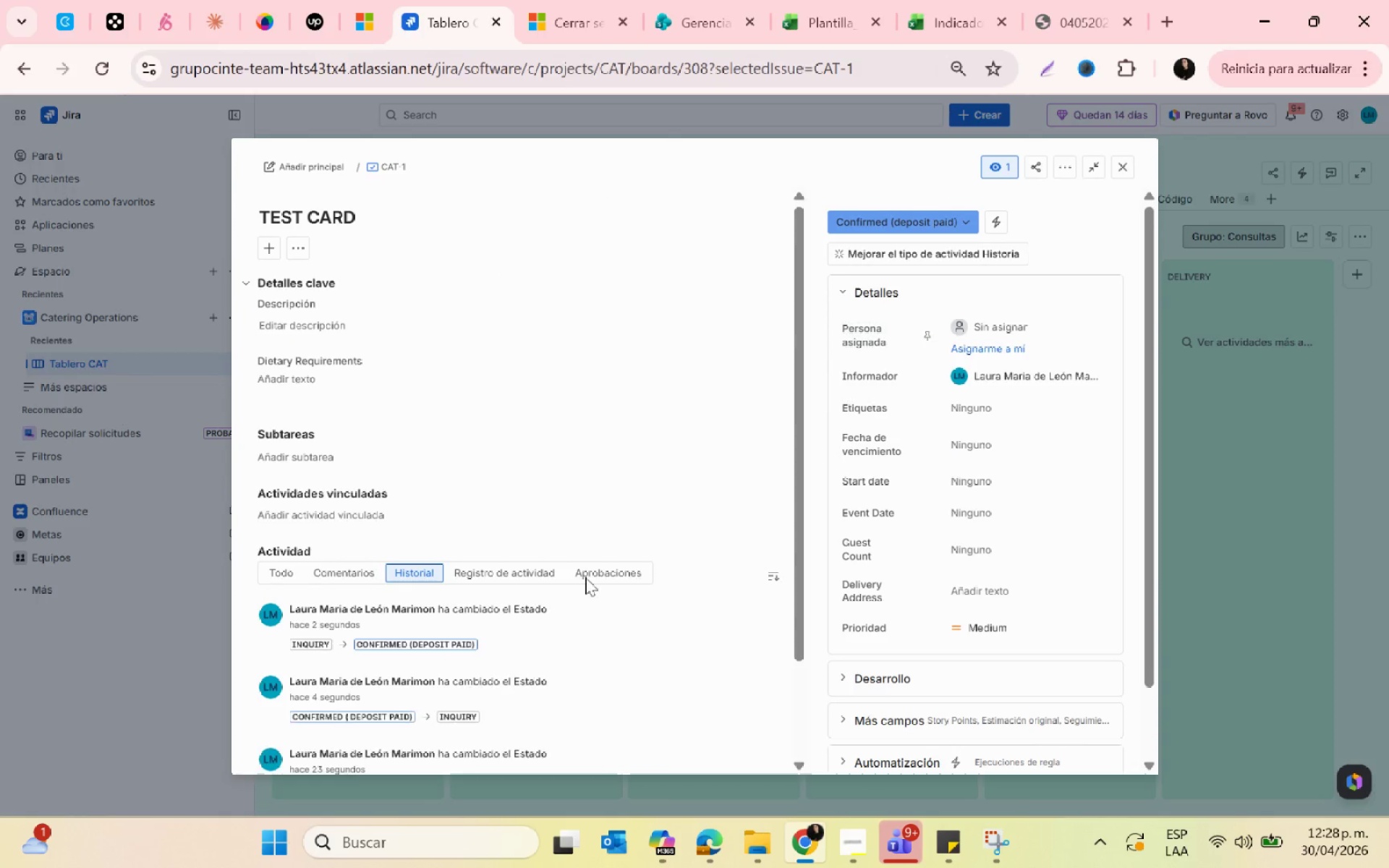 
scroll: coordinate [362, 667], scroll_direction: down, amount: 2.0
 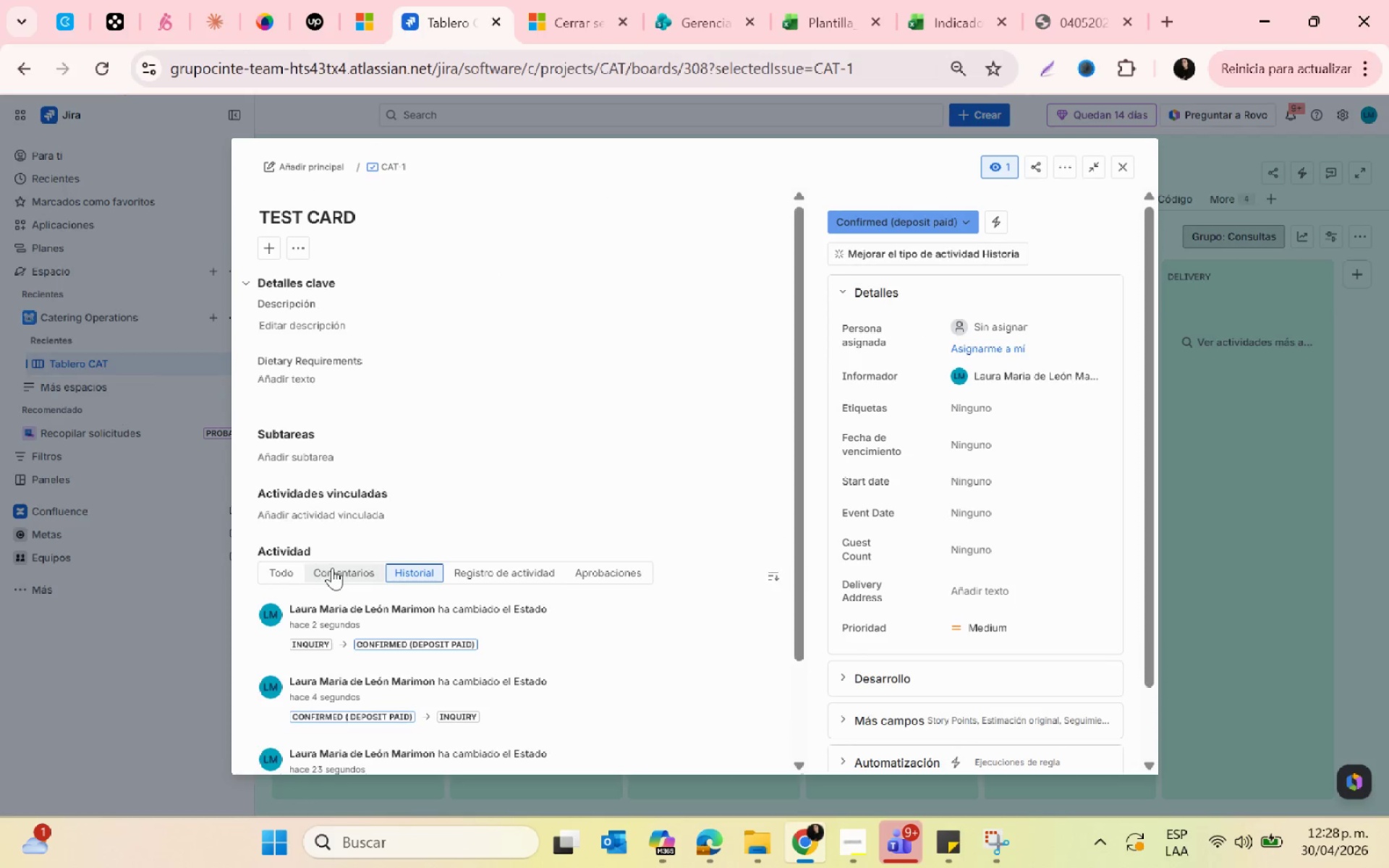 
left_click([332, 568])
 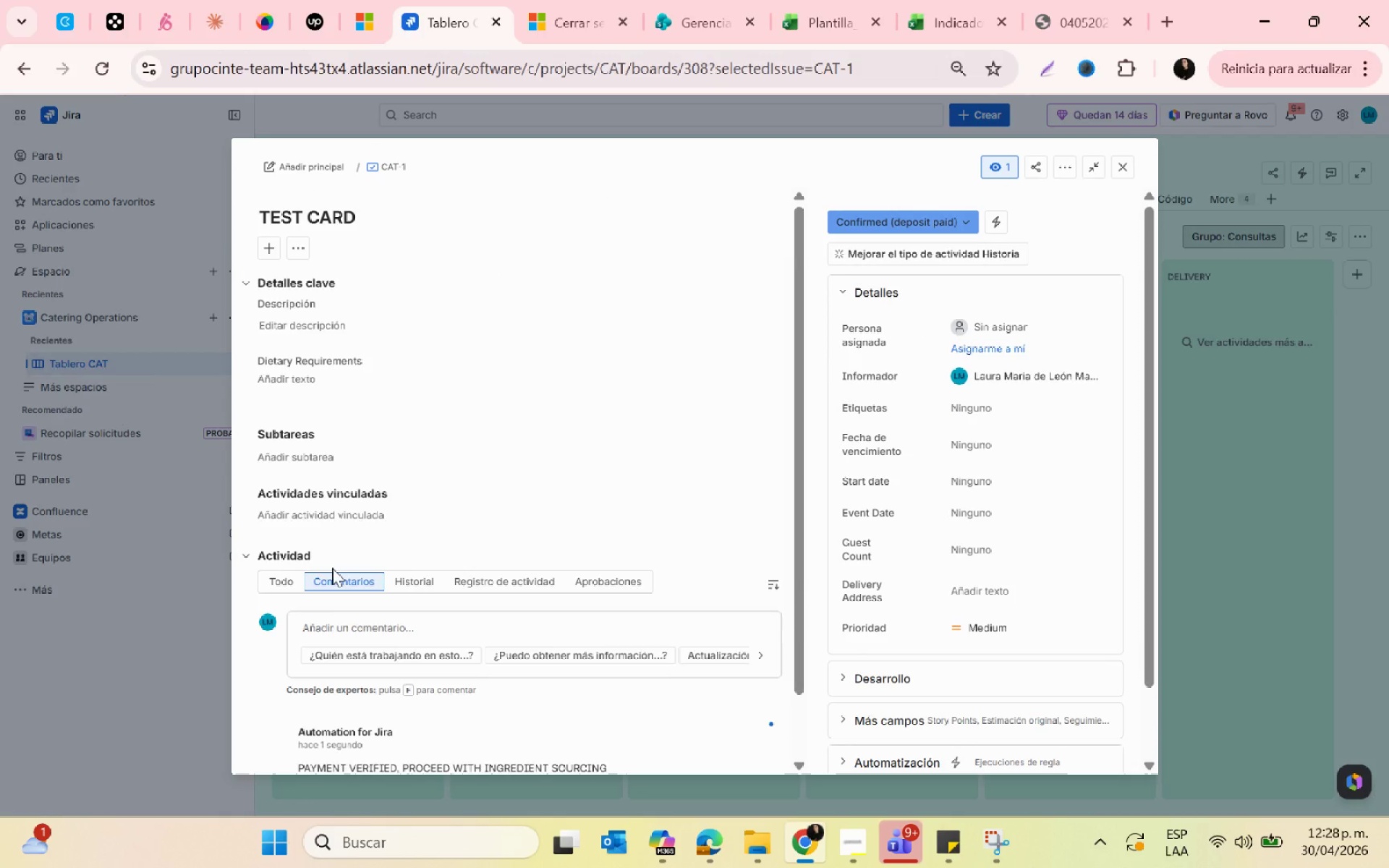 
scroll: coordinate [332, 568], scroll_direction: down, amount: 3.0
 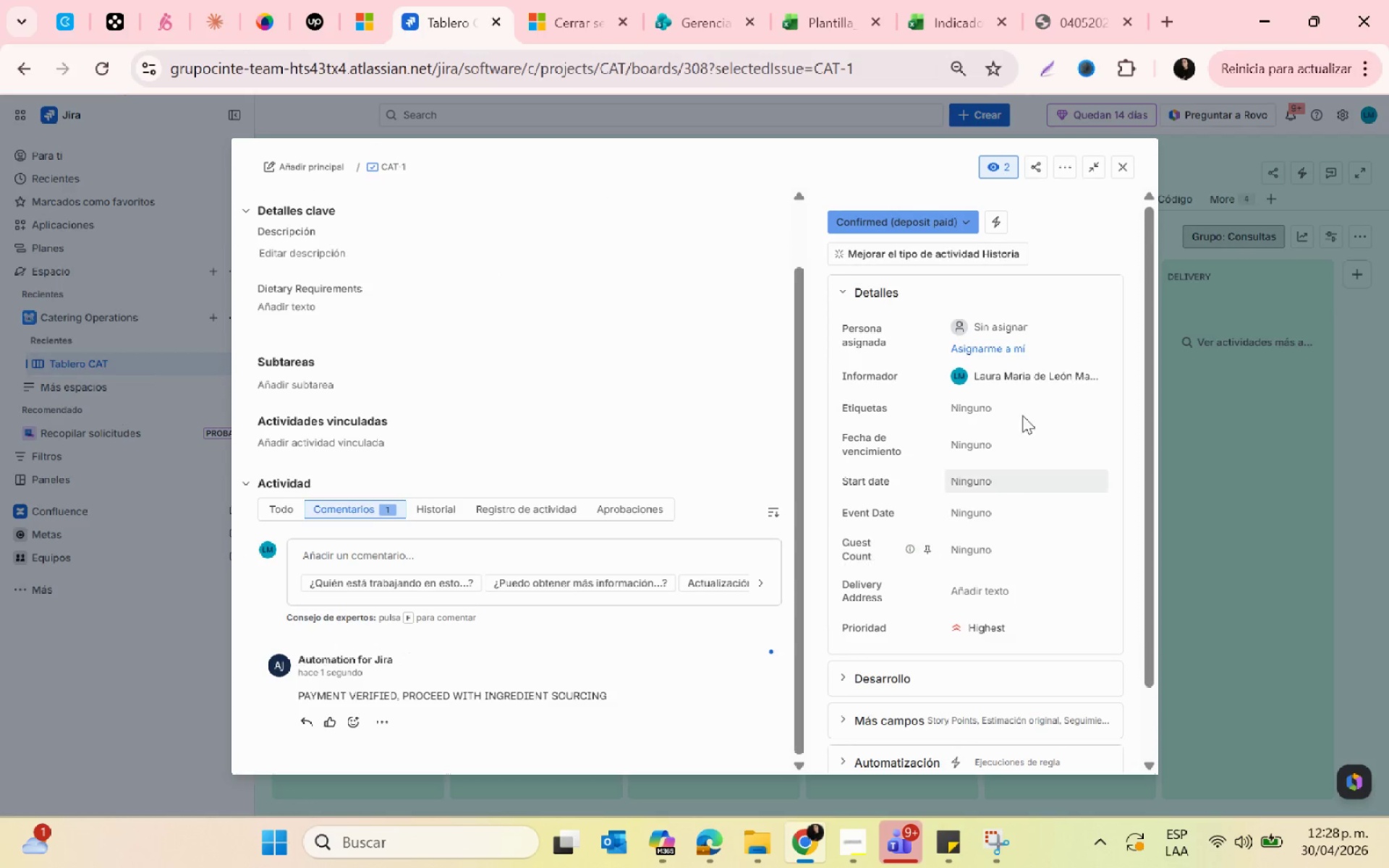 
left_click([1121, 166])
 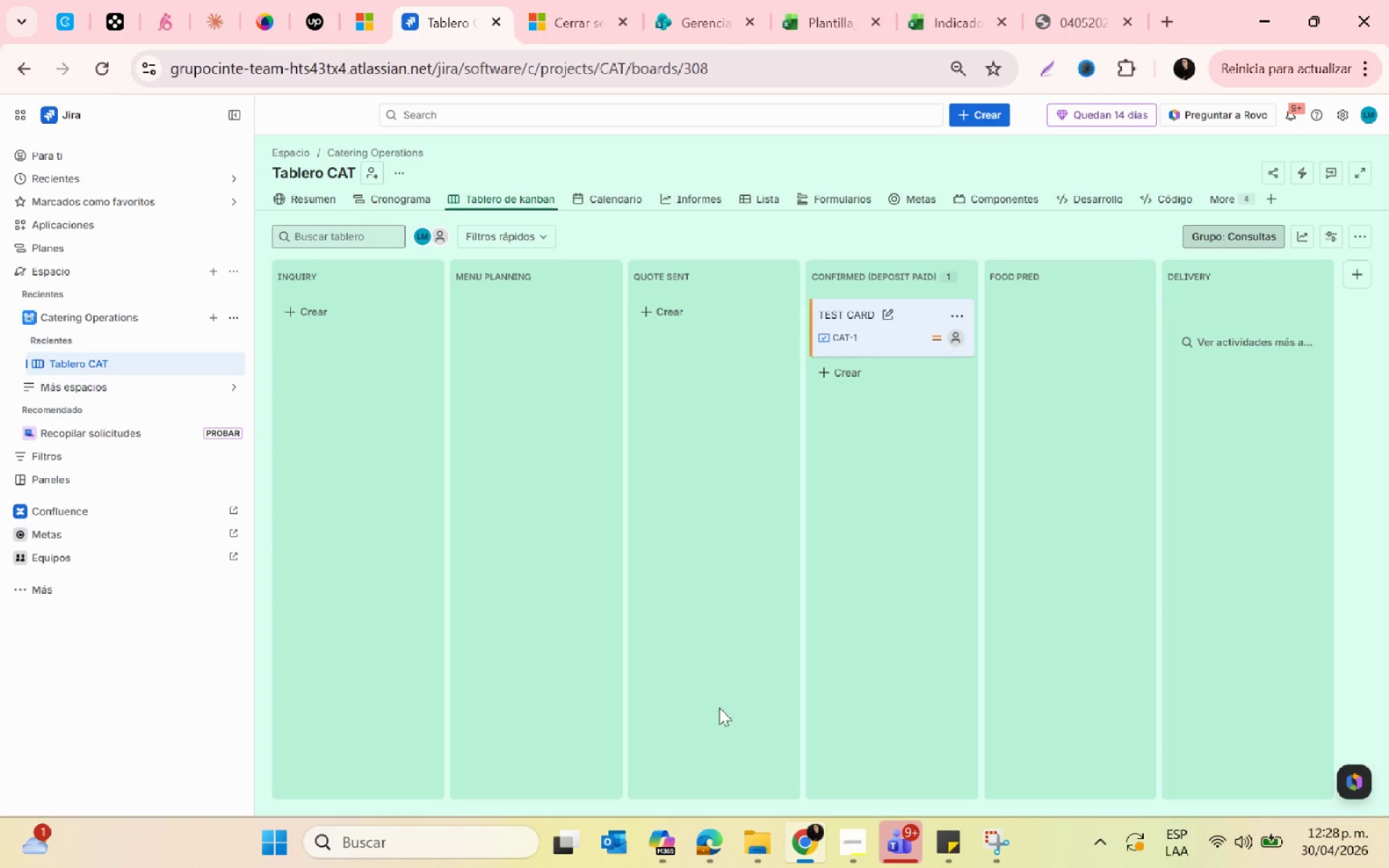 
scroll: coordinate [725, 686], scroll_direction: up, amount: 7.0
 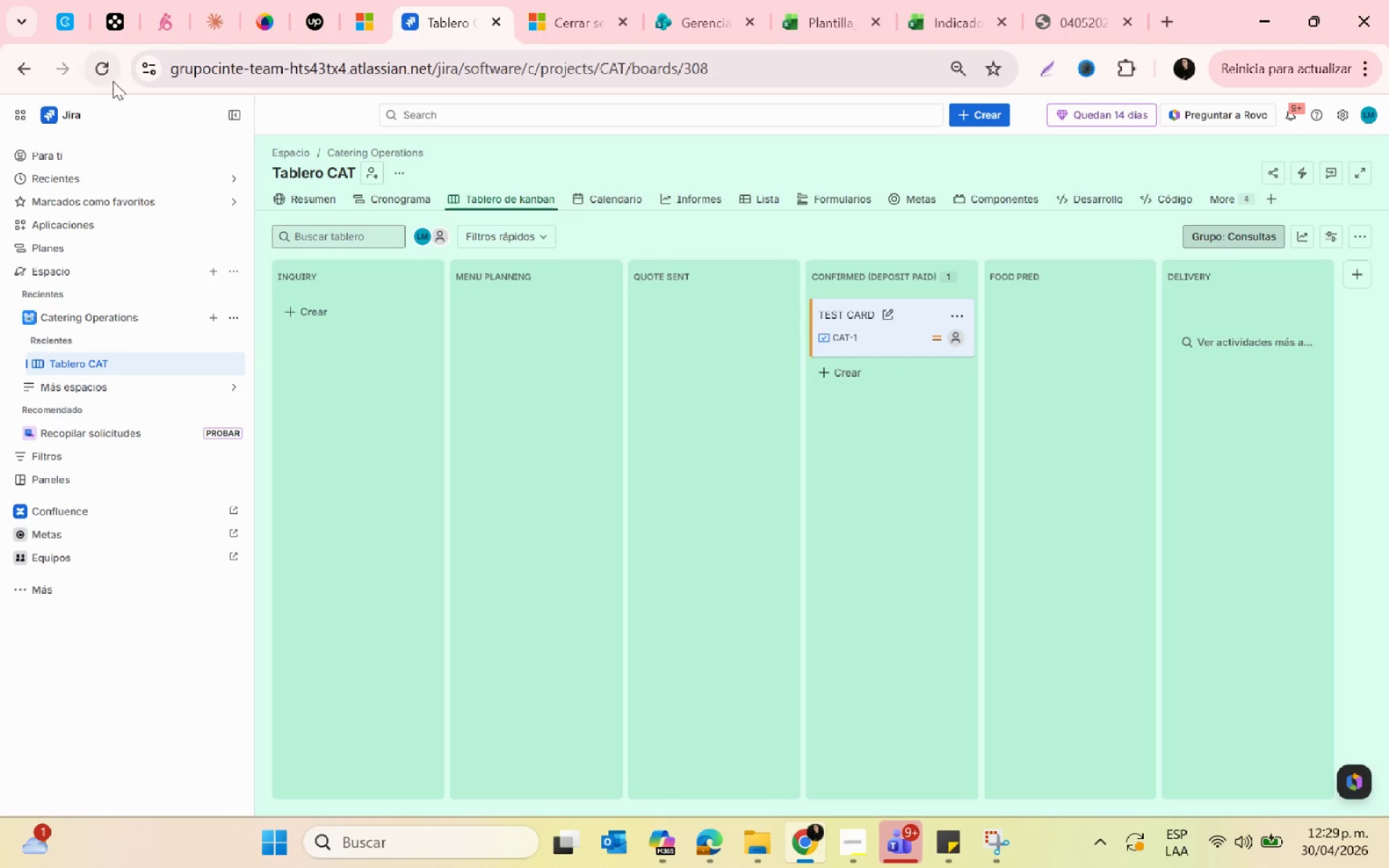 
left_click([107, 78])
 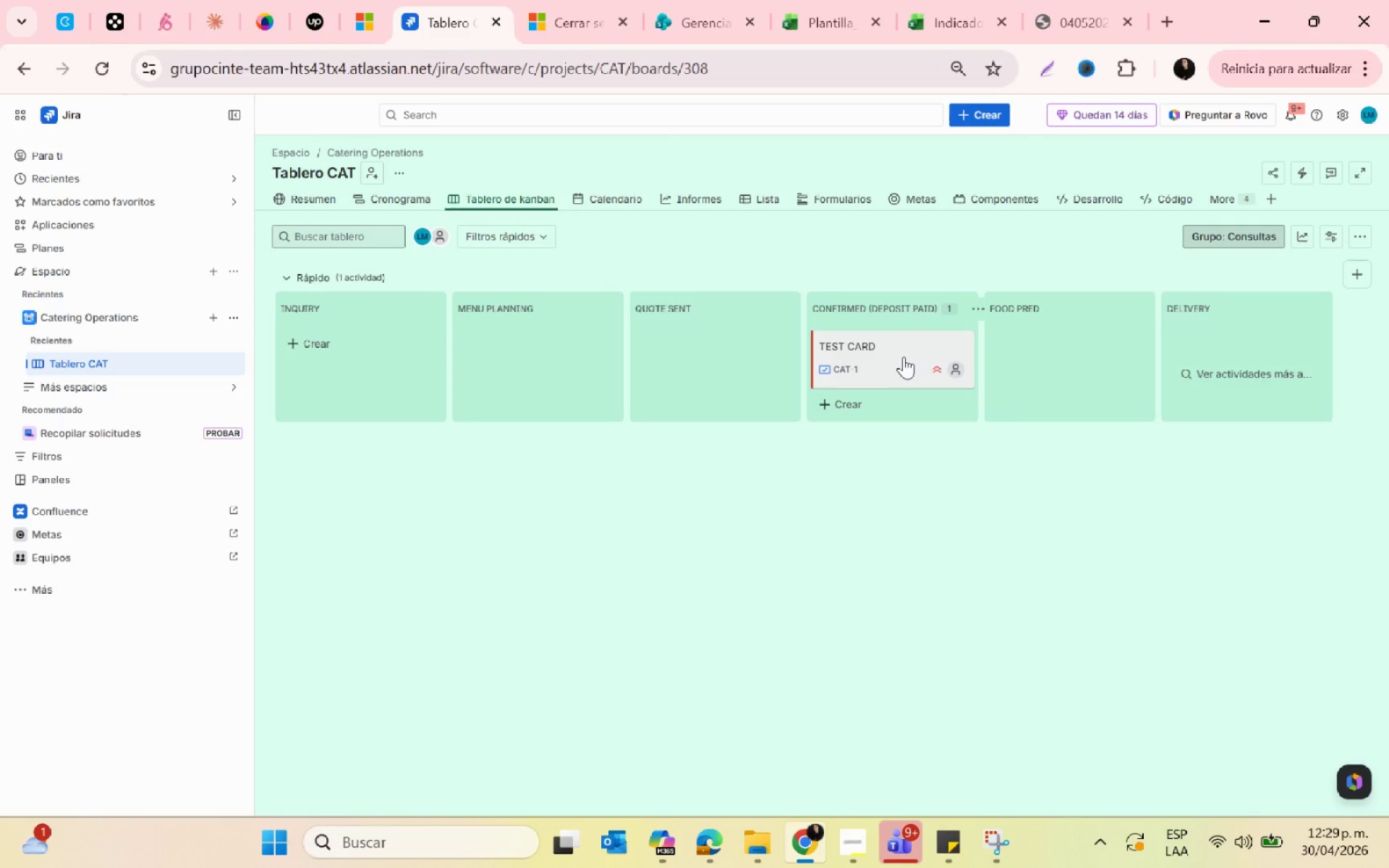 
left_click([903, 357])
 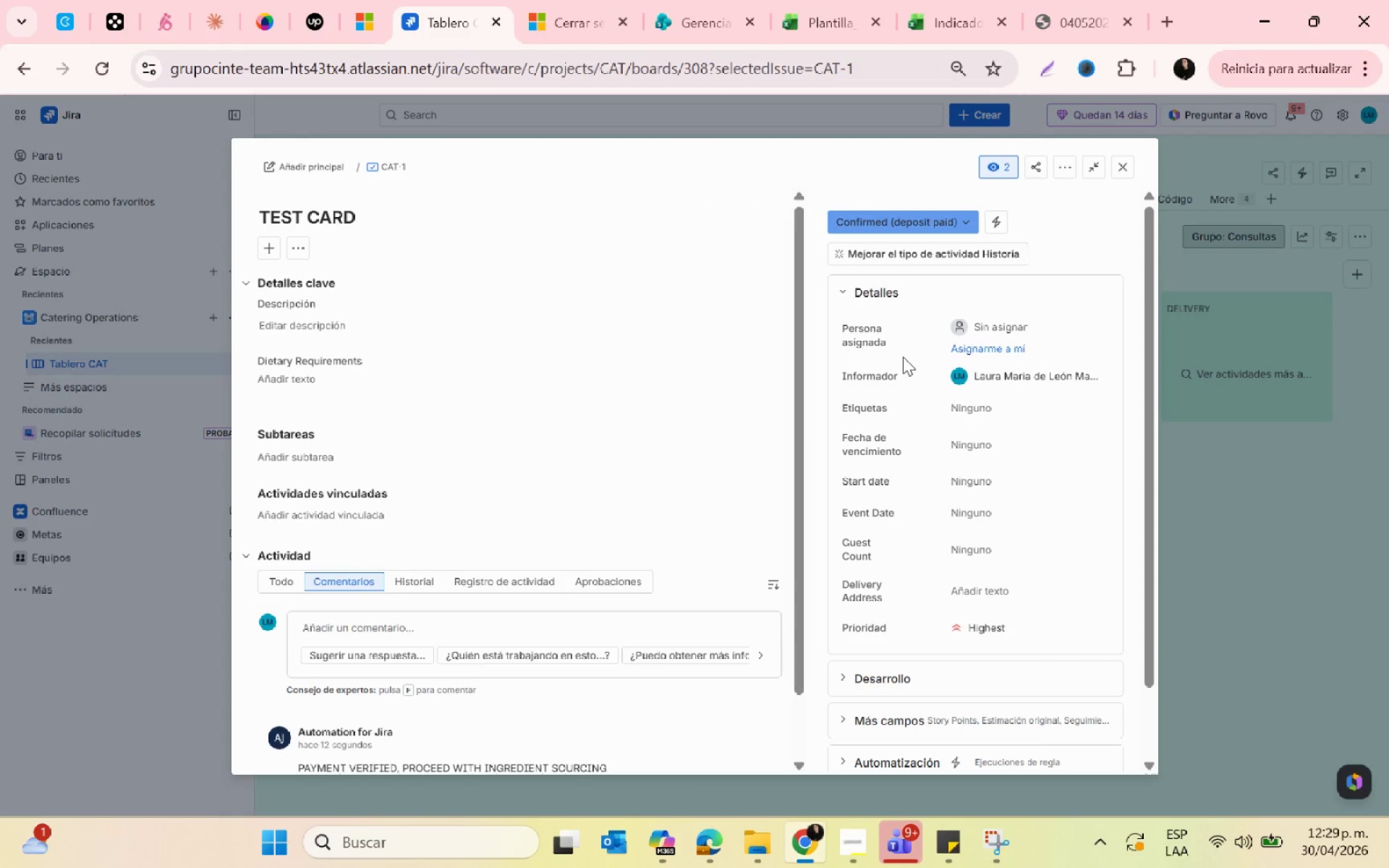 
scroll: coordinate [462, 617], scroll_direction: down, amount: 1.0
 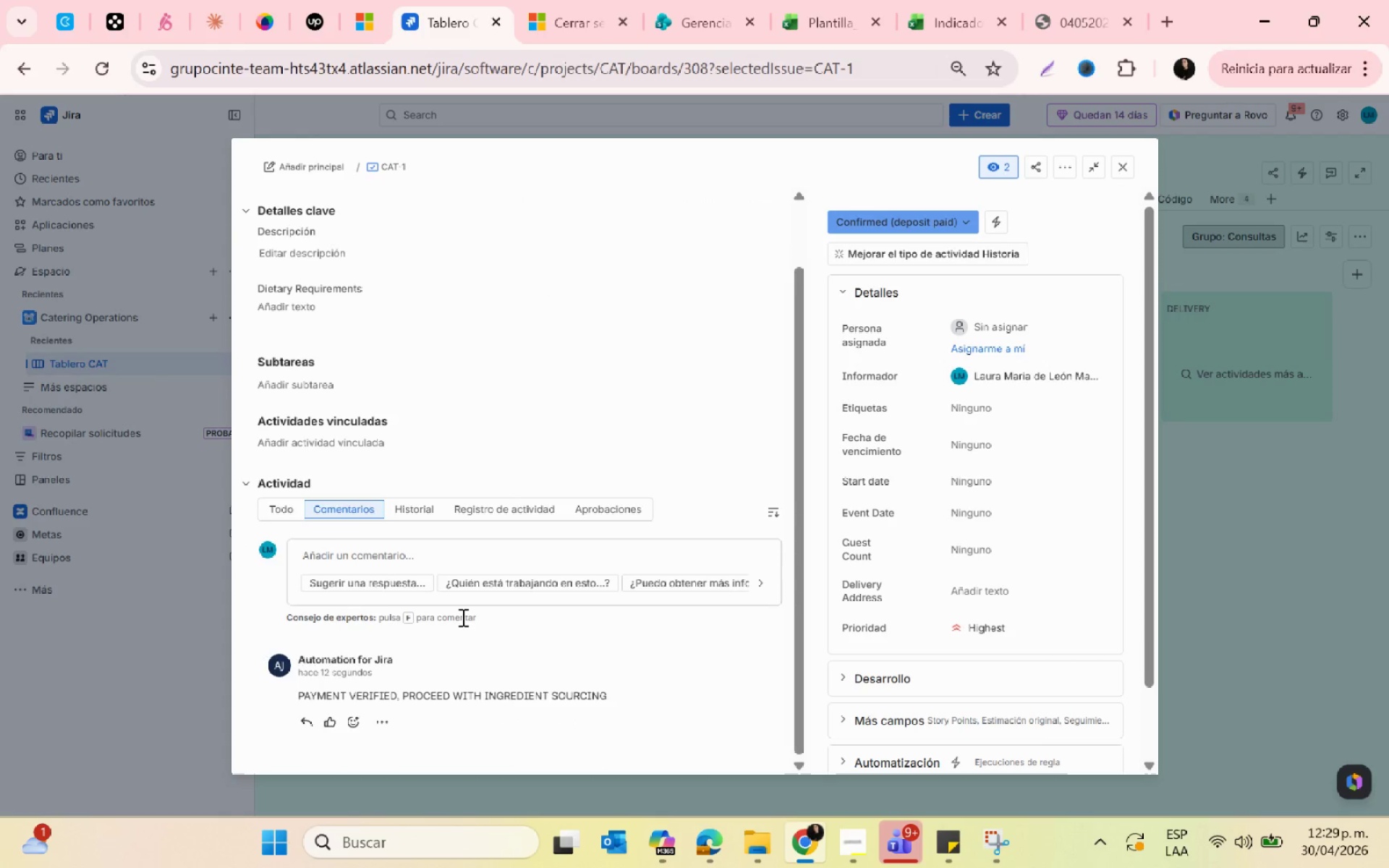 
scroll: coordinate [462, 617], scroll_direction: up, amount: 1.0
 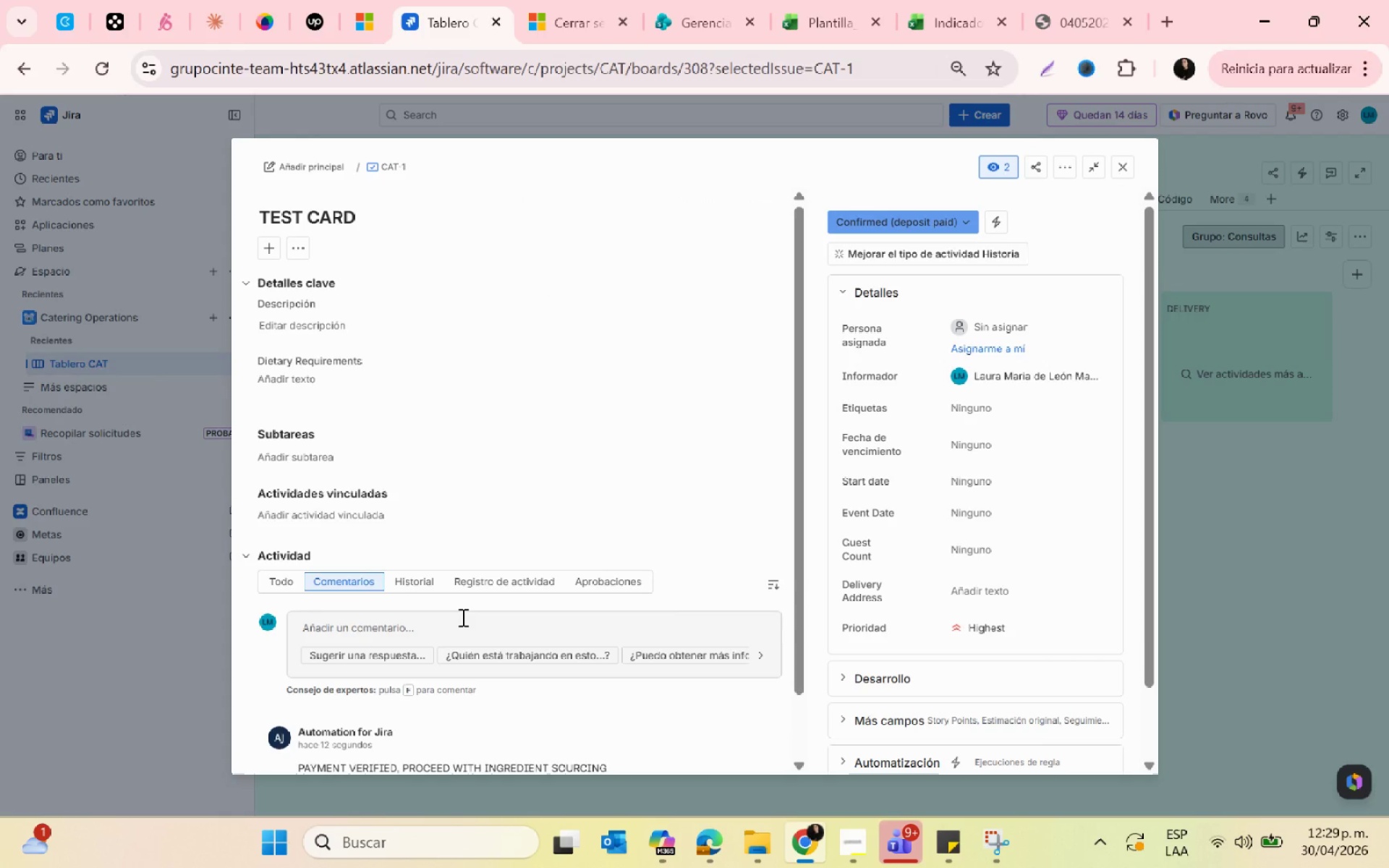 
key(Control+ControlLeft)
 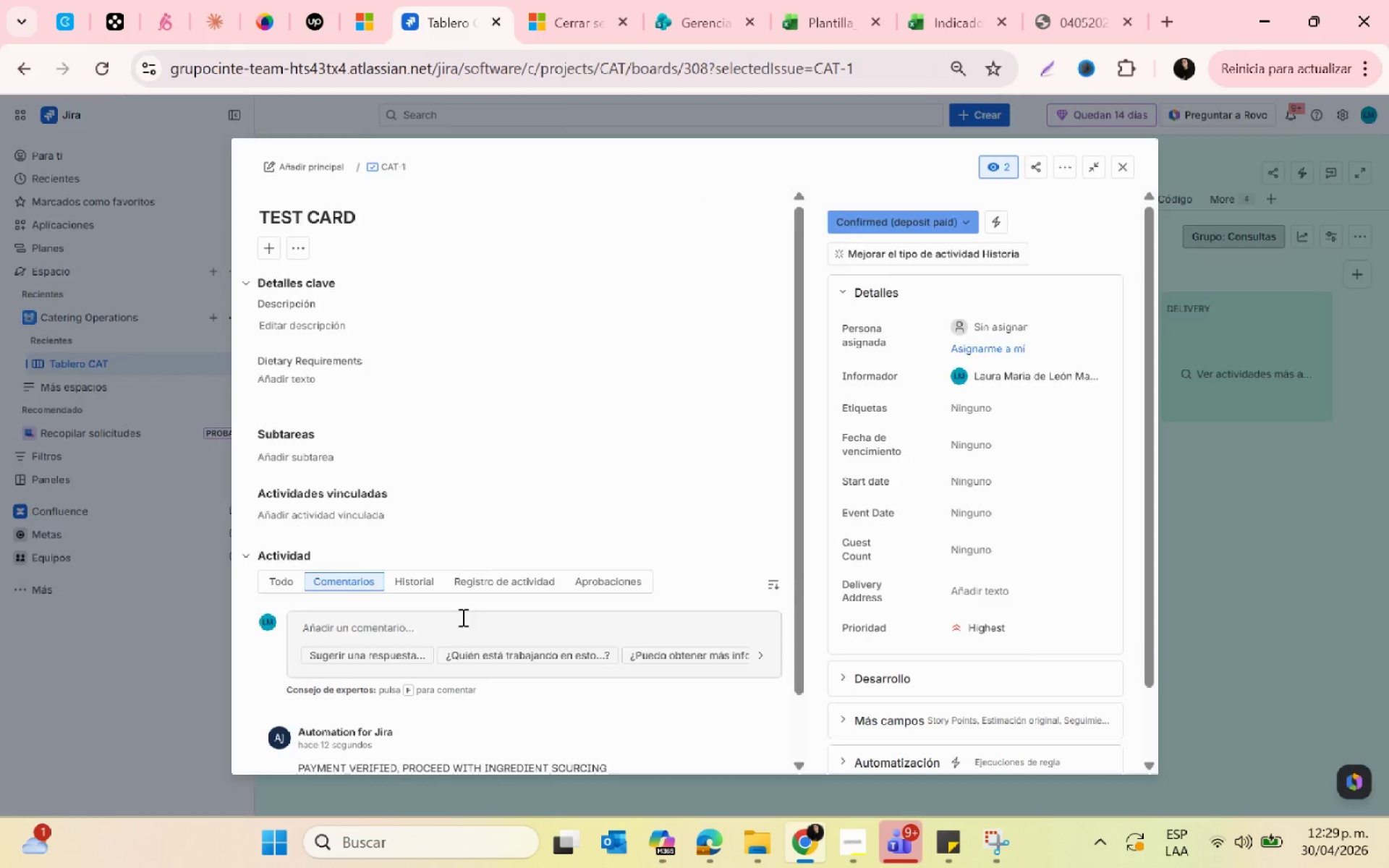 
scroll: coordinate [462, 617], scroll_direction: down, amount: 1.0
 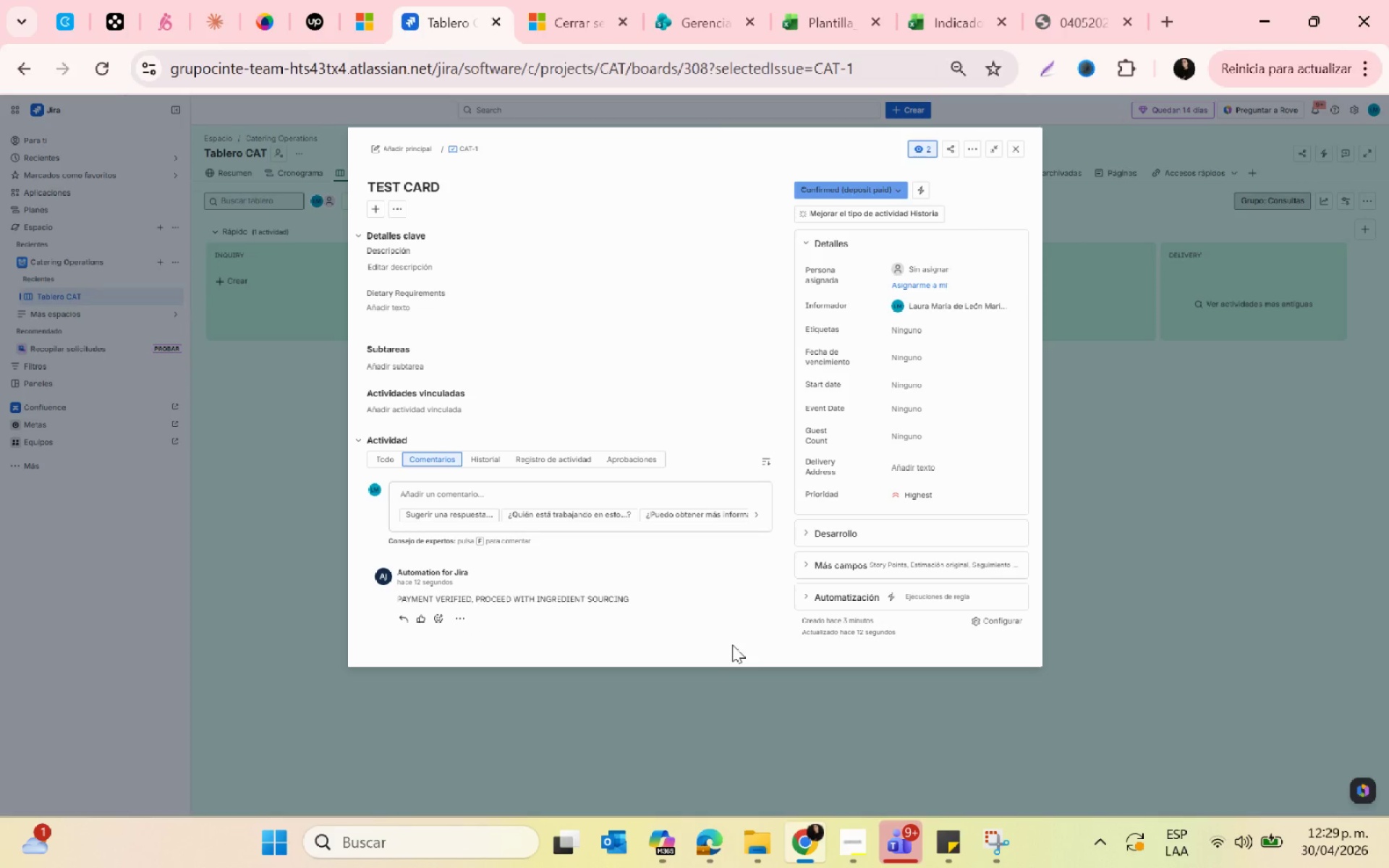 
key(PrintScreen)
 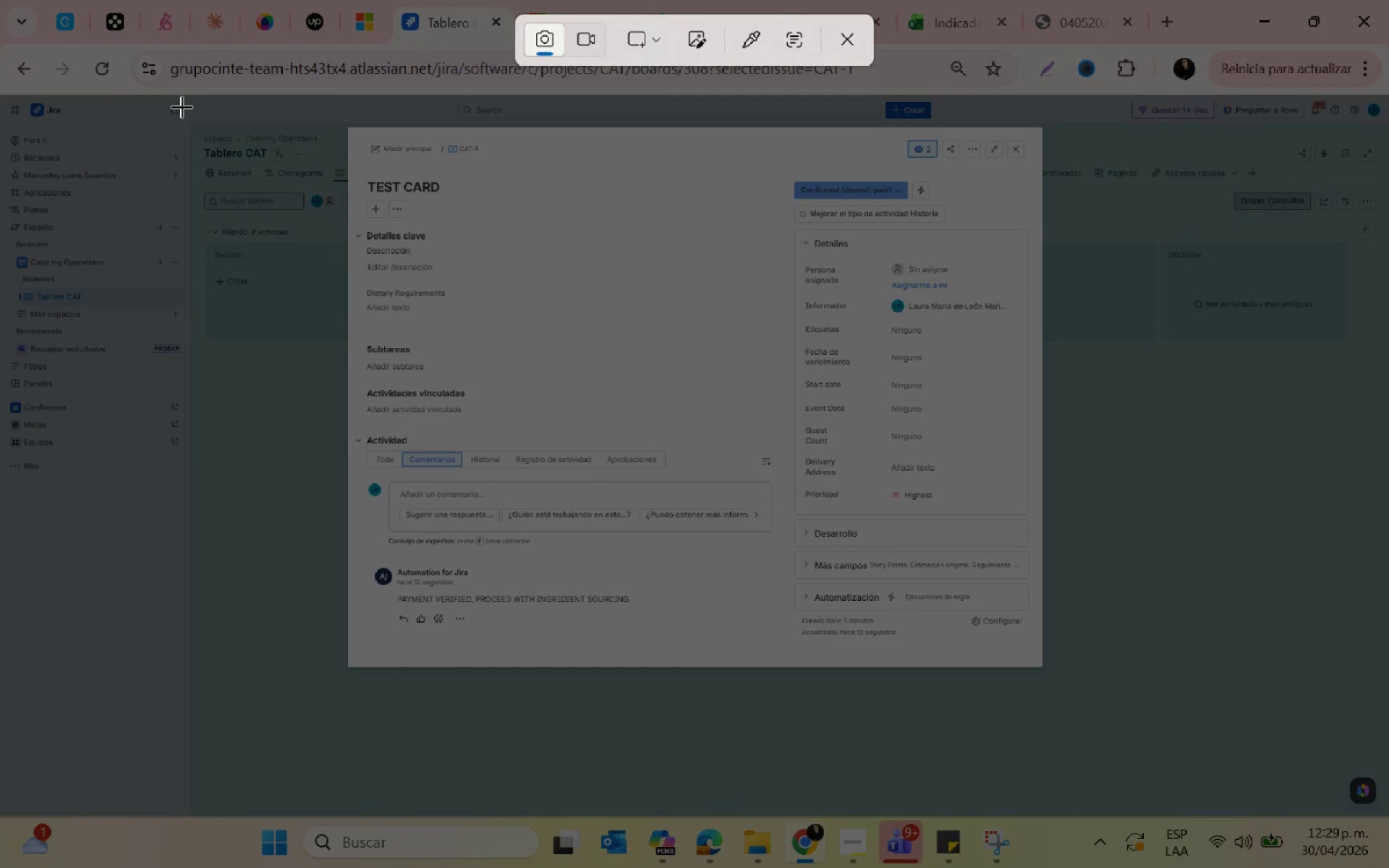 
left_click_drag(start_coordinate=[182, 96], to_coordinate=[1375, 677])
 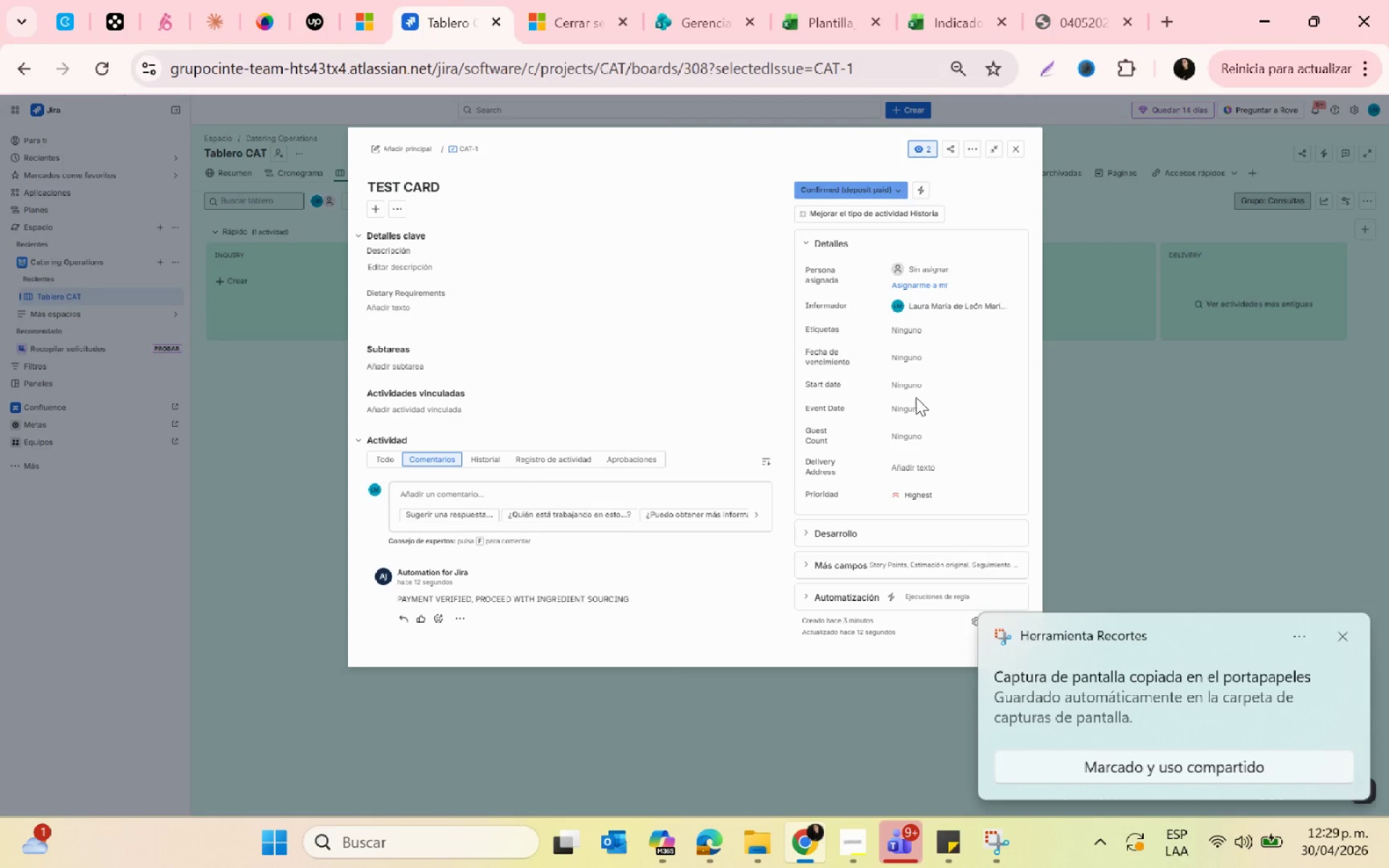 
left_click([921, 409])
 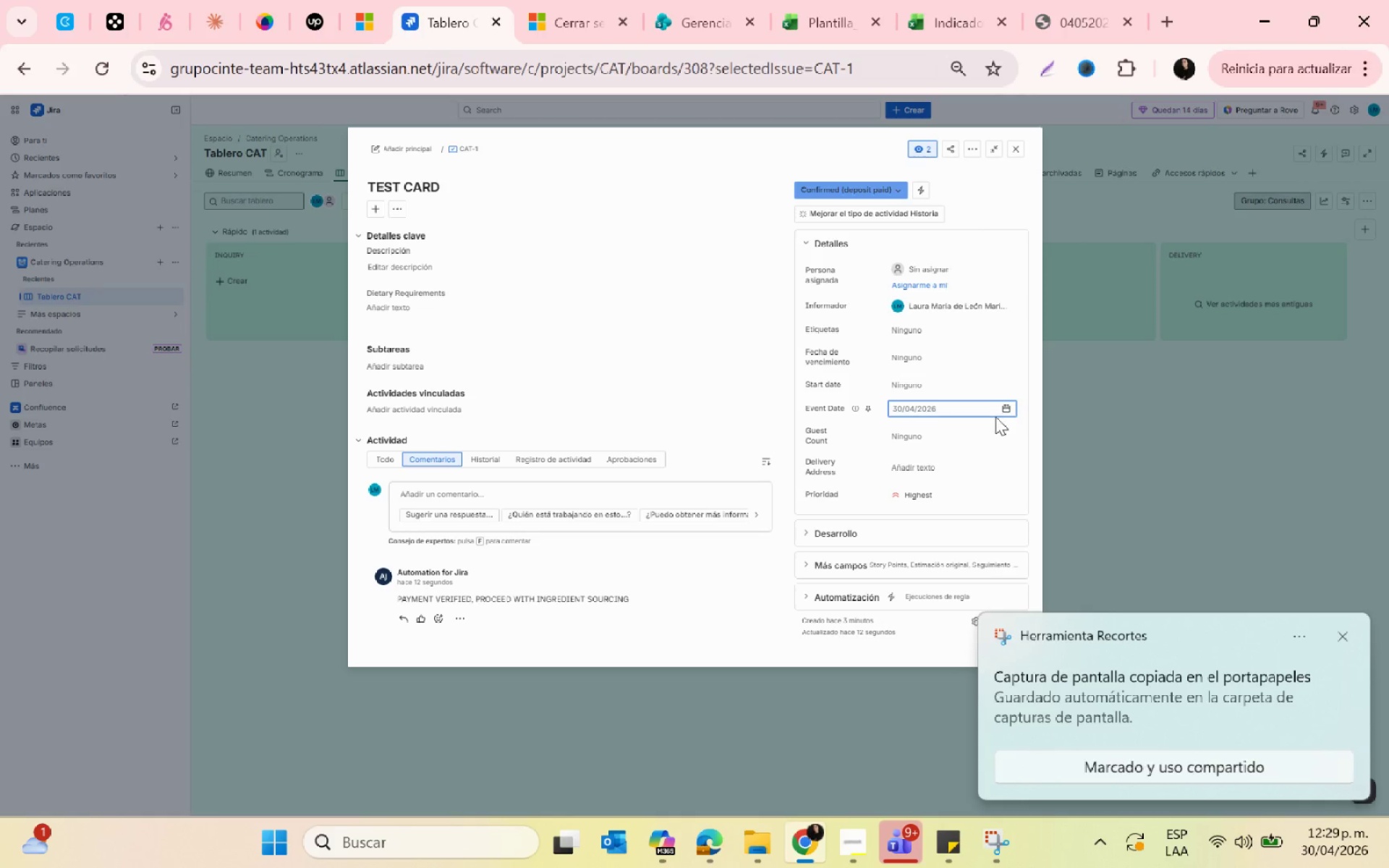 
left_click([1002, 407])
 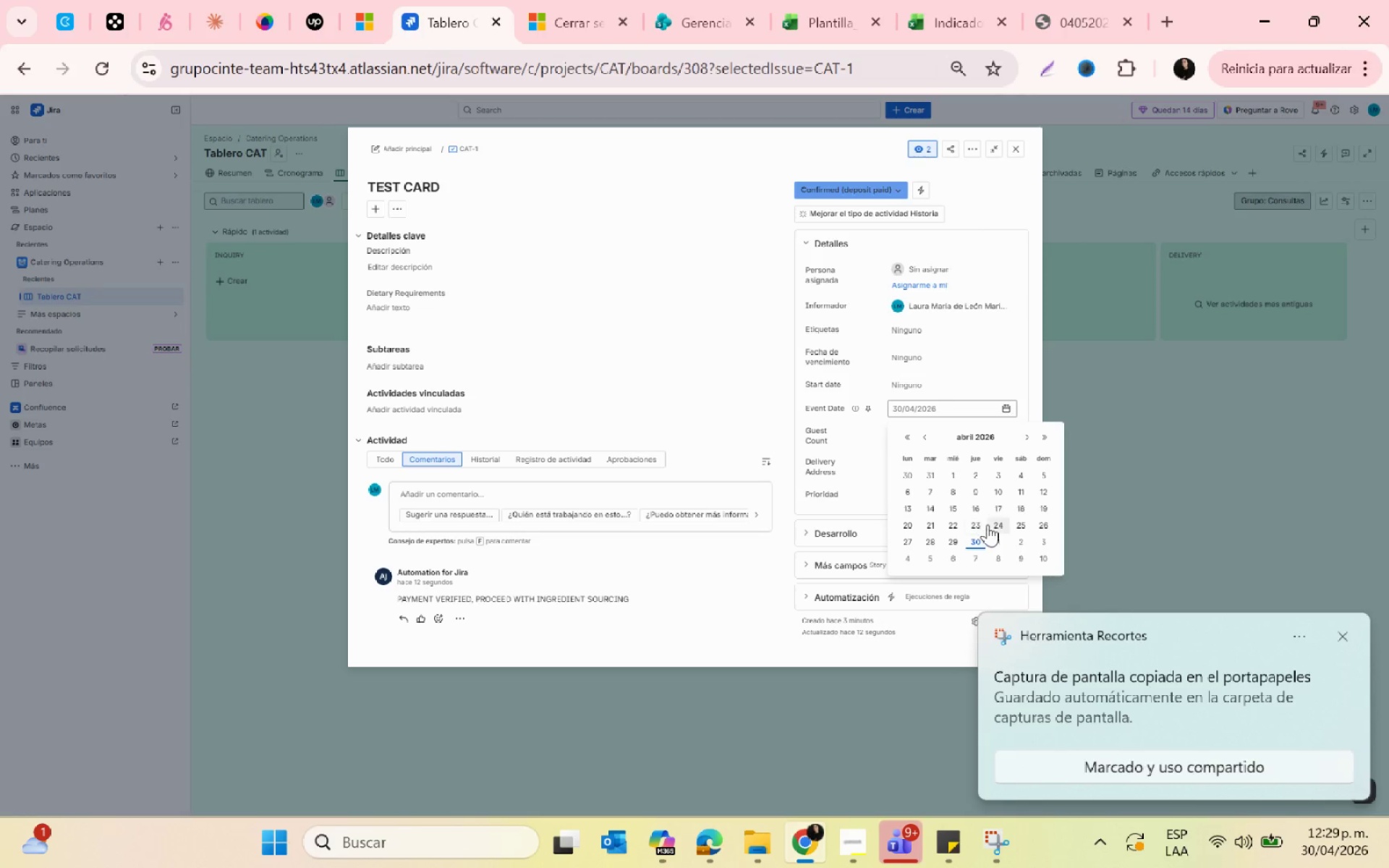 
left_click([994, 524])
 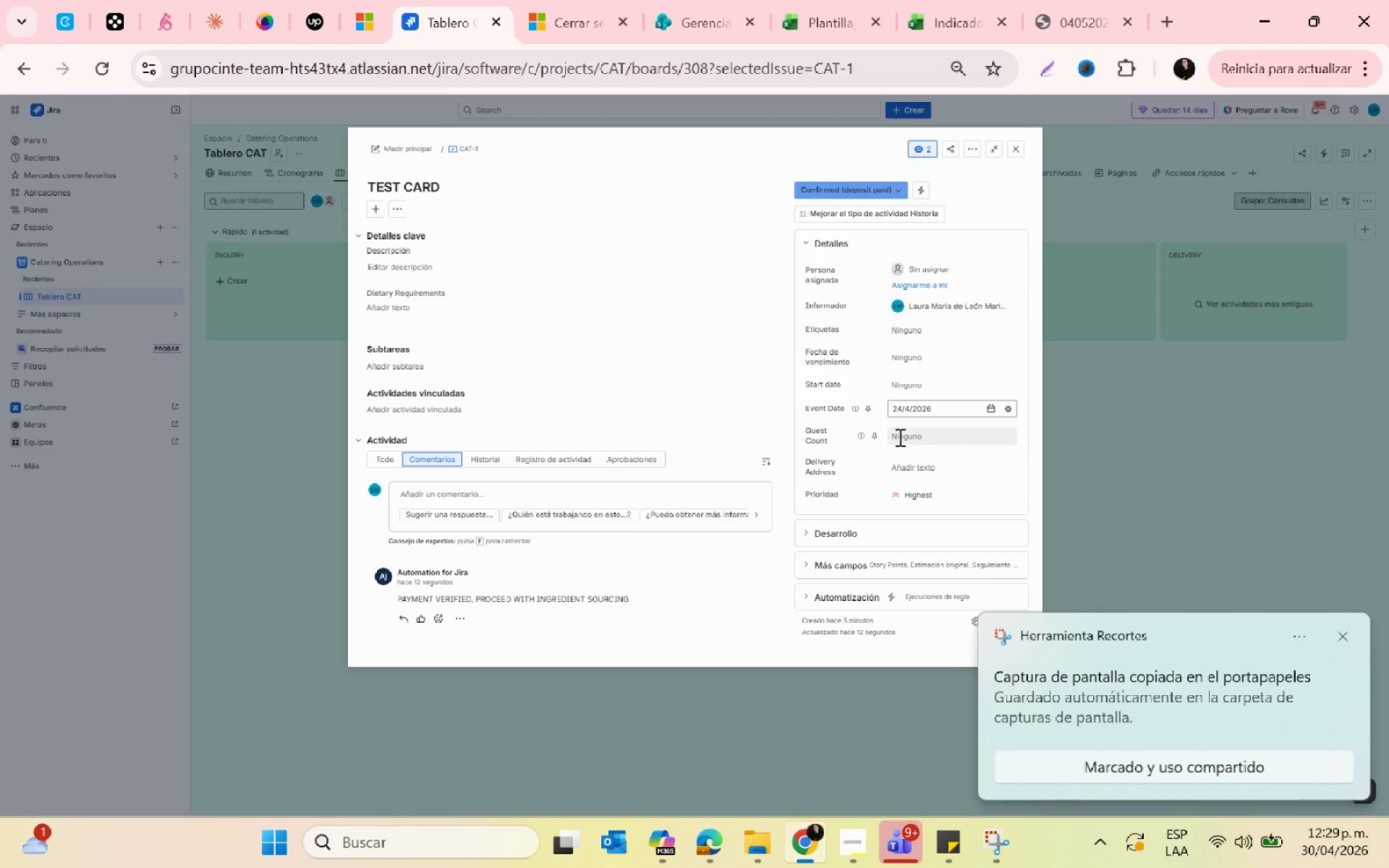 
left_click([899, 437])
 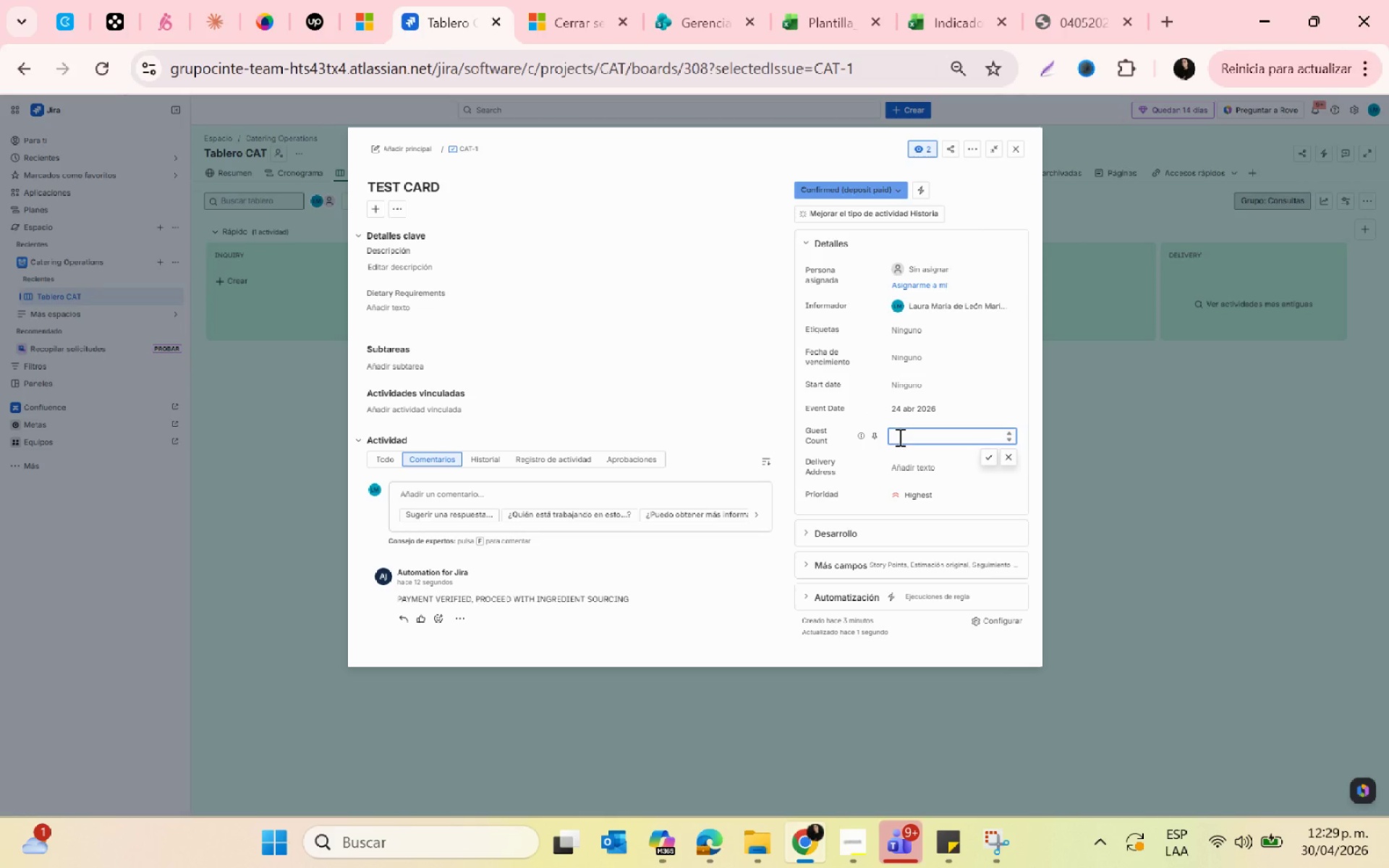 
type(xx)
 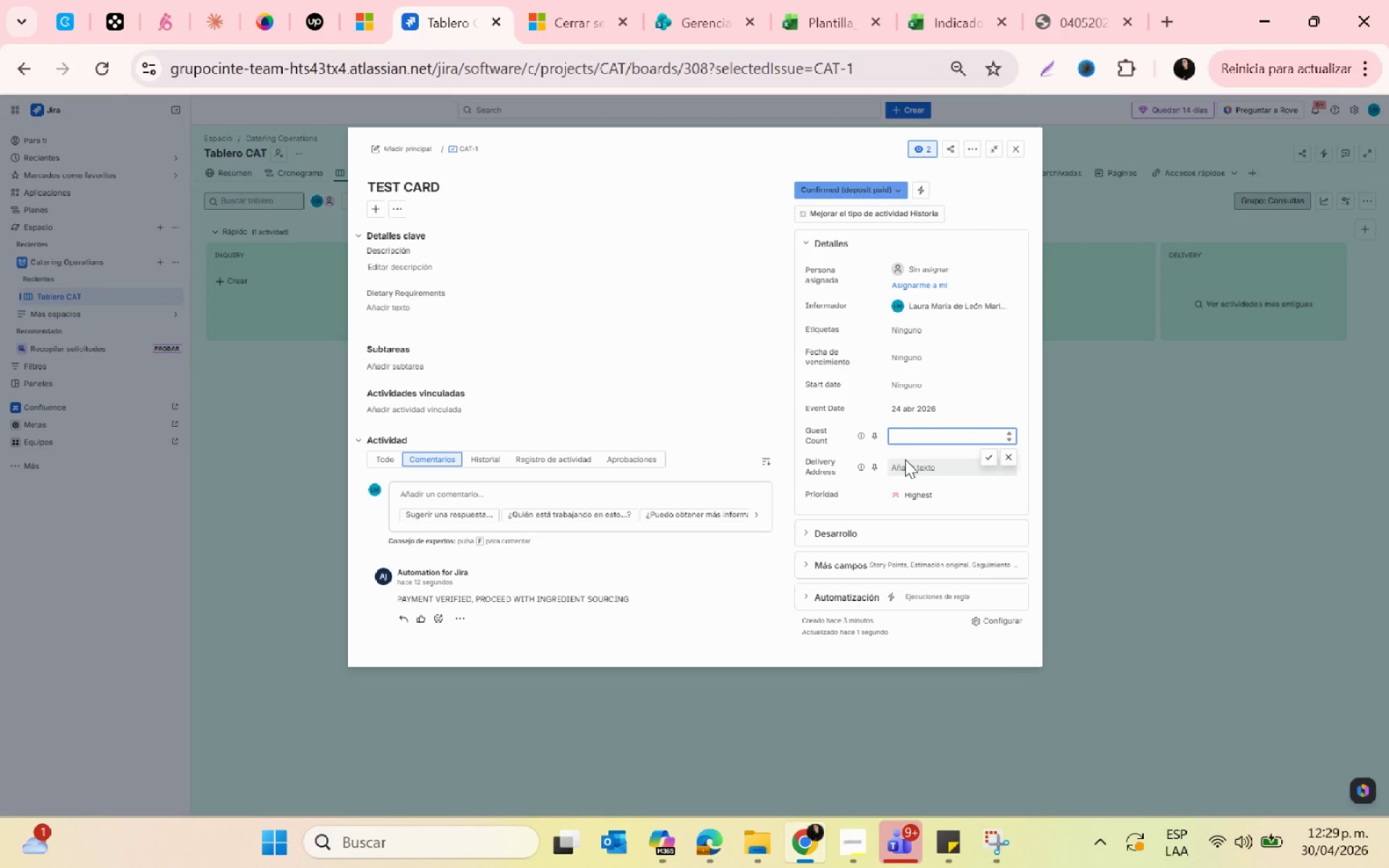 
type(xx)
 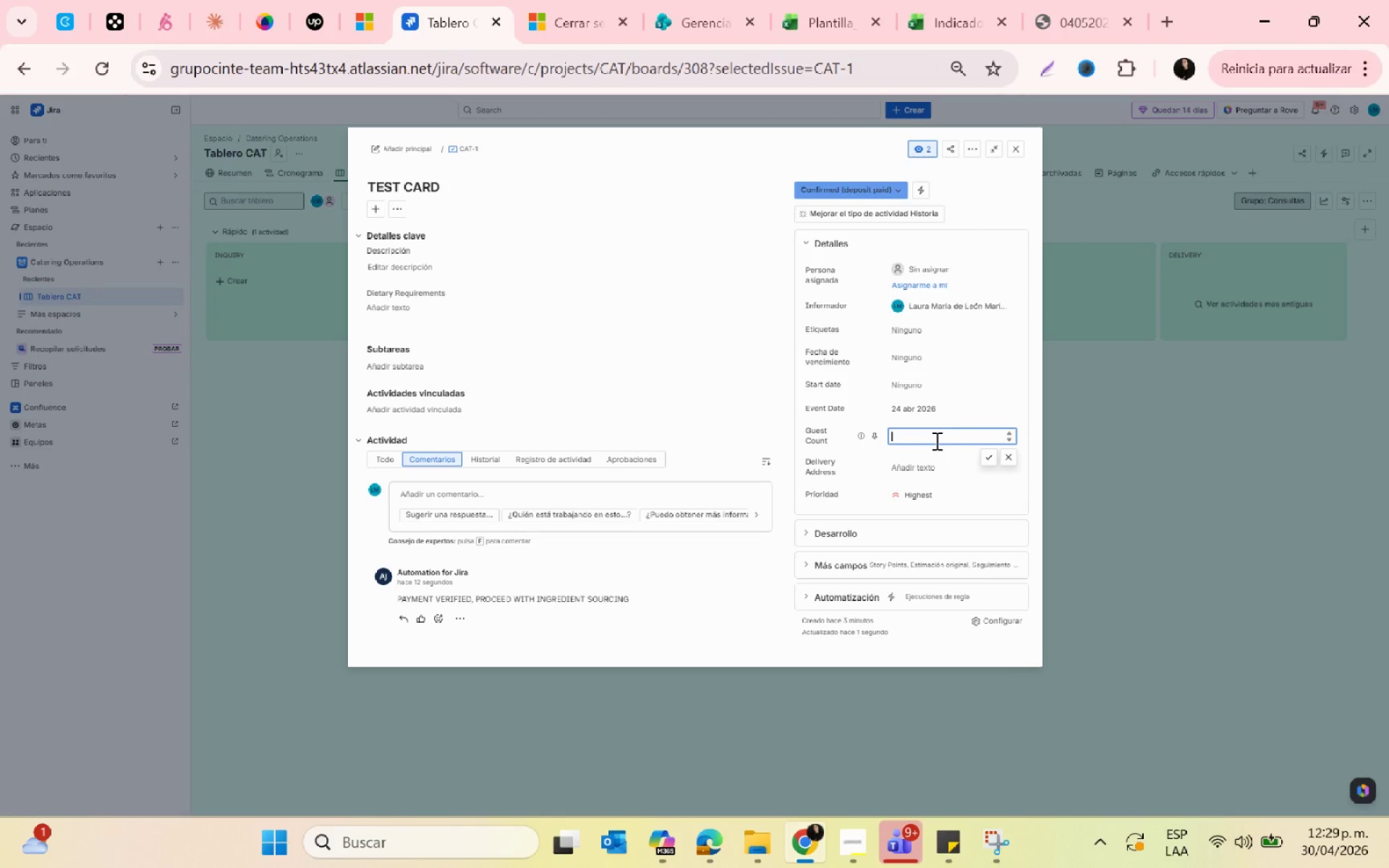 
left_click([935, 440])
 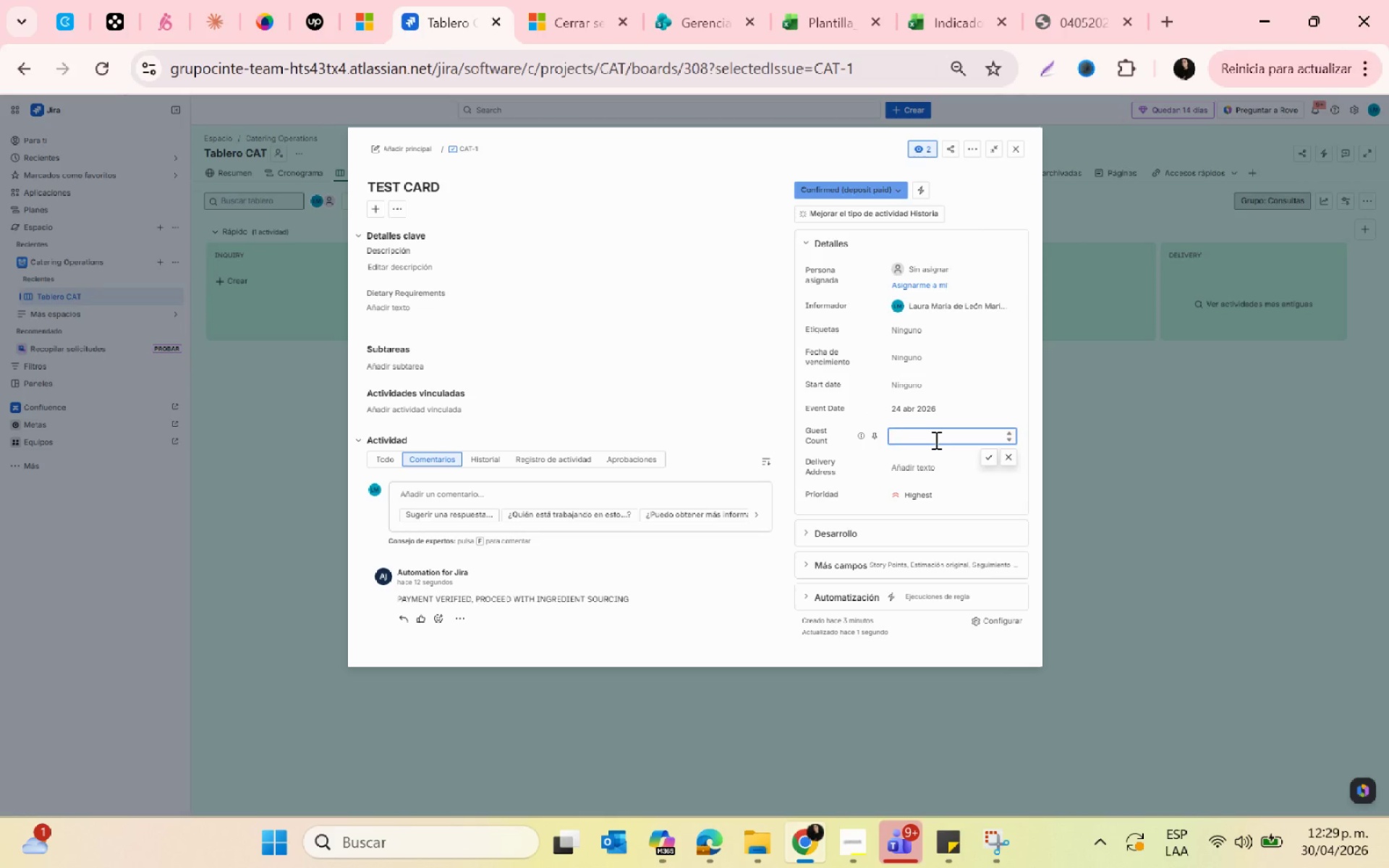 
type(1333)
 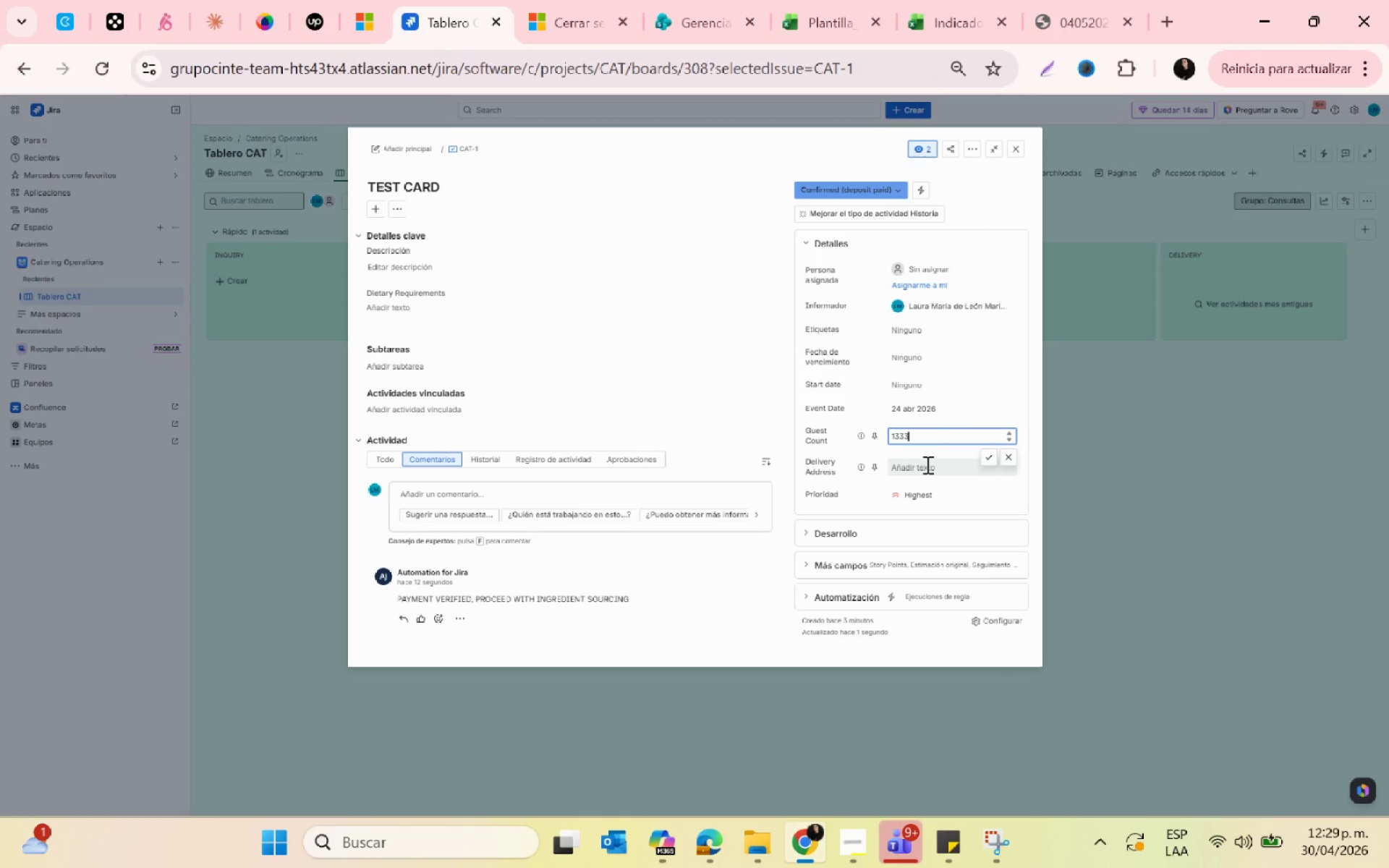 
left_click([926, 464])
 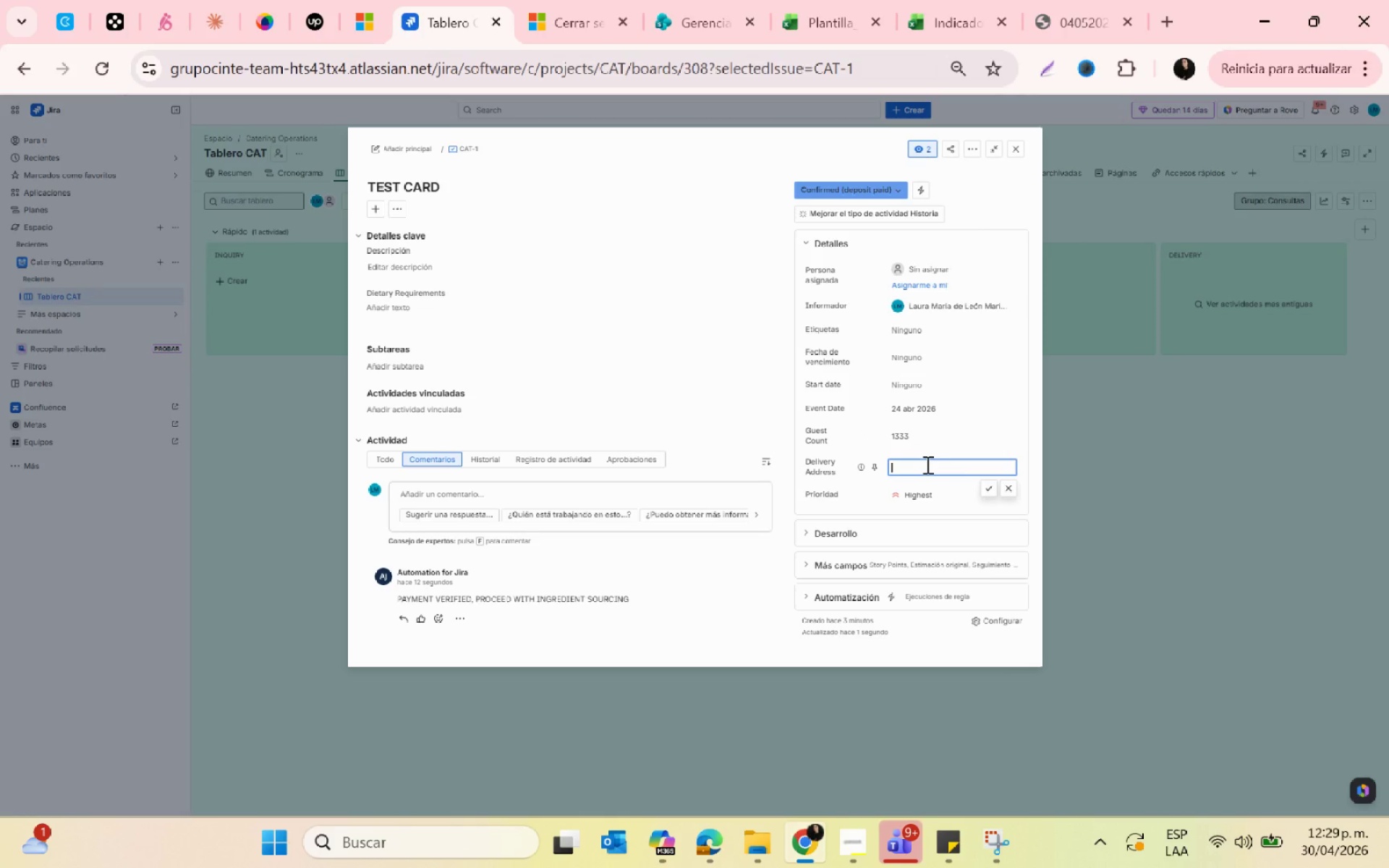 
type(qqq33333)
 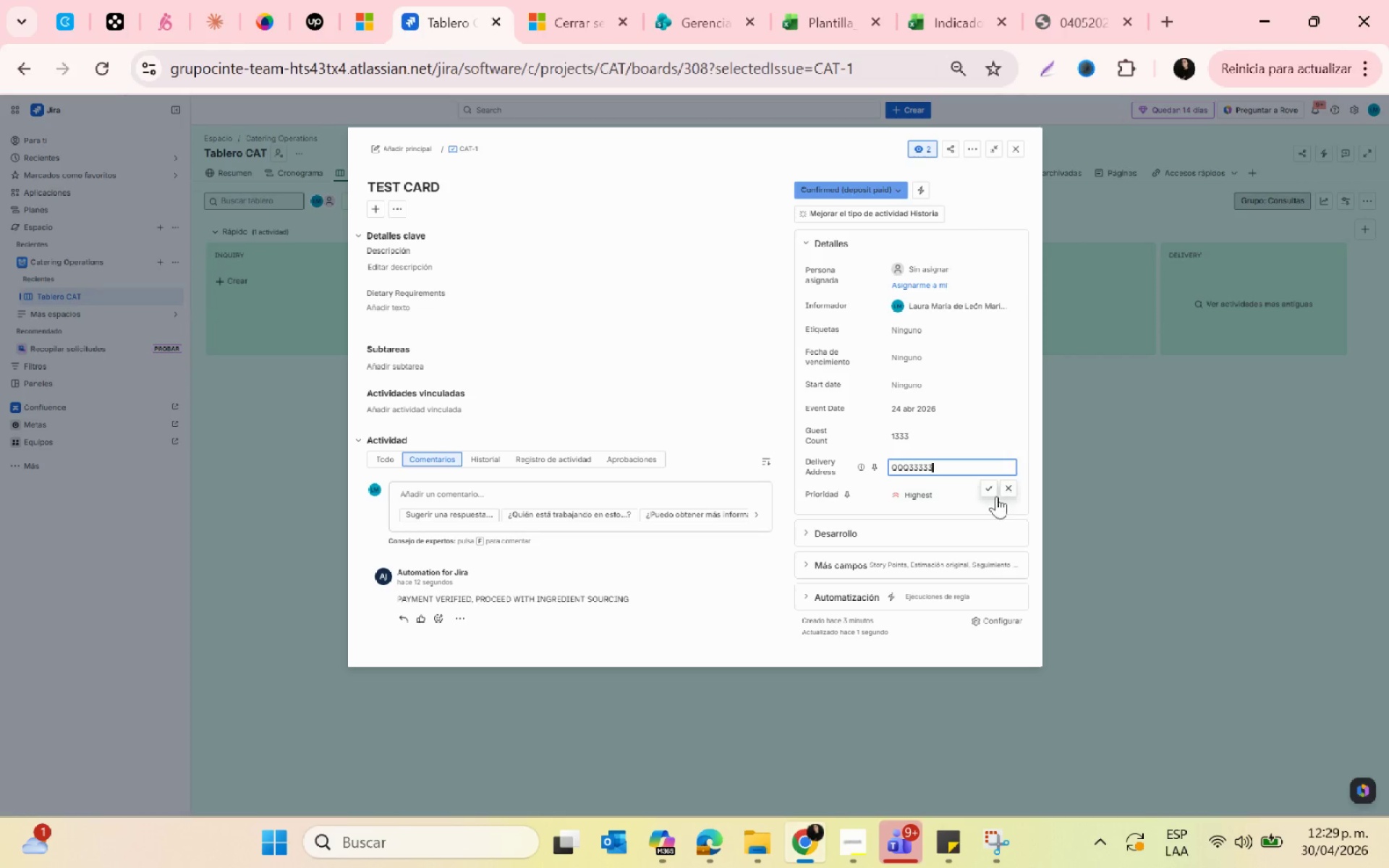 
left_click([989, 493])
 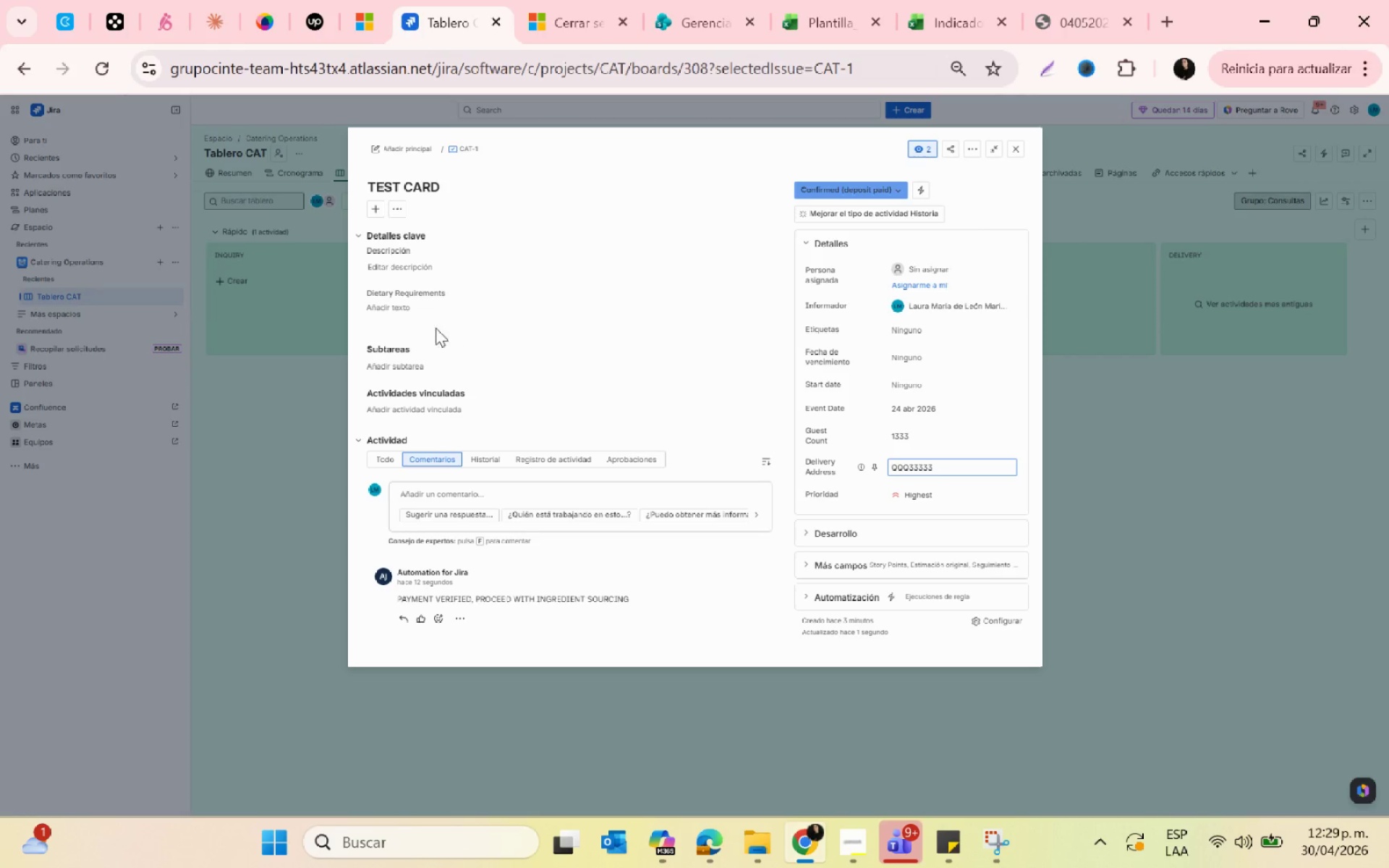 
left_click([419, 315])
 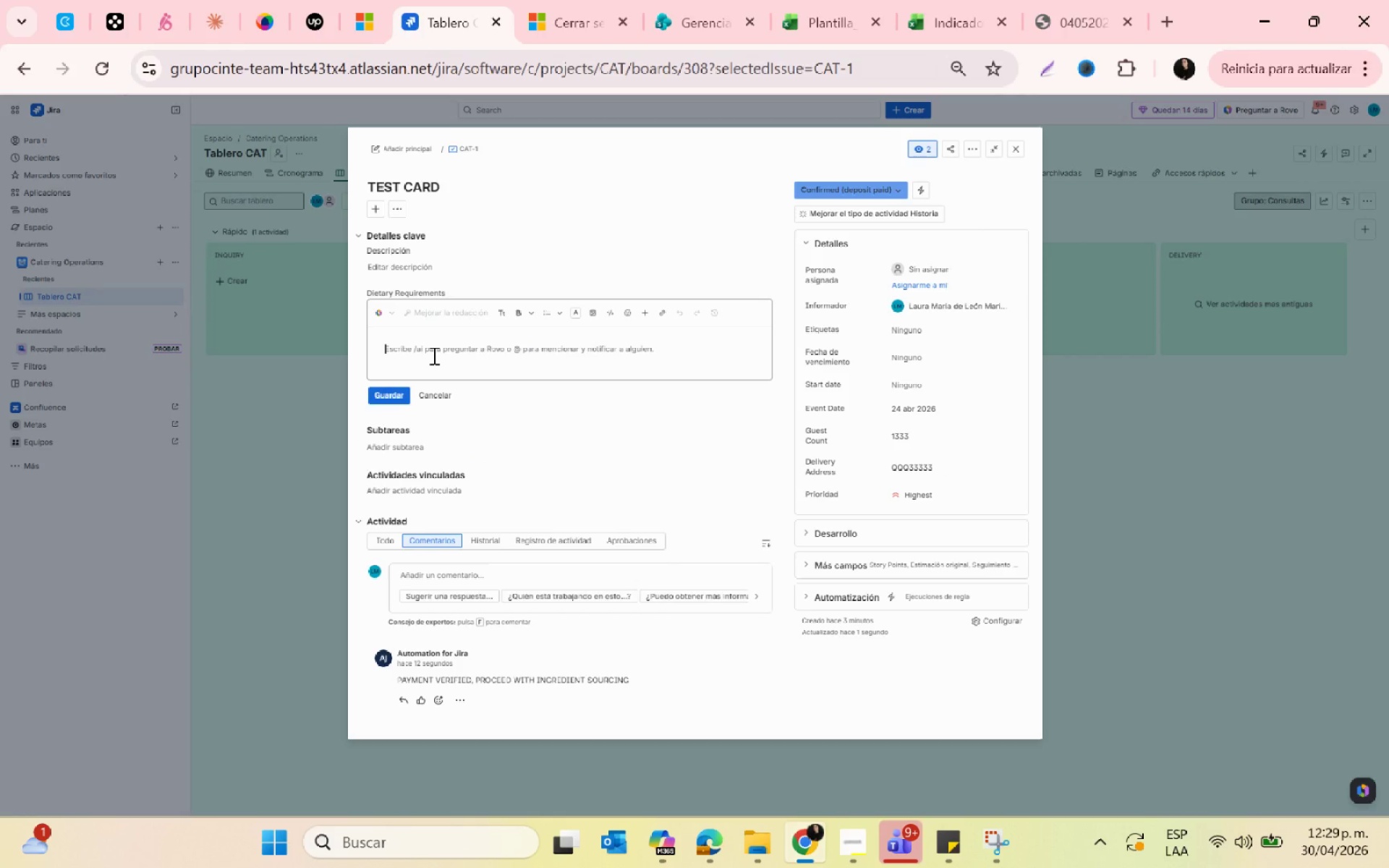 
type(Test)
 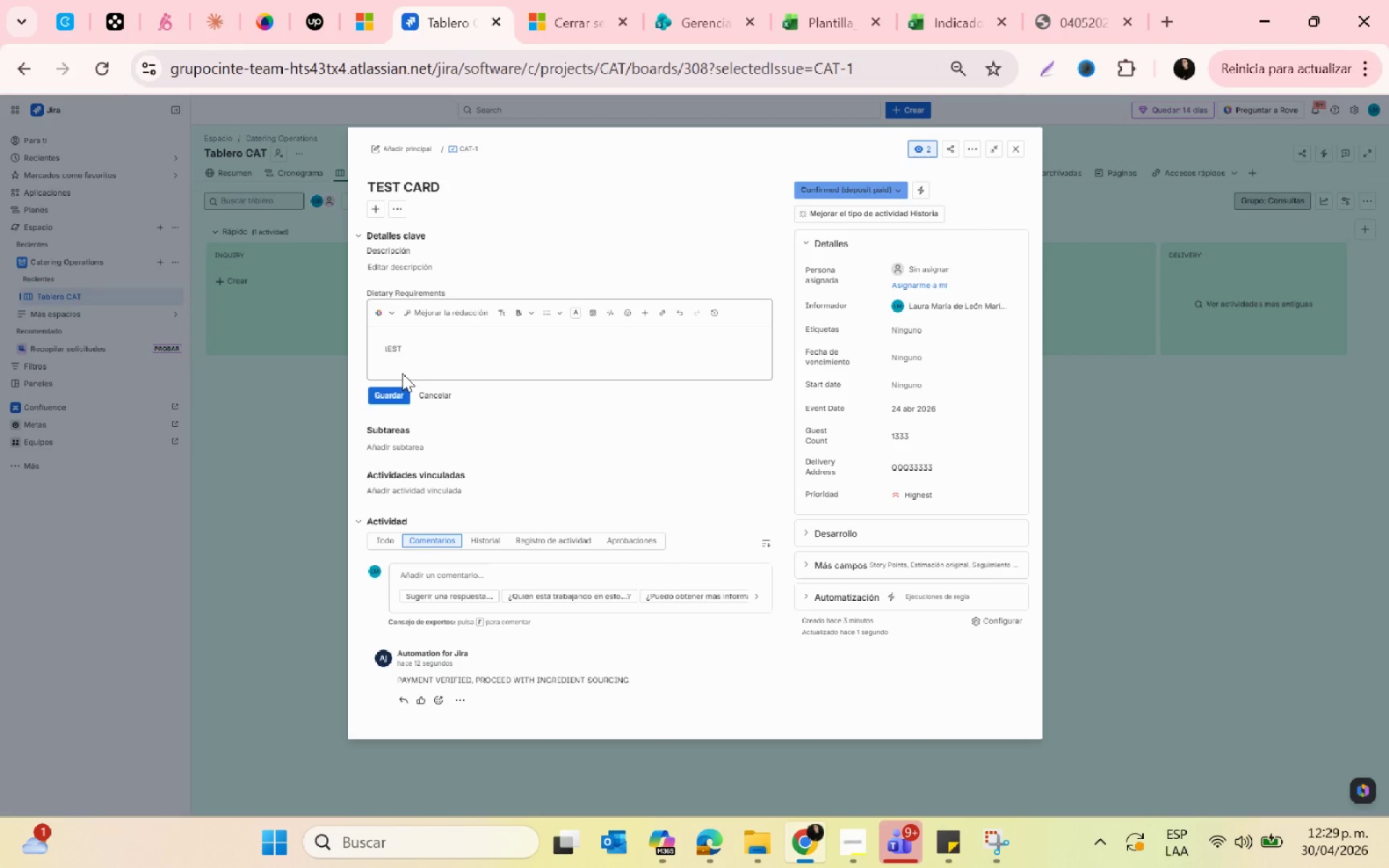 
left_click([392, 393])
 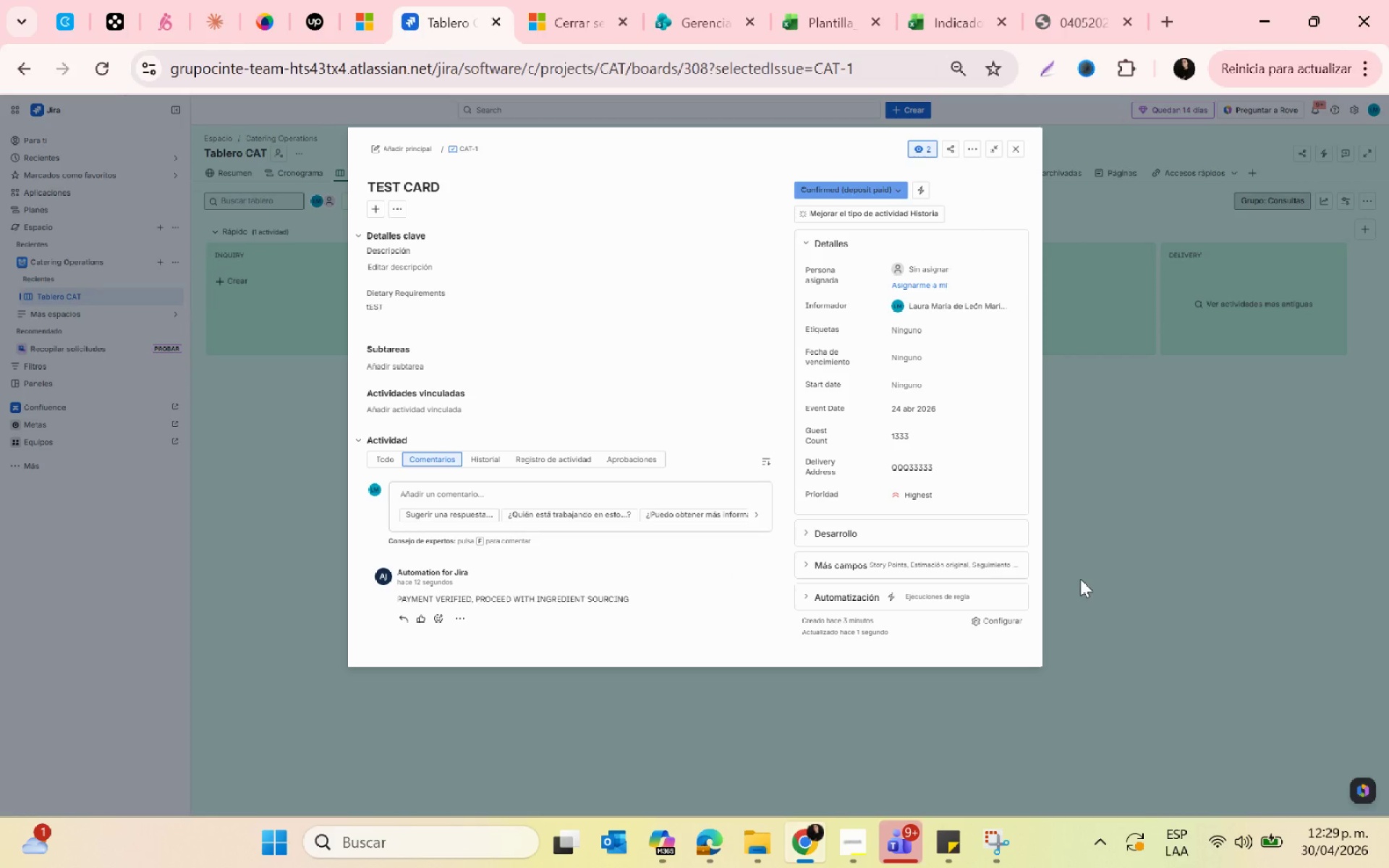 
key(PrintScreen)
 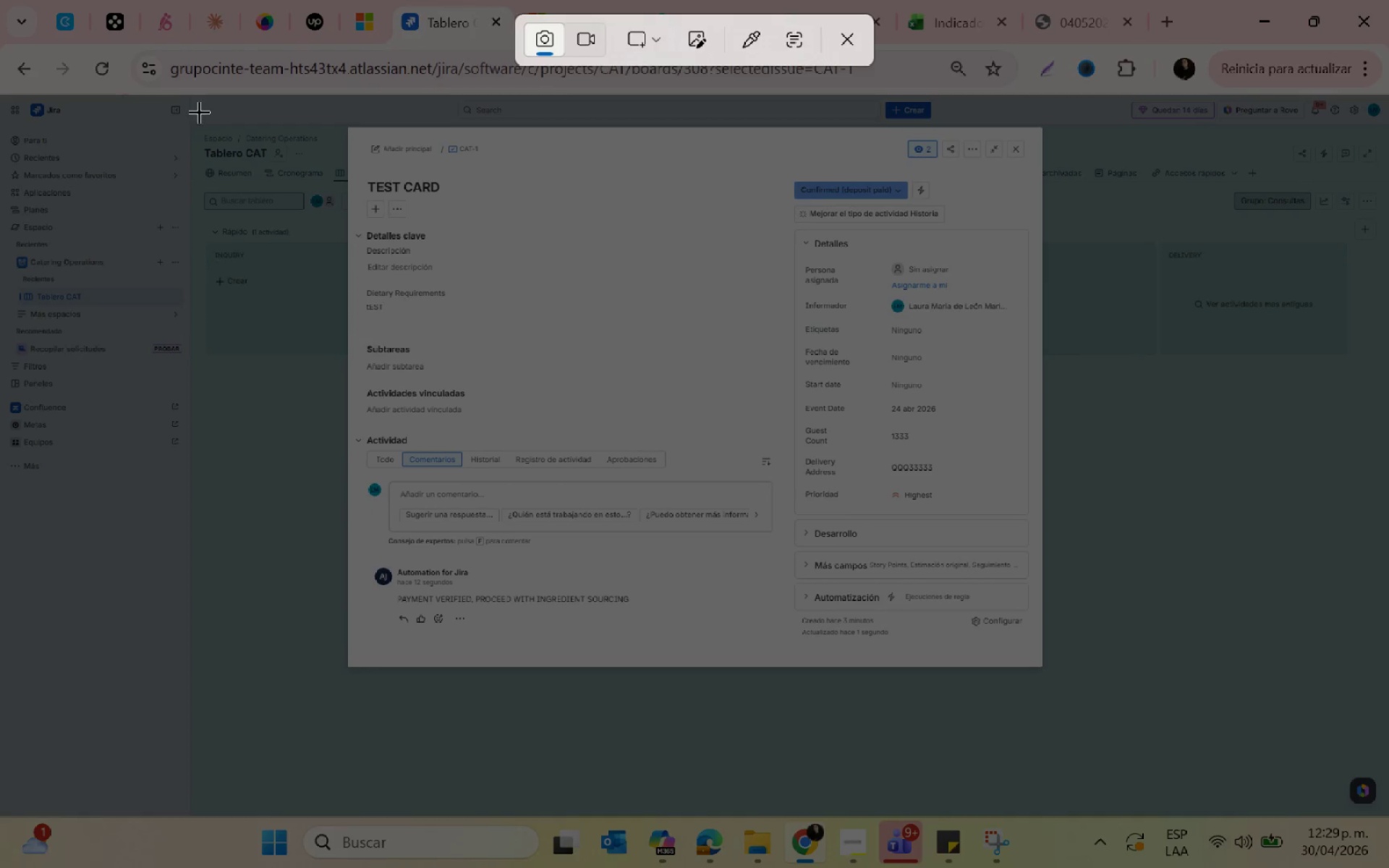 
left_click_drag(start_coordinate=[189, 95], to_coordinate=[1377, 726])
 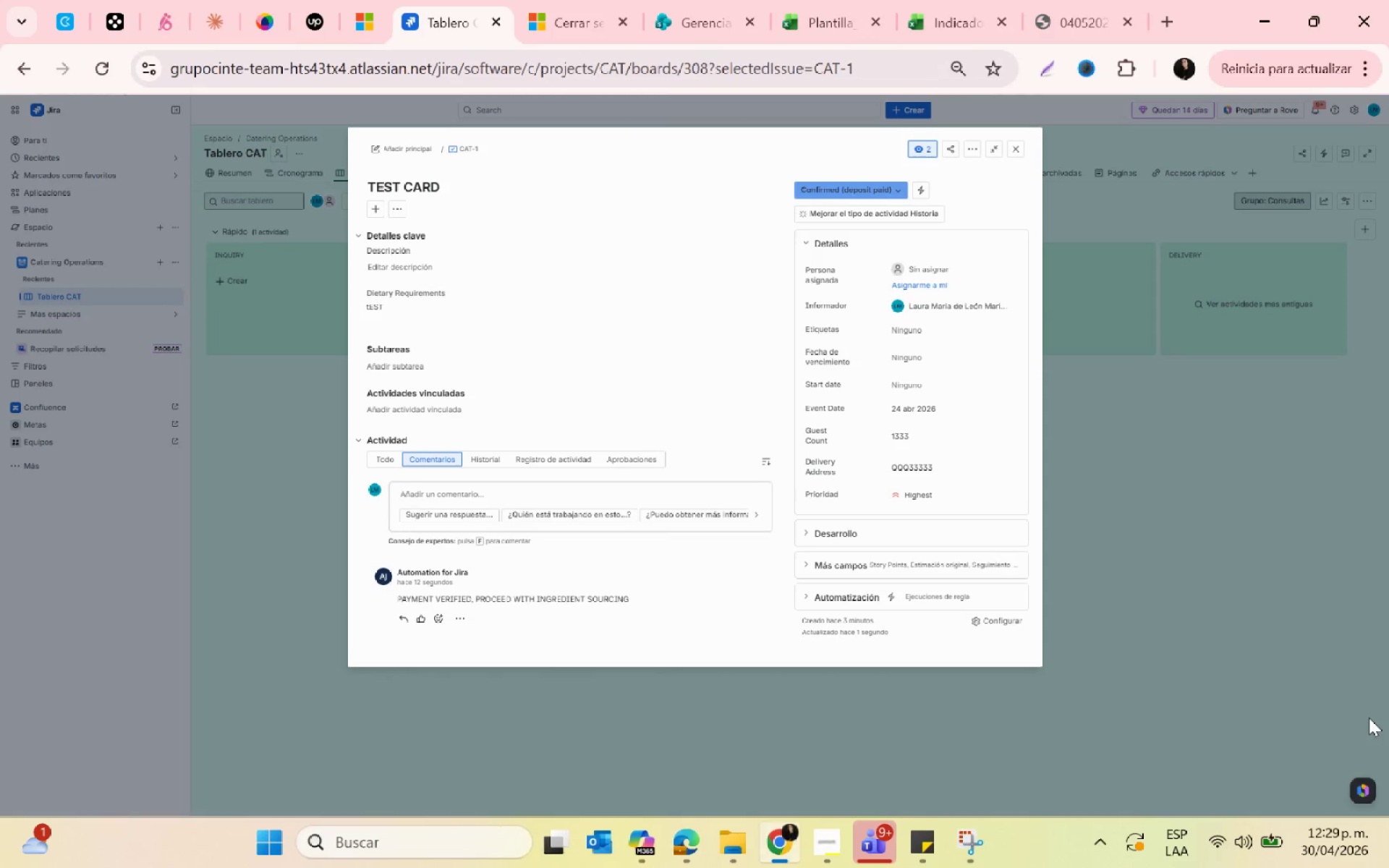 
mouse_move([1356, 712])
 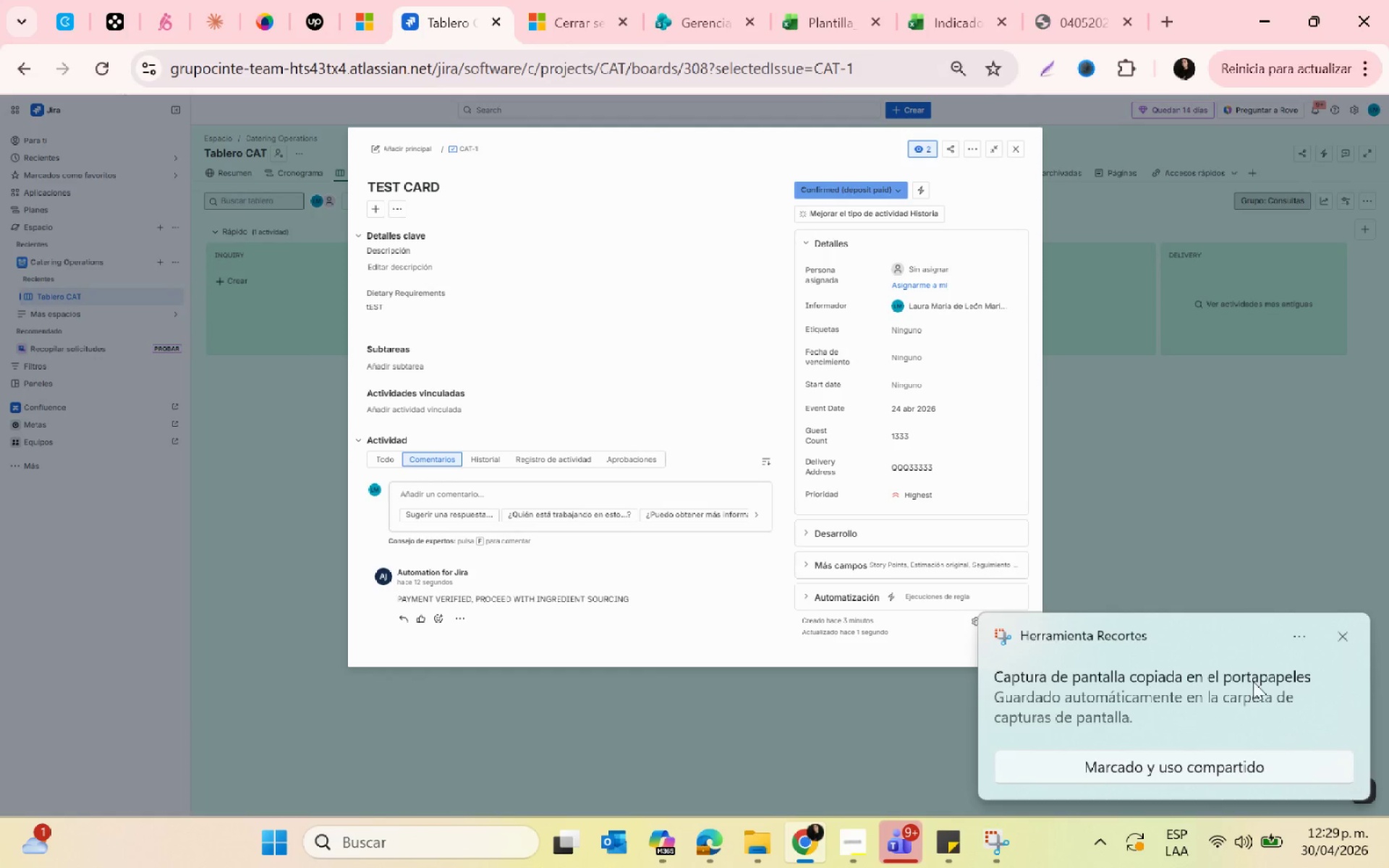 
left_click([1253, 681])
 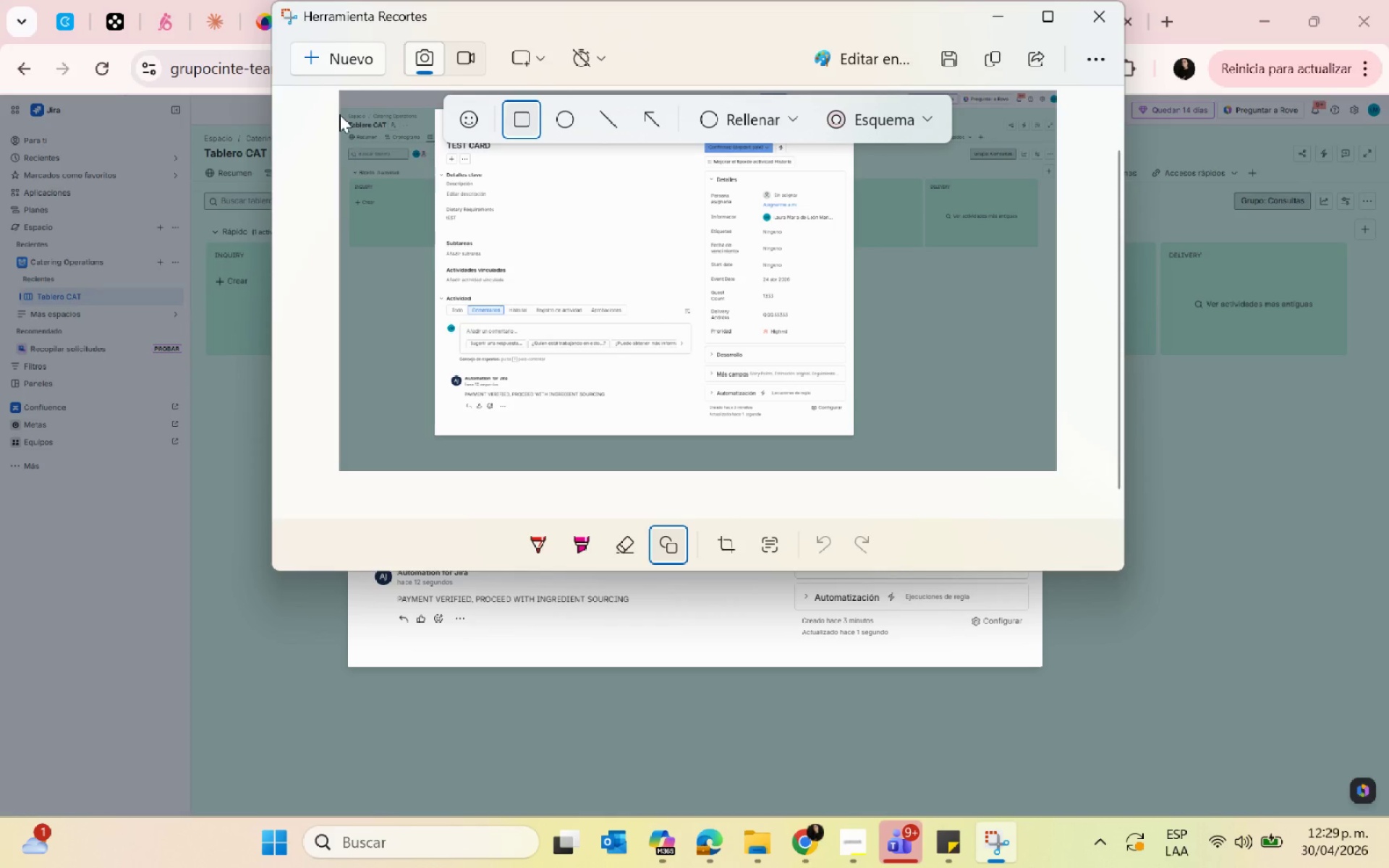 
wait(5.16)
 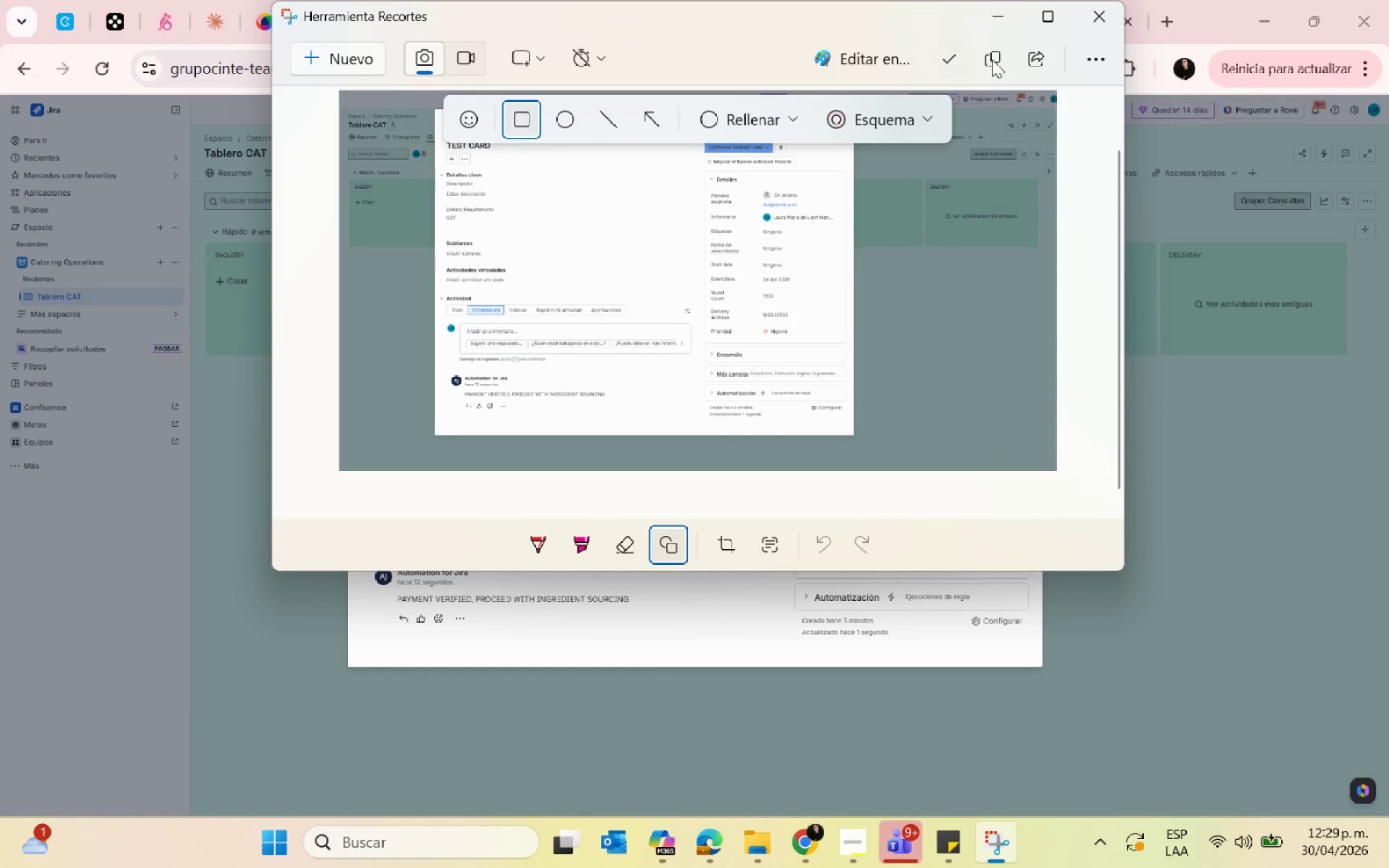 
left_click_drag(start_coordinate=[701, 315], to_coordinate=[832, 353])
 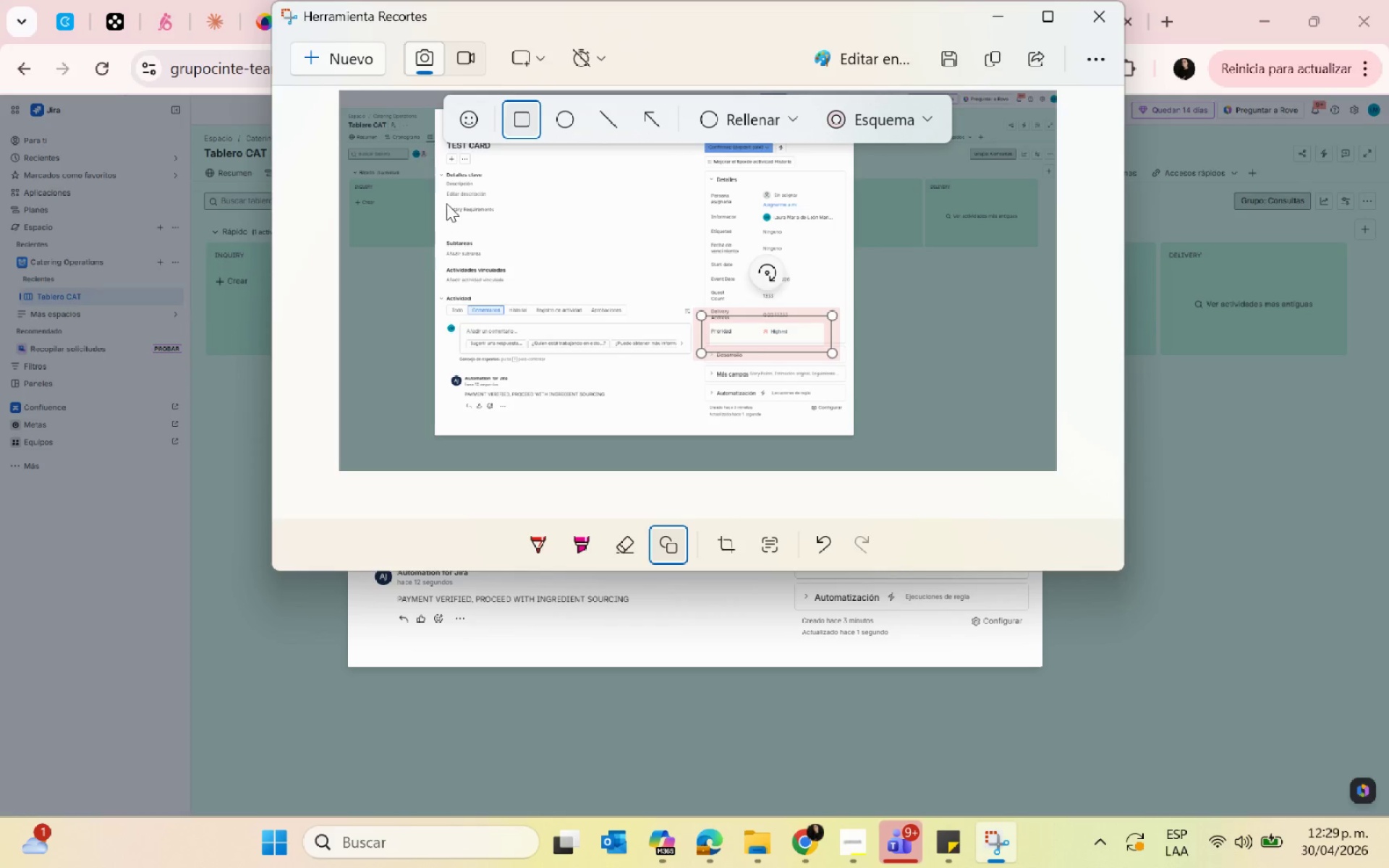 
left_click_drag(start_coordinate=[445, 195], to_coordinate=[568, 229])
 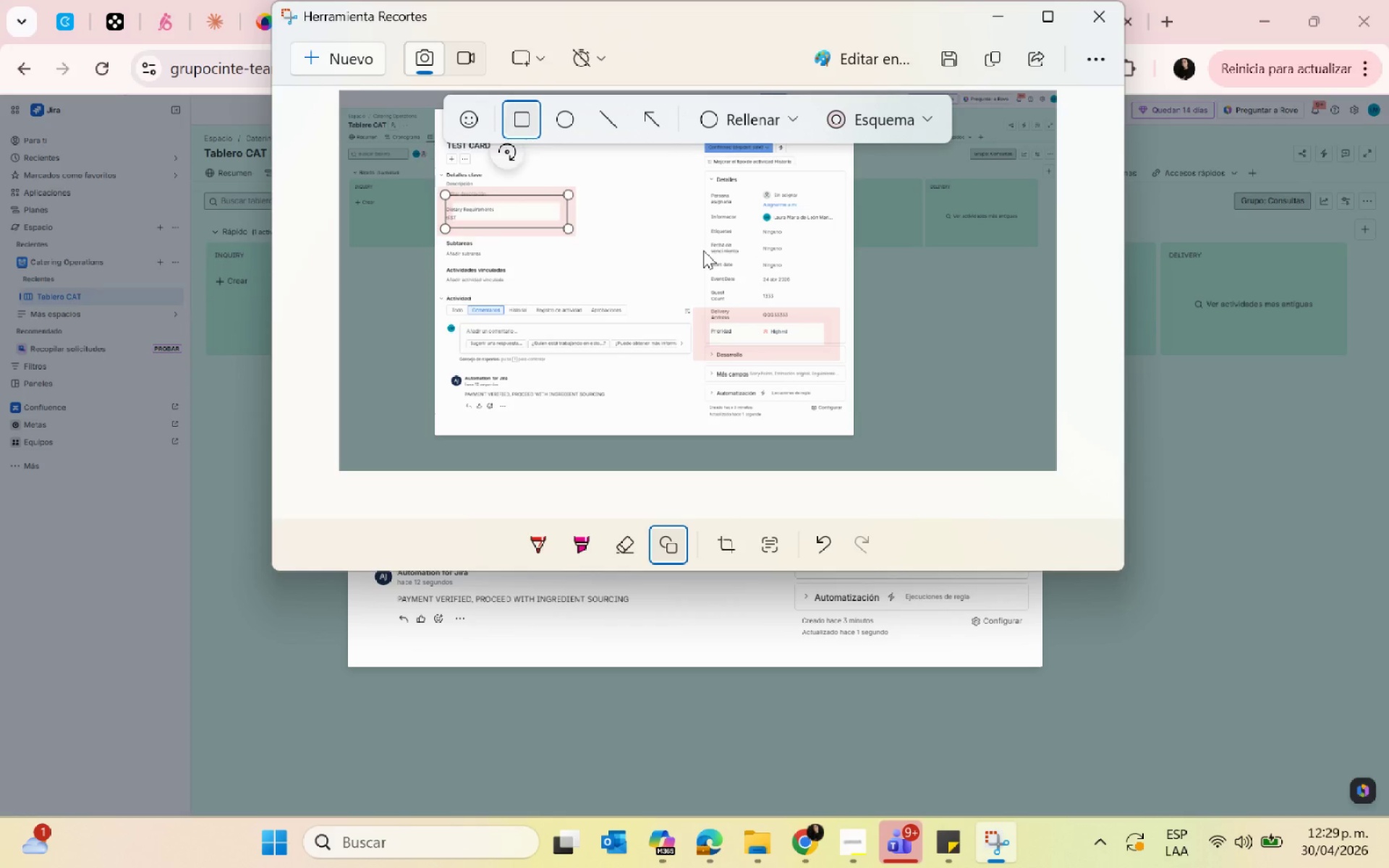 
left_click_drag(start_coordinate=[703, 250], to_coordinate=[834, 328])
 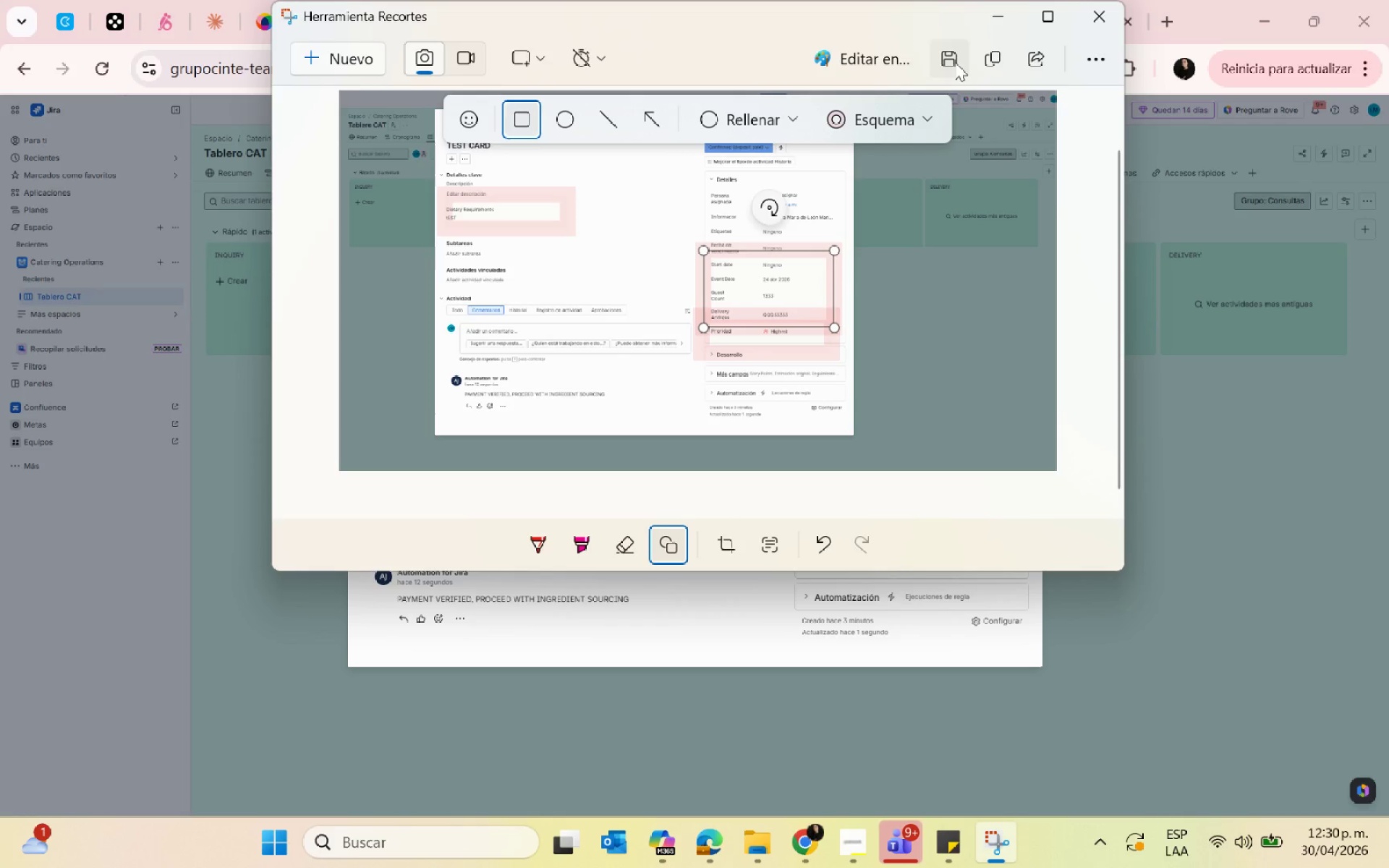 
left_click([955, 62])
 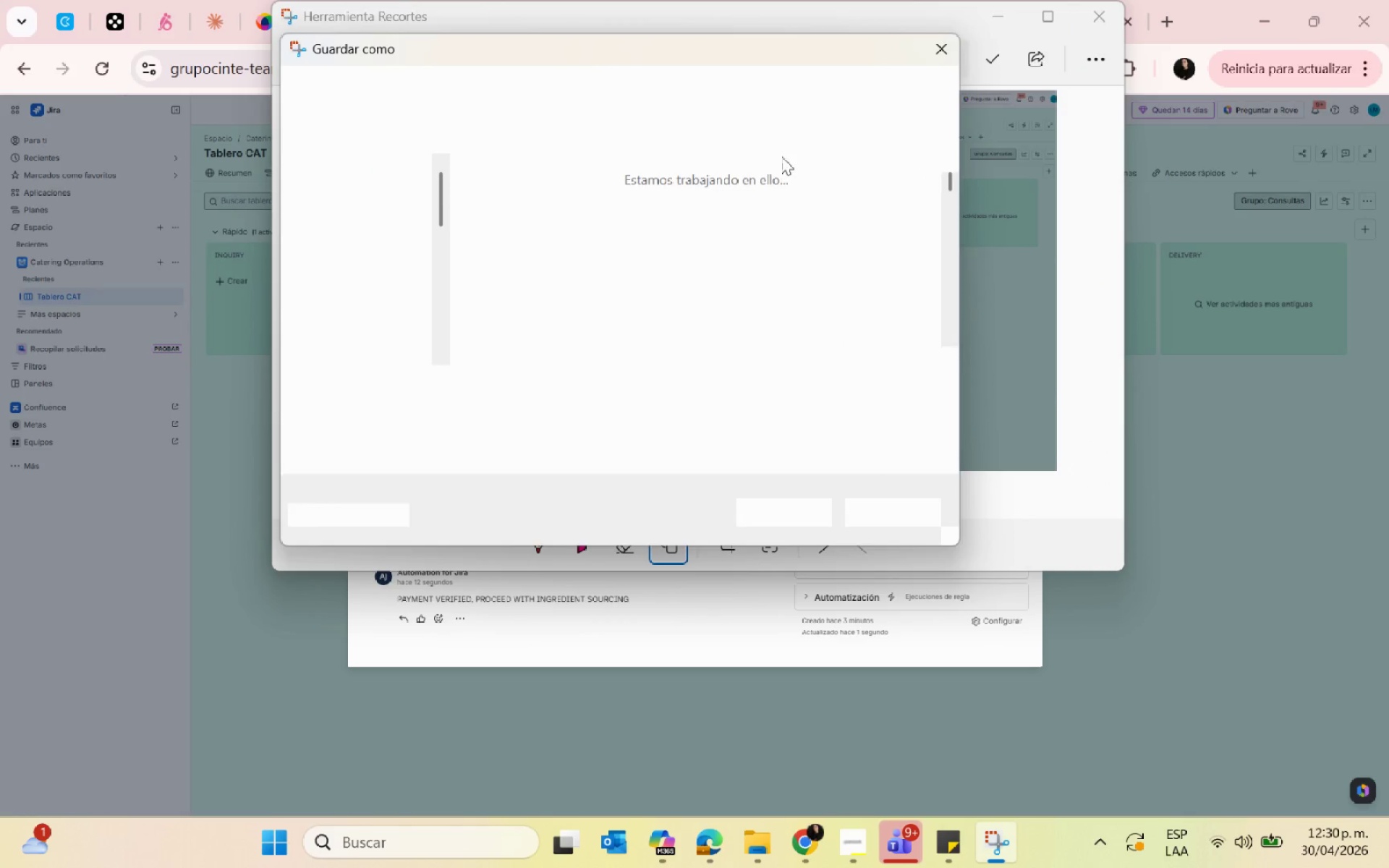 
scroll: coordinate [388, 307], scroll_direction: down, amount: 2.0
 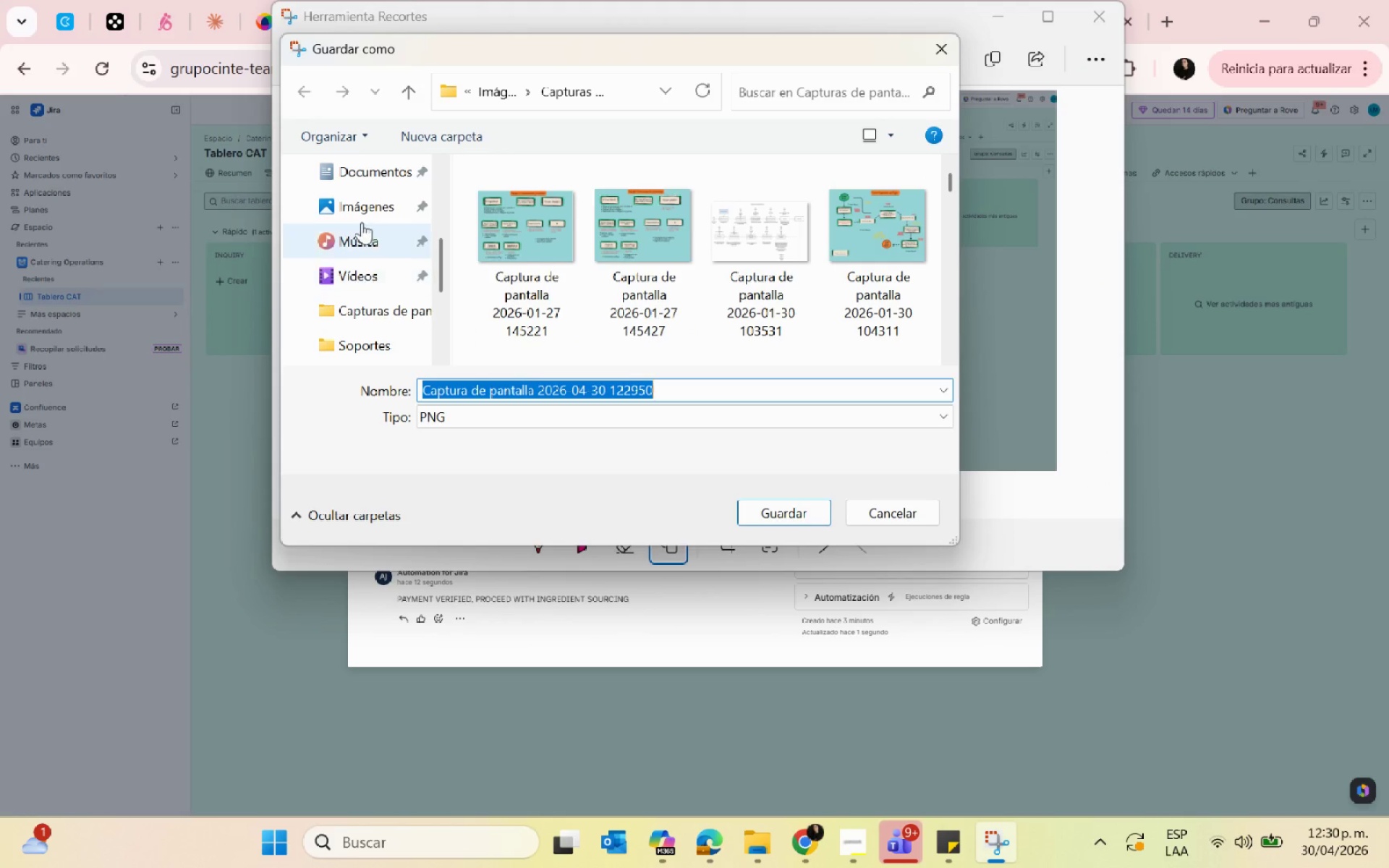 
left_click([359, 208])
 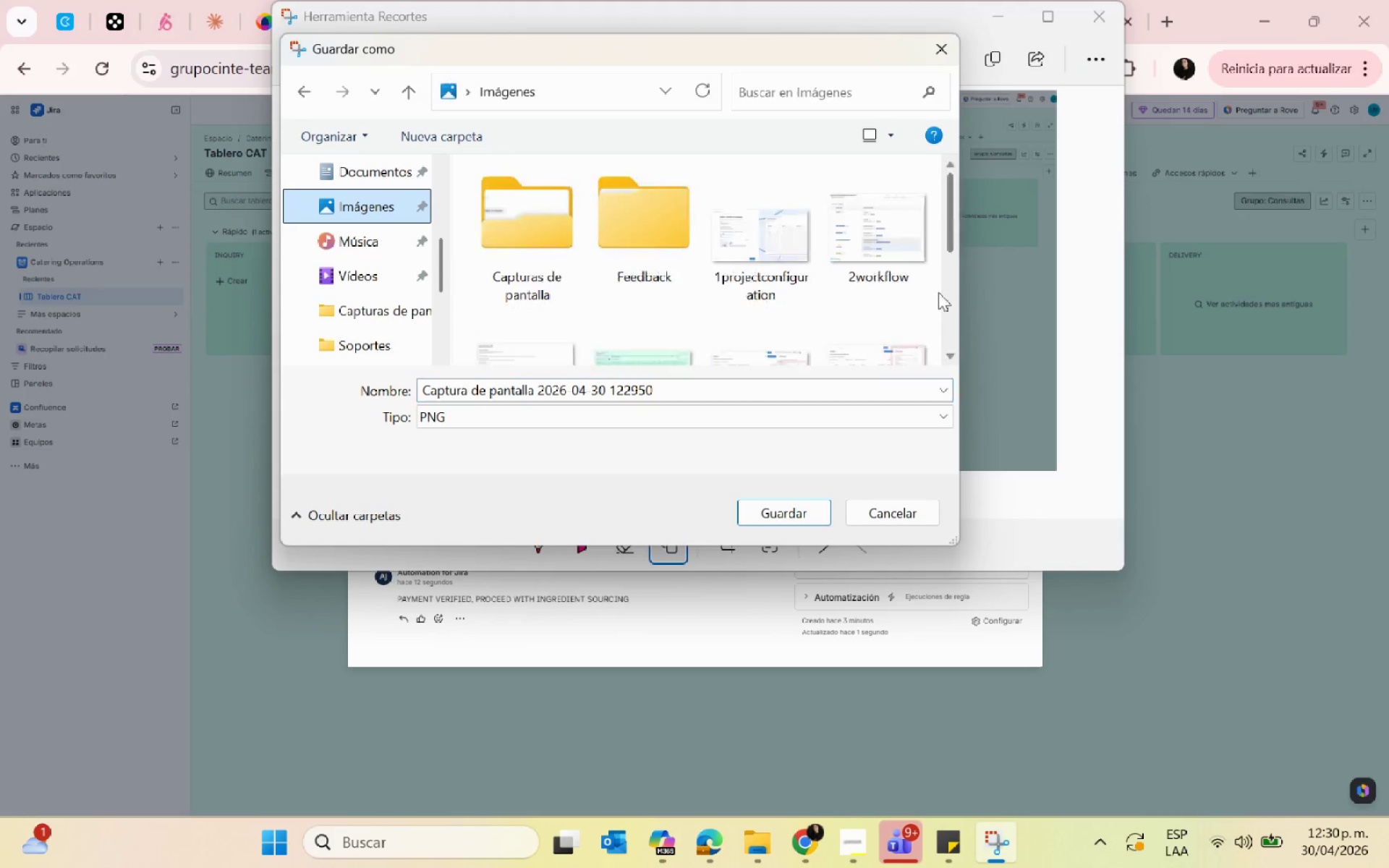 
left_click([853, 311])
 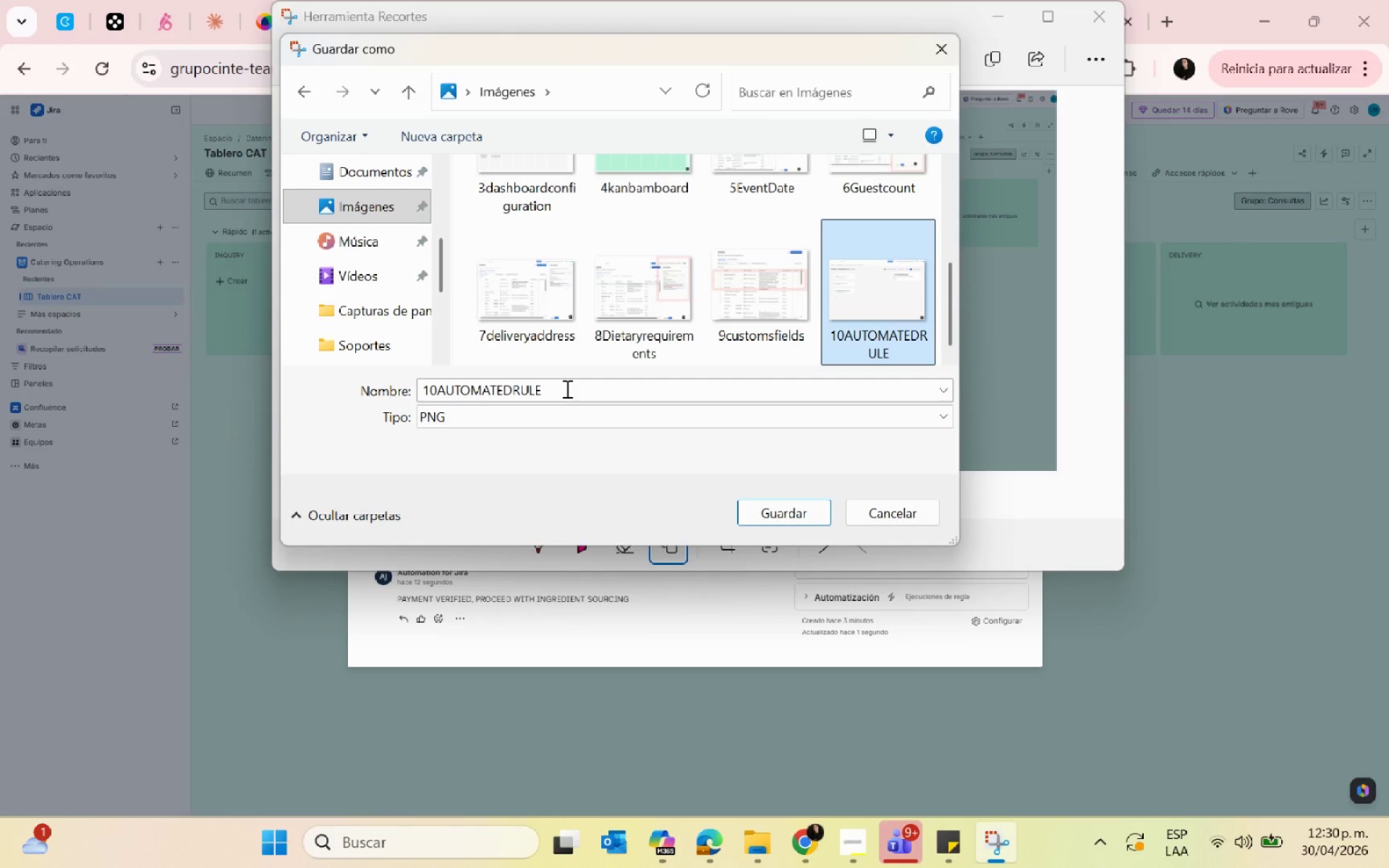 
scroll: coordinate [925, 308], scroll_direction: down, amount: 10.0
 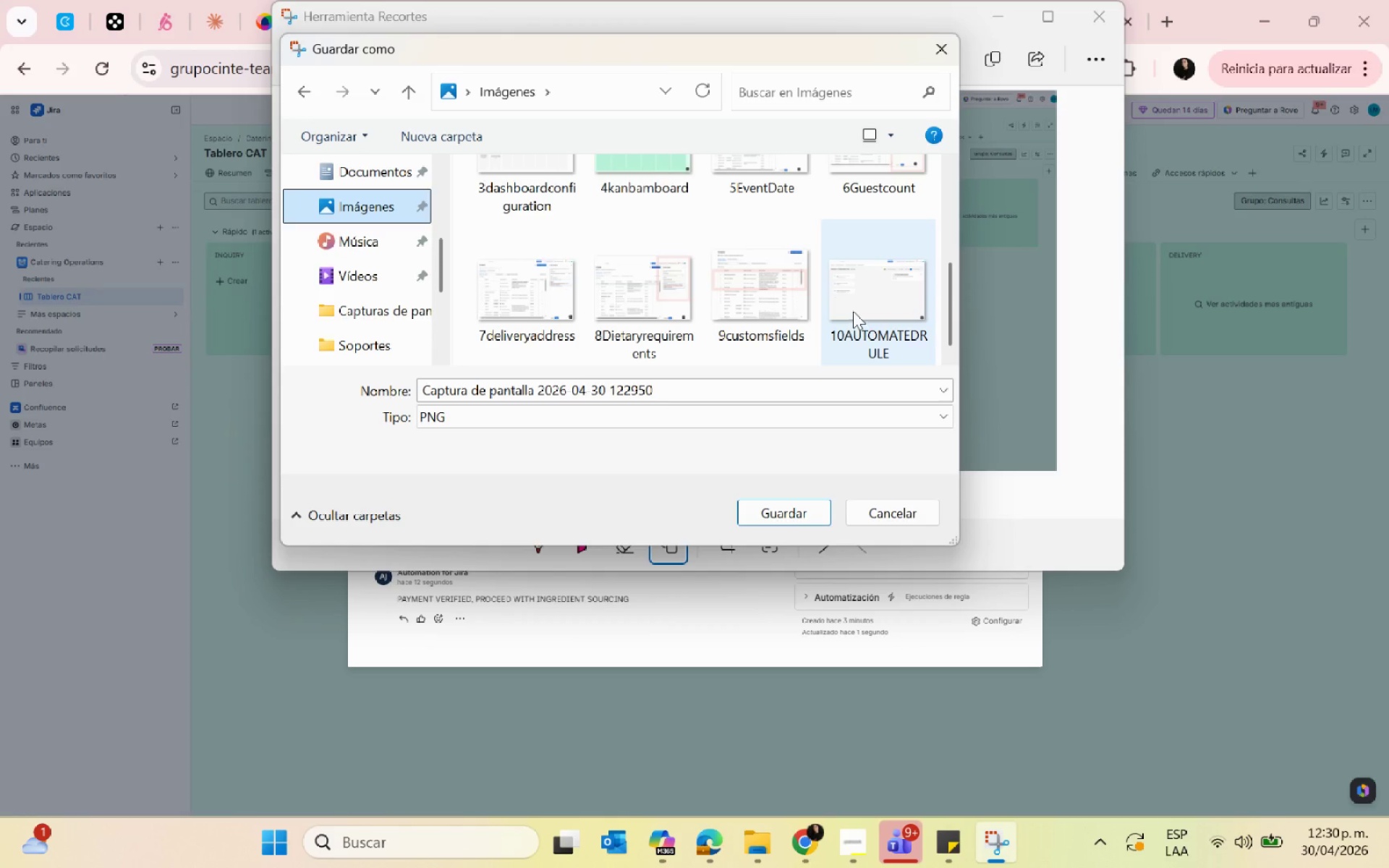 
double_click([566, 388])
 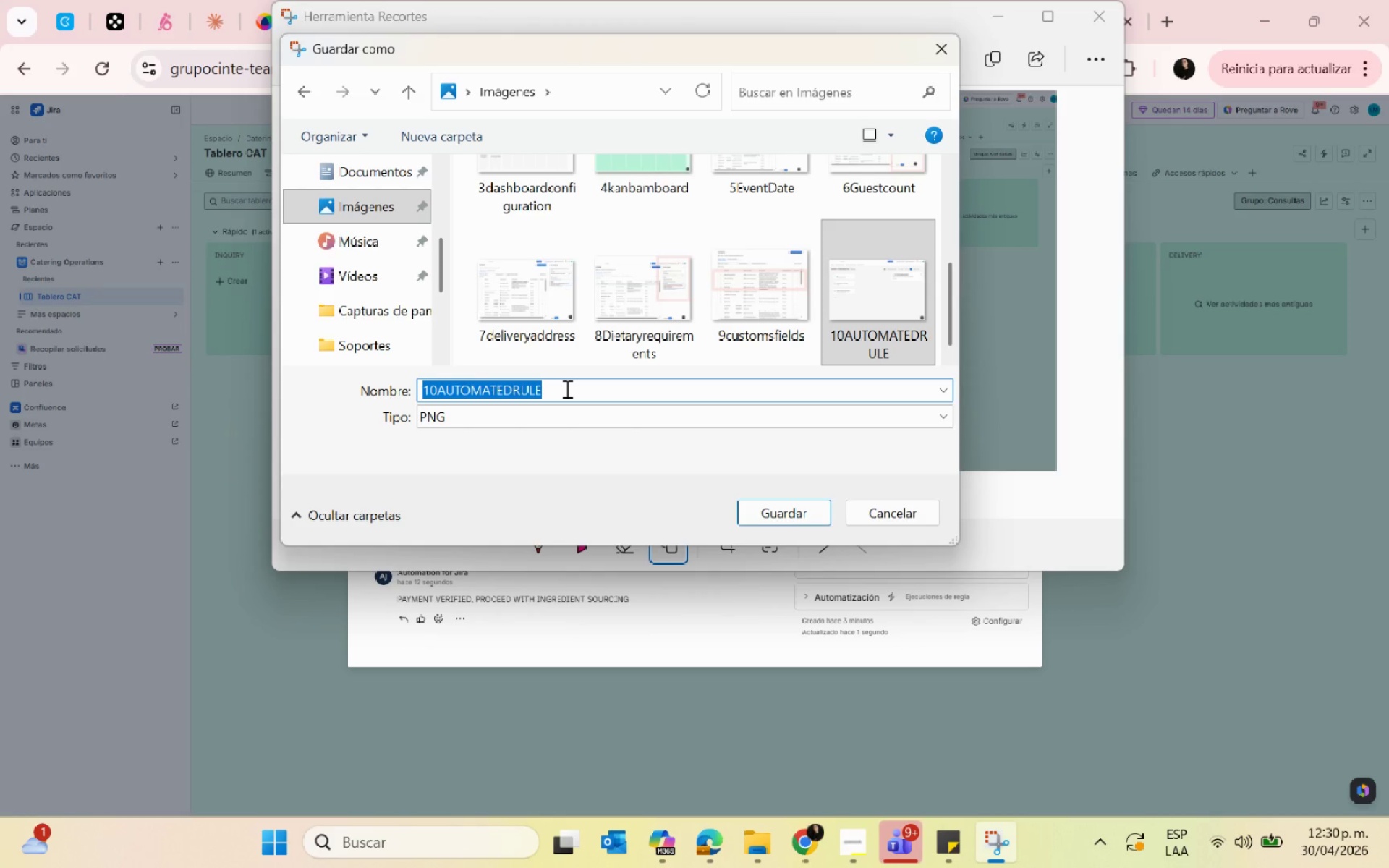 
type(11testcard)
 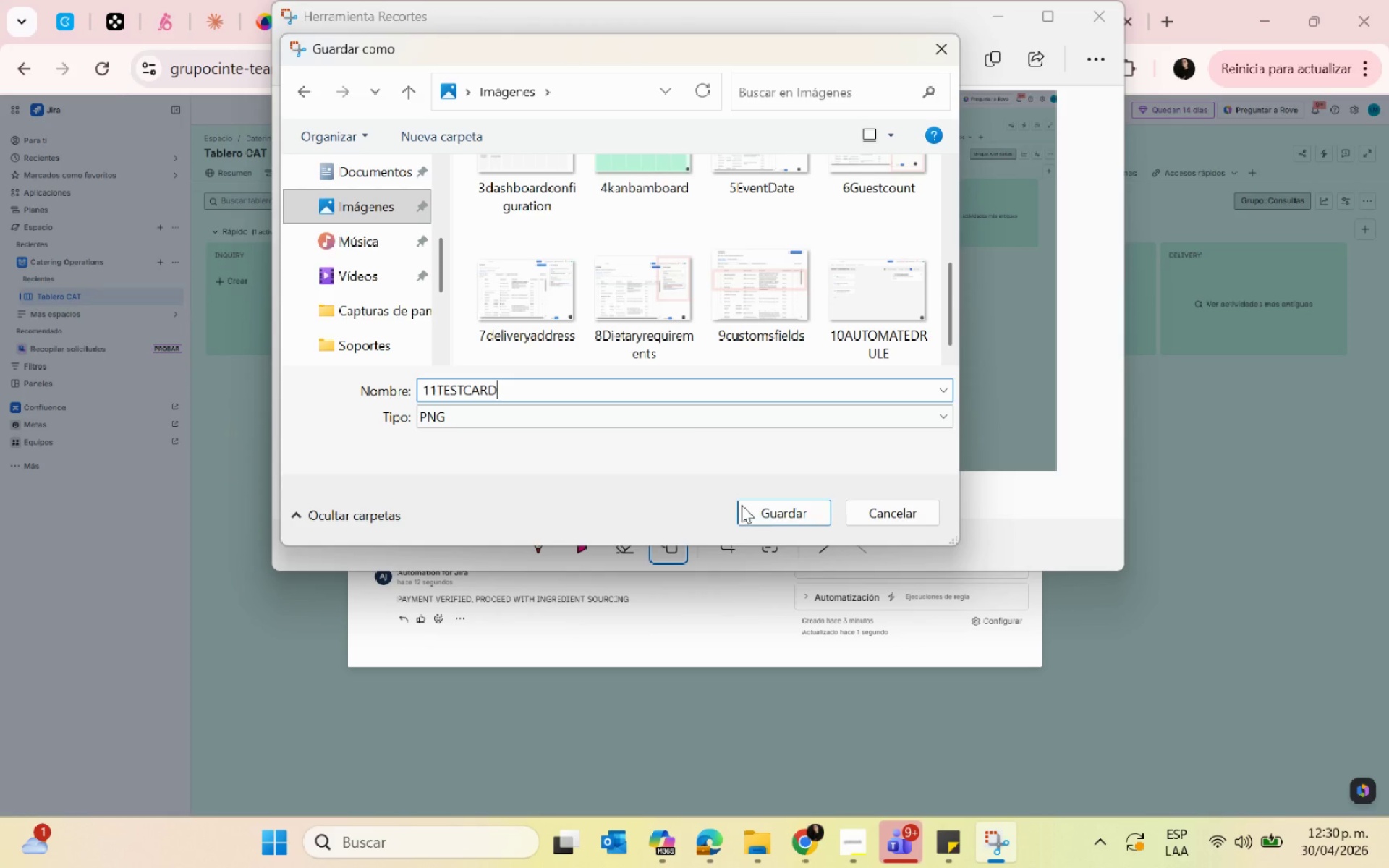 
left_click([794, 514])
 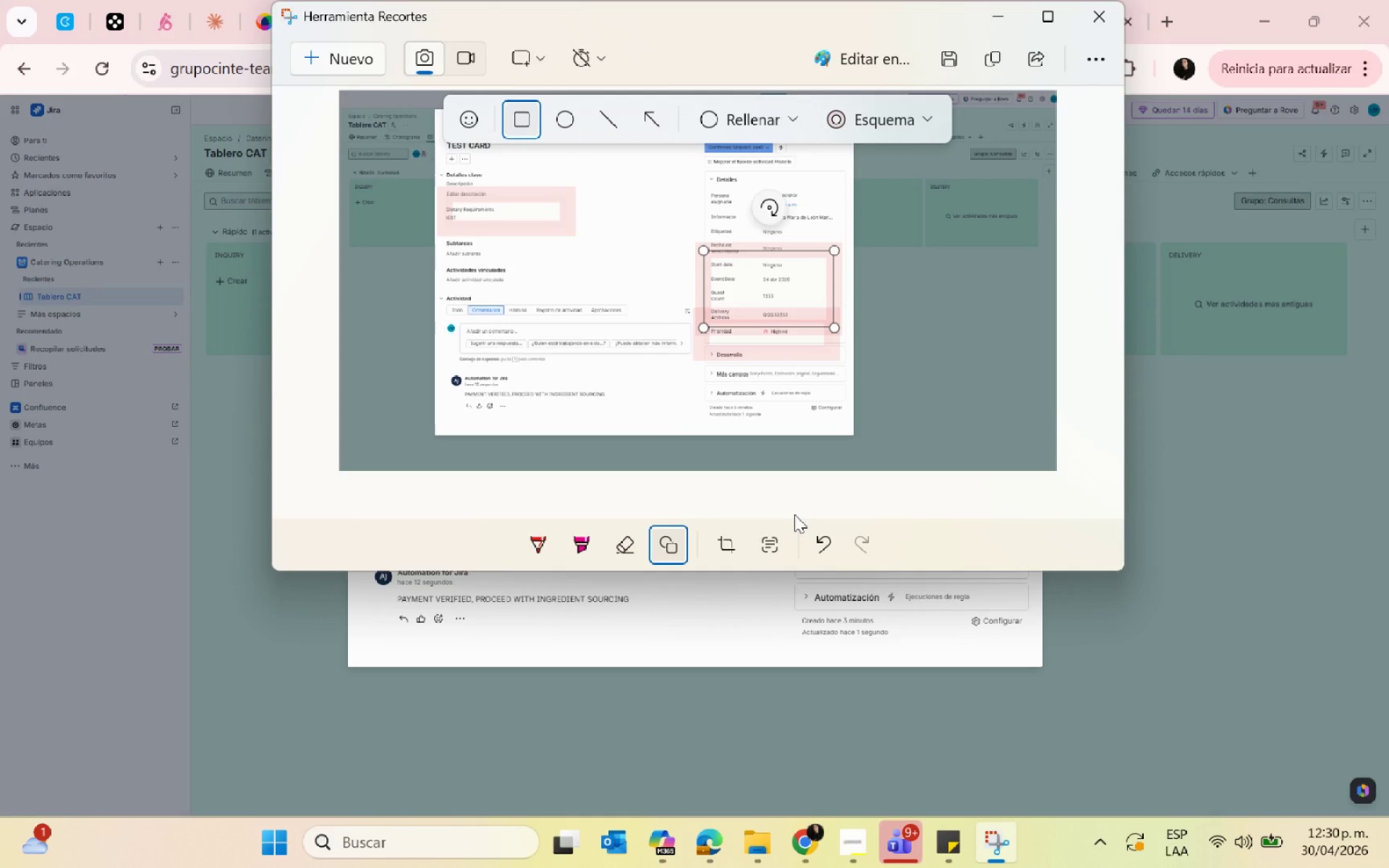 
wait(11.09)
 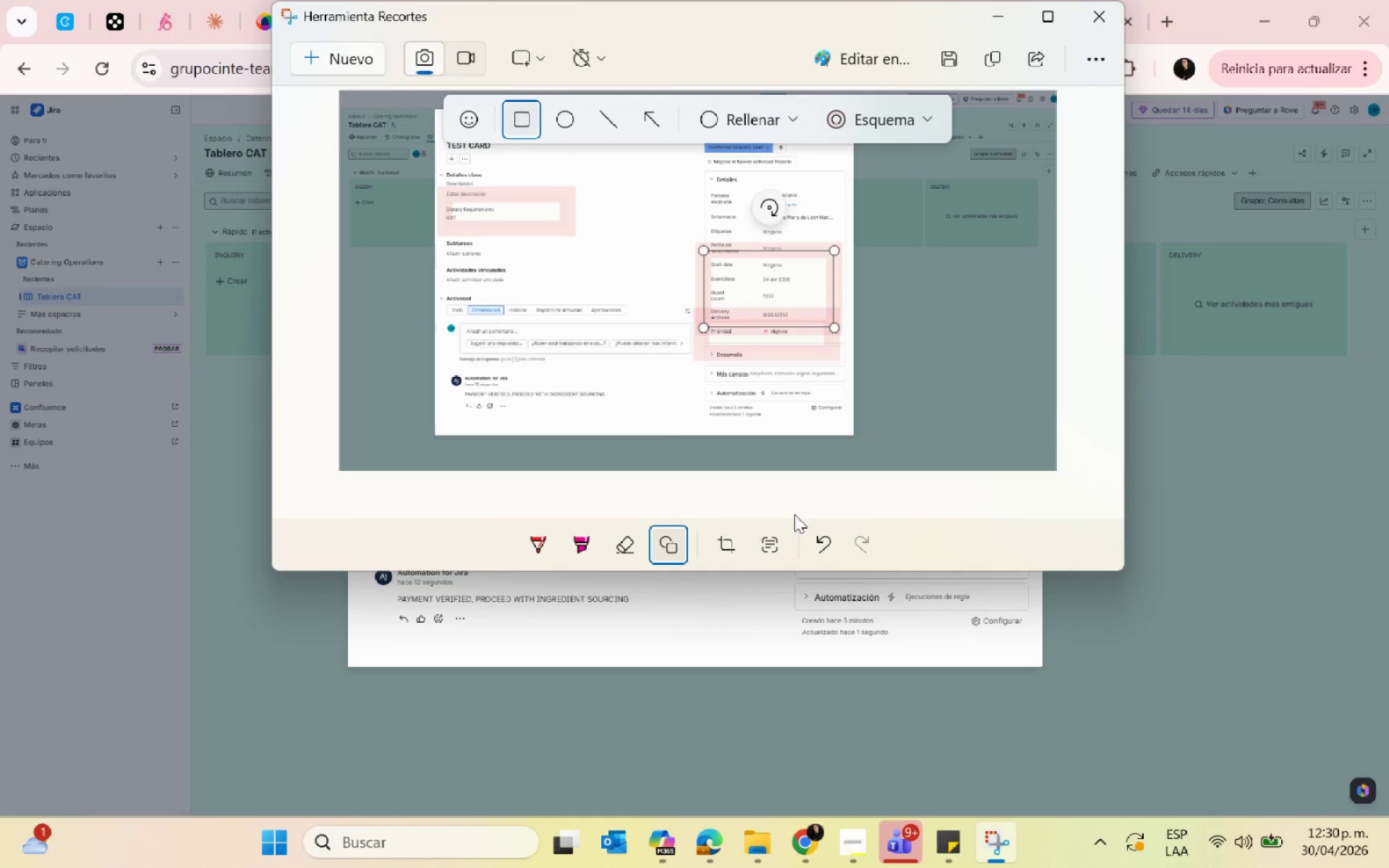 
left_click([1092, 29])
 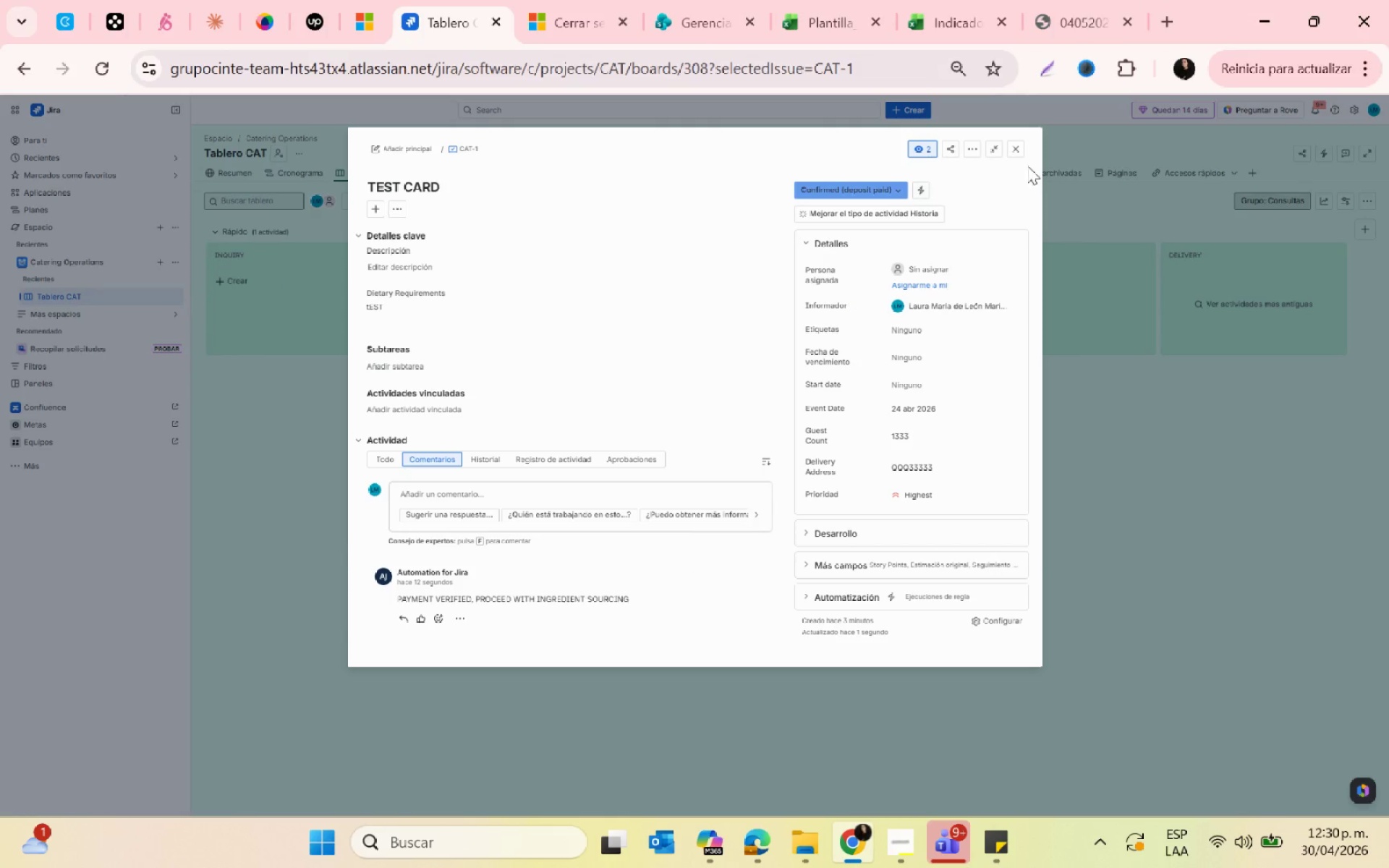 
left_click([1019, 150])
 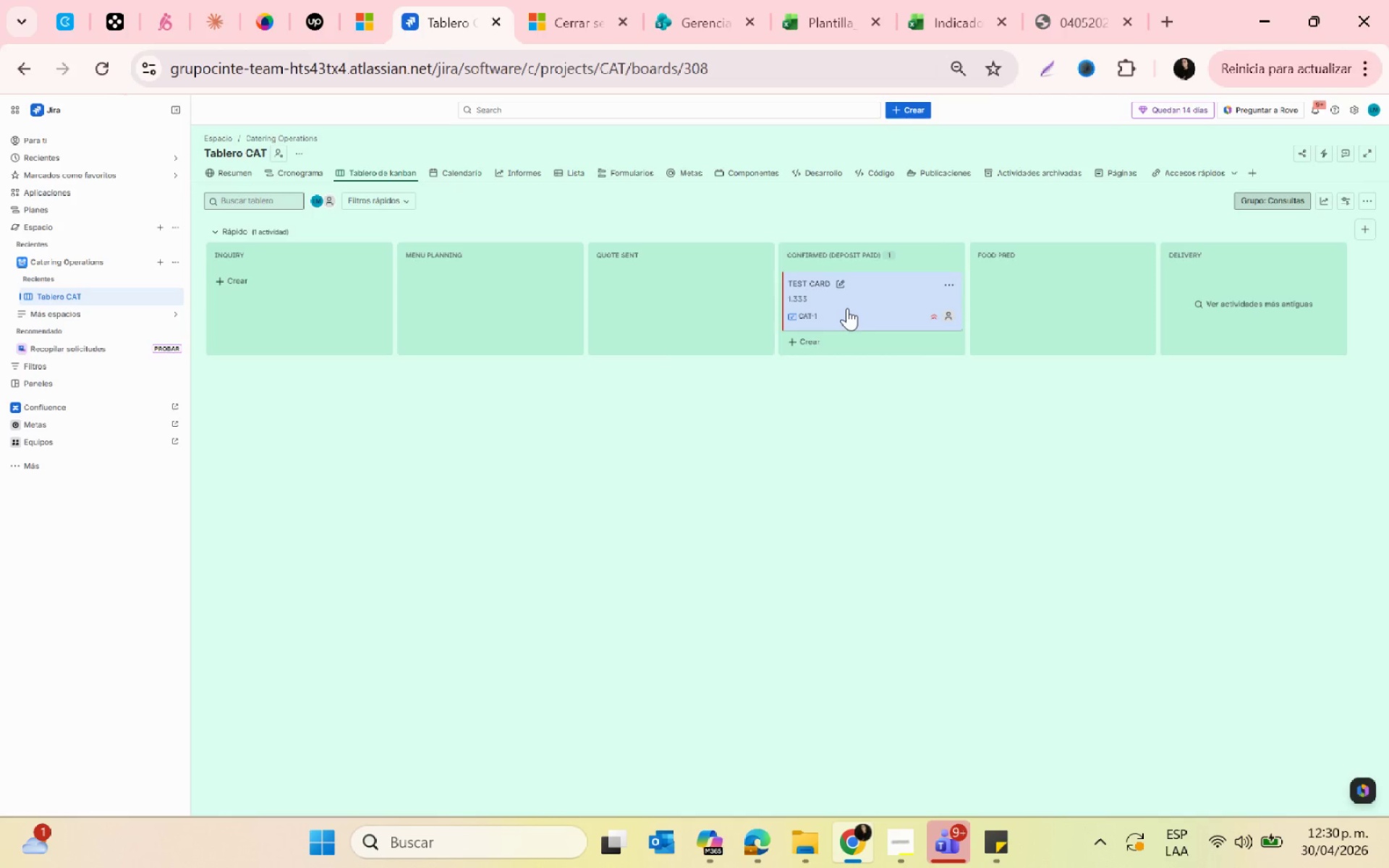 
left_click_drag(start_coordinate=[847, 308], to_coordinate=[271, 294])
 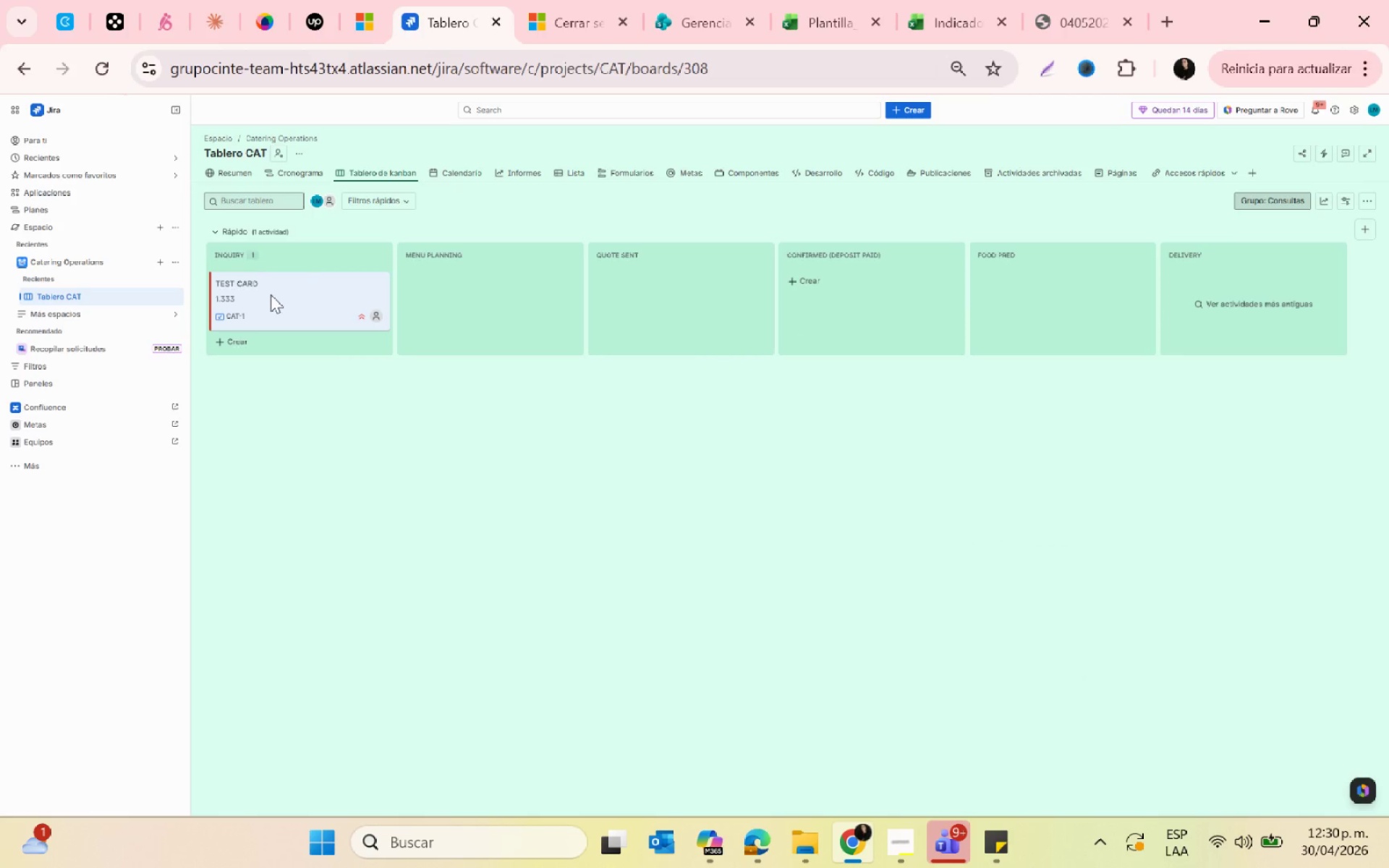 
left_click([271, 294])
 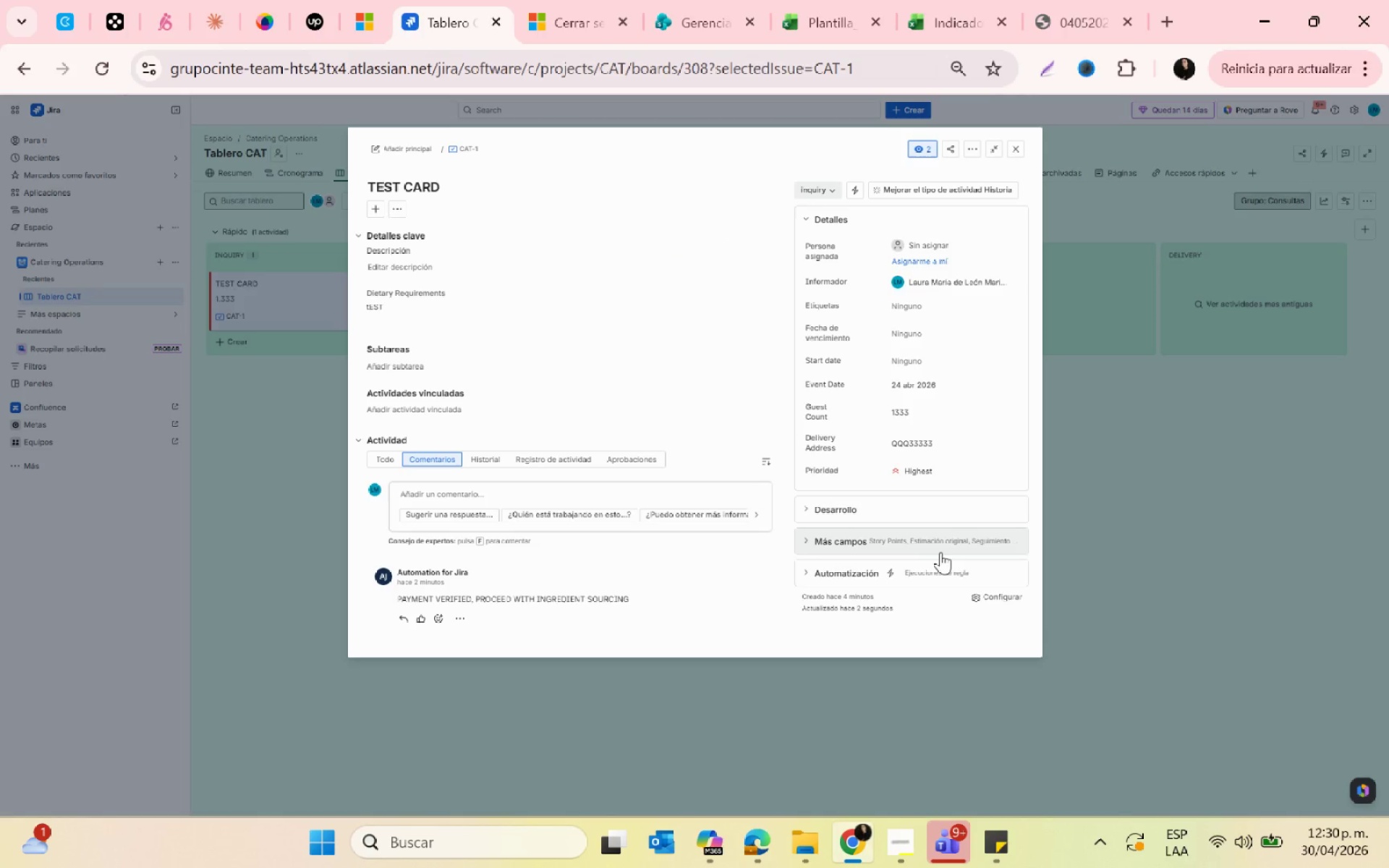 
left_click([926, 469])
 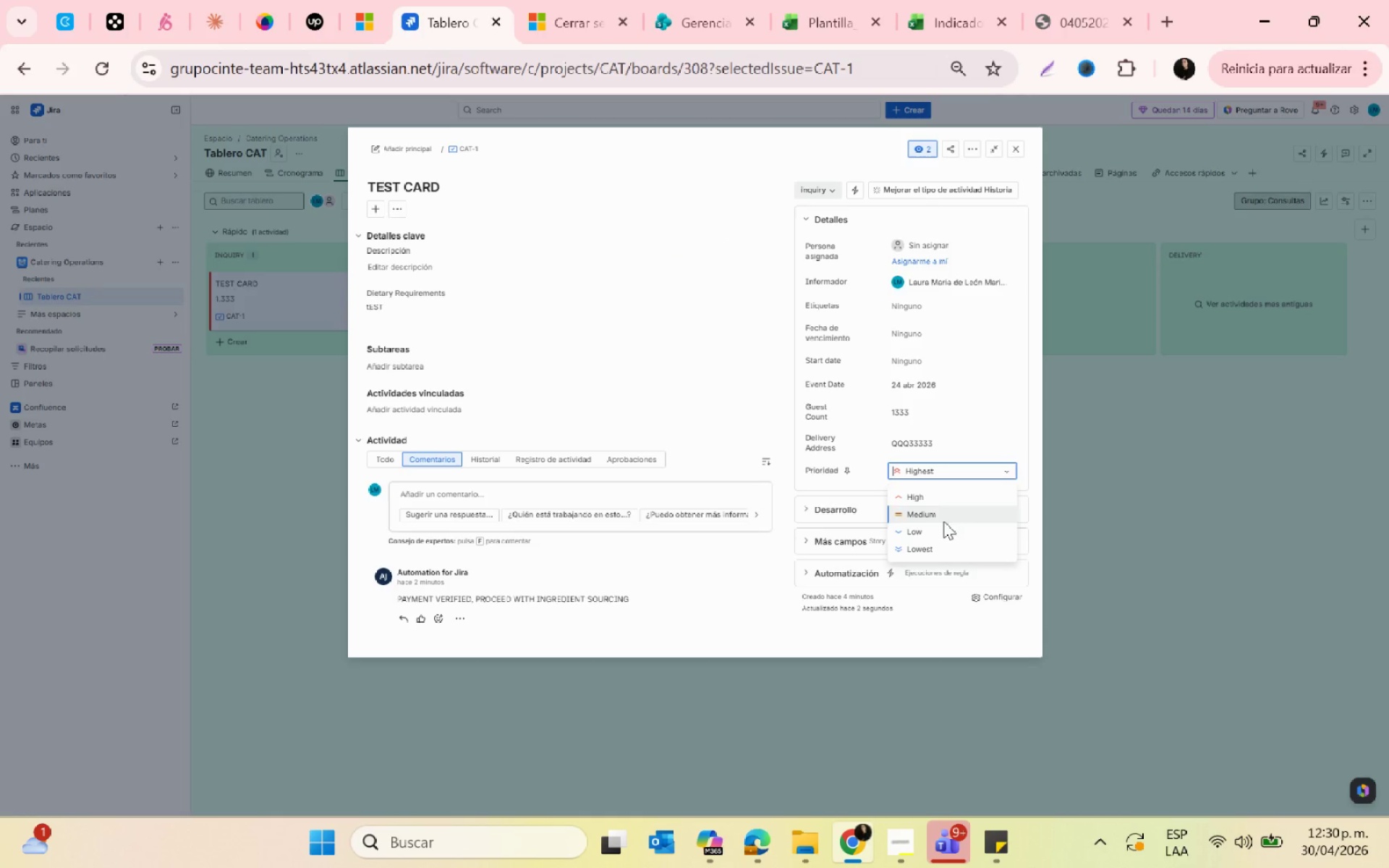 
left_click([942, 529])
 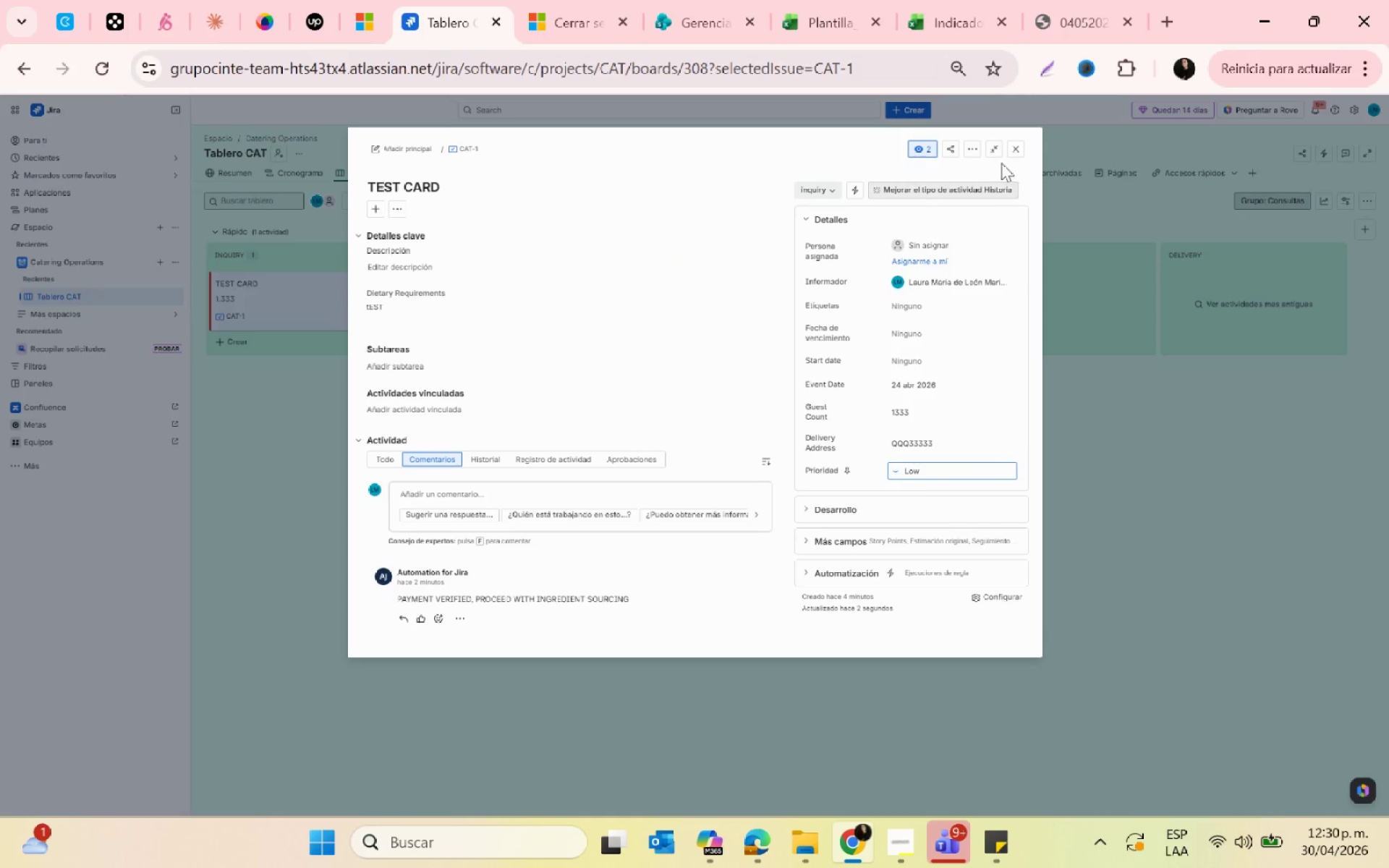 
left_click([1016, 143])
 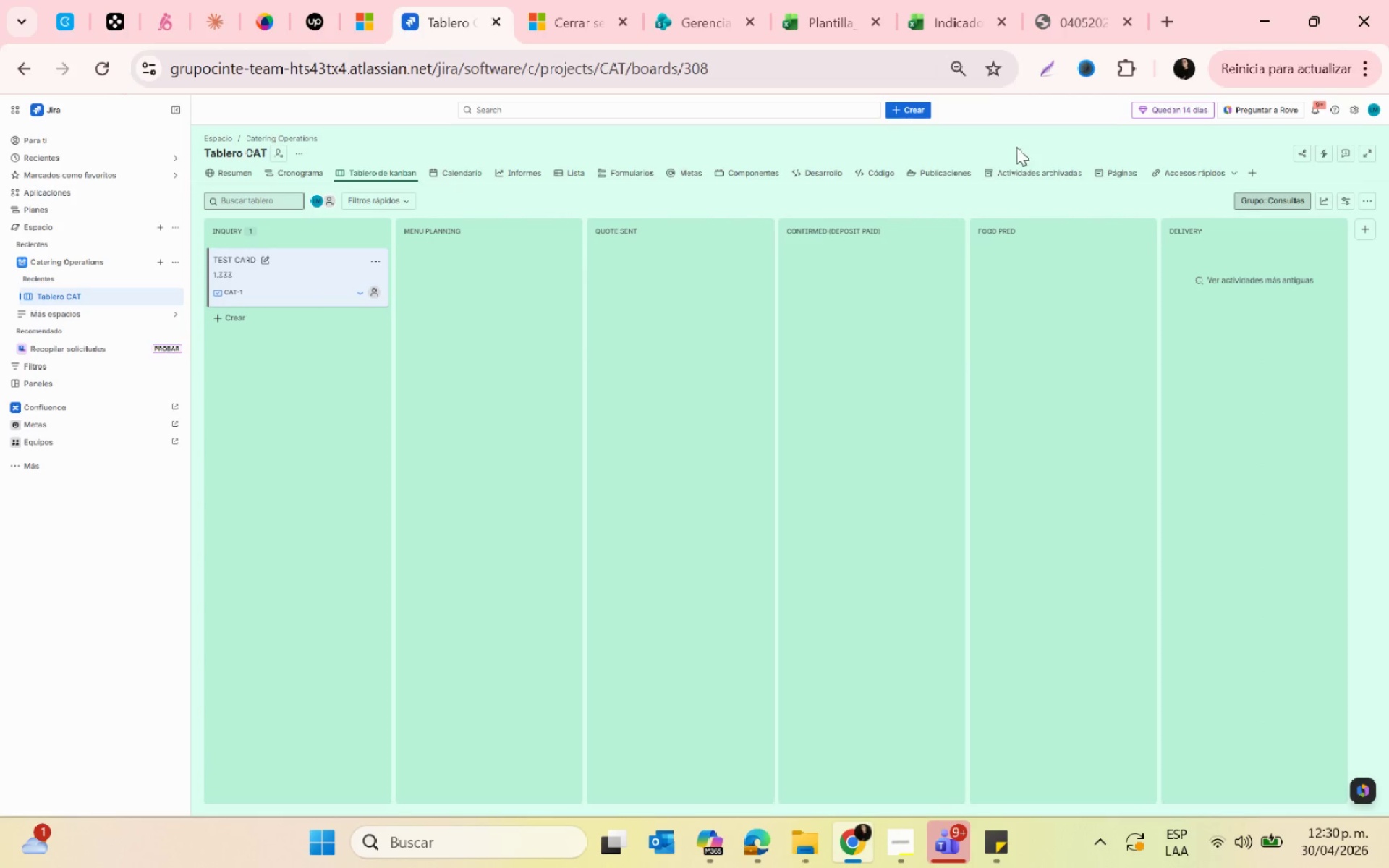 
scroll: coordinate [687, 588], scroll_direction: up, amount: 2.0
 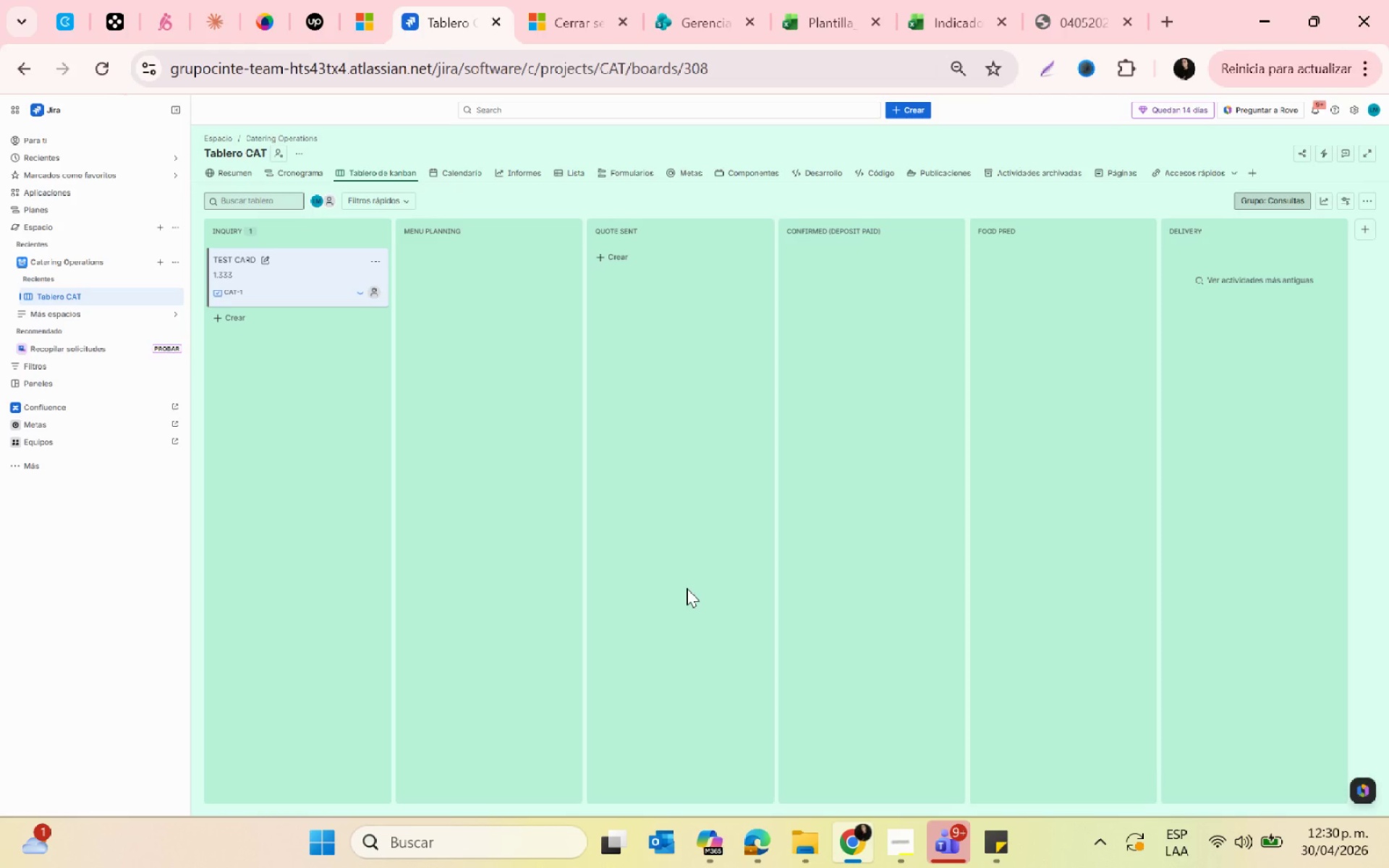 
wait(10.82)
 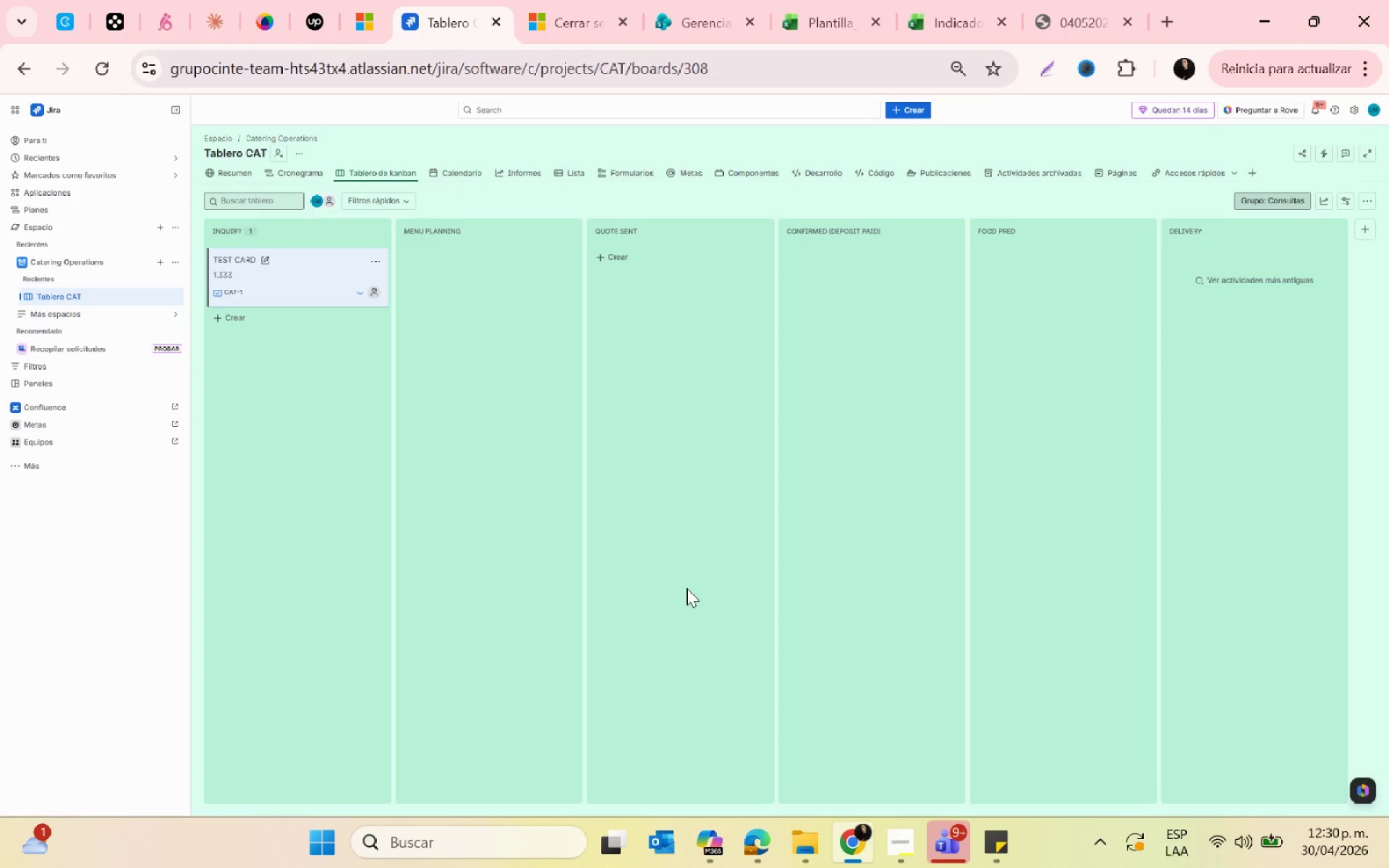 
left_click([901, 840])